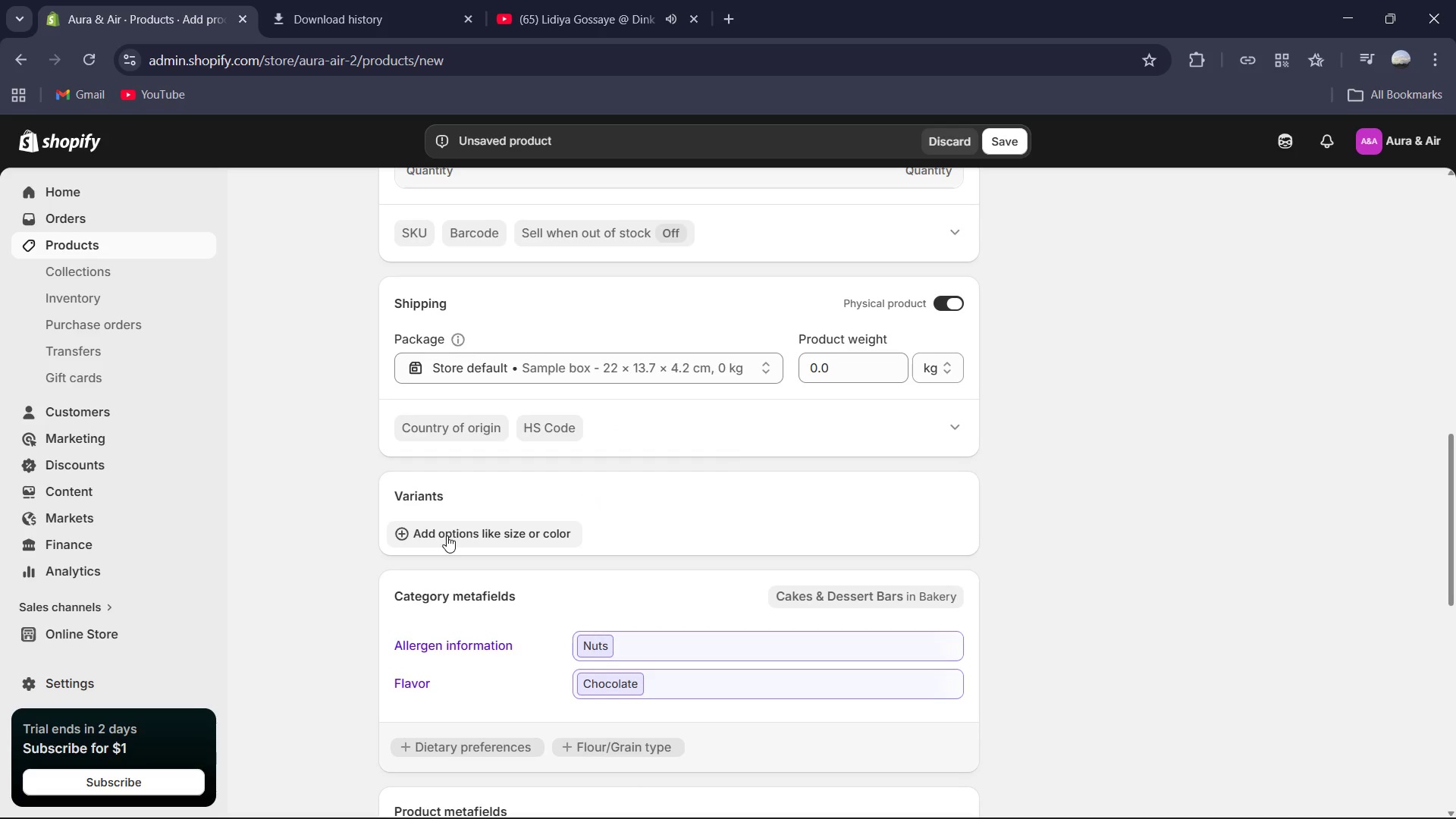 
left_click([447, 535])
 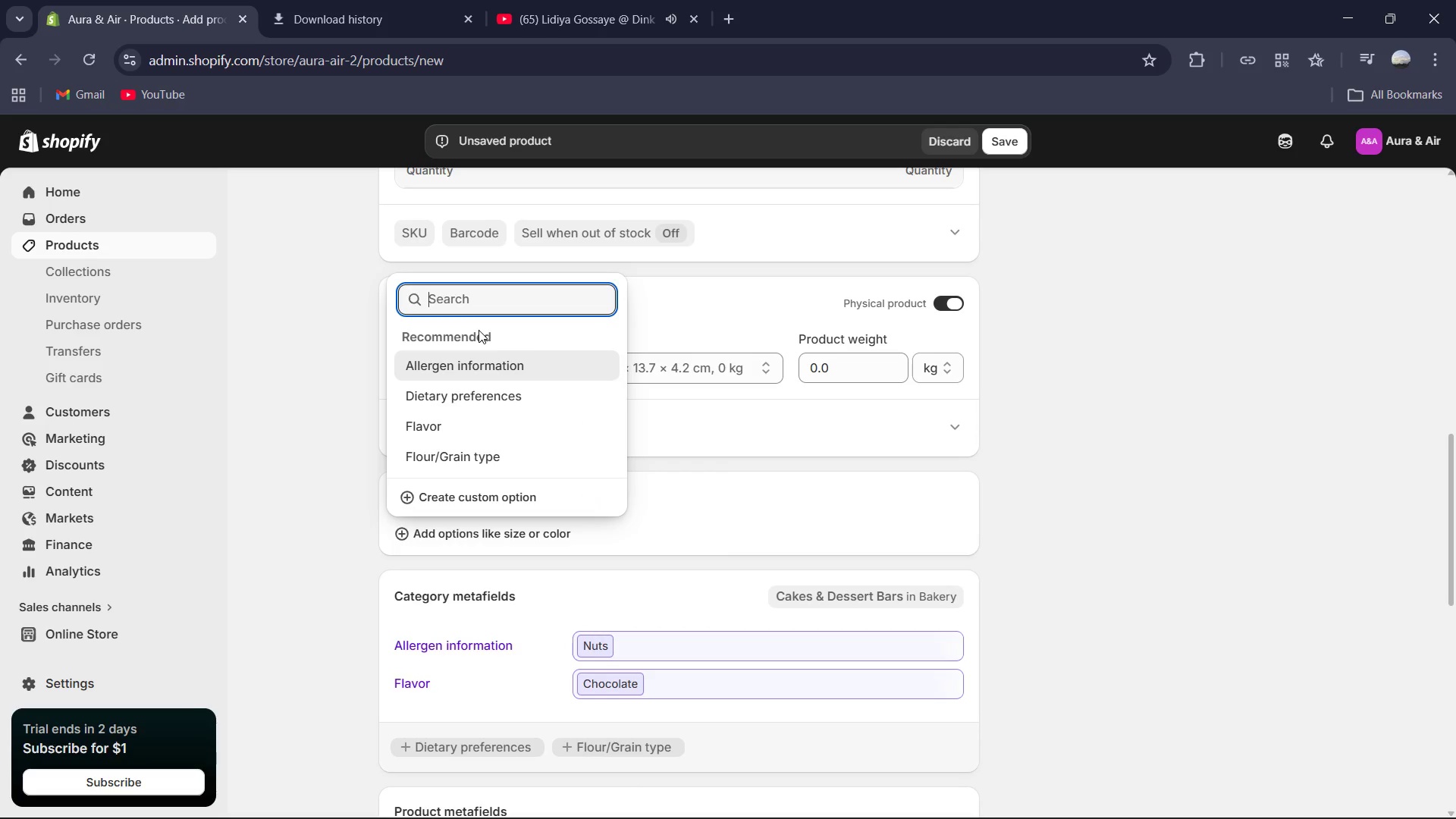 
type(Experience Type )
 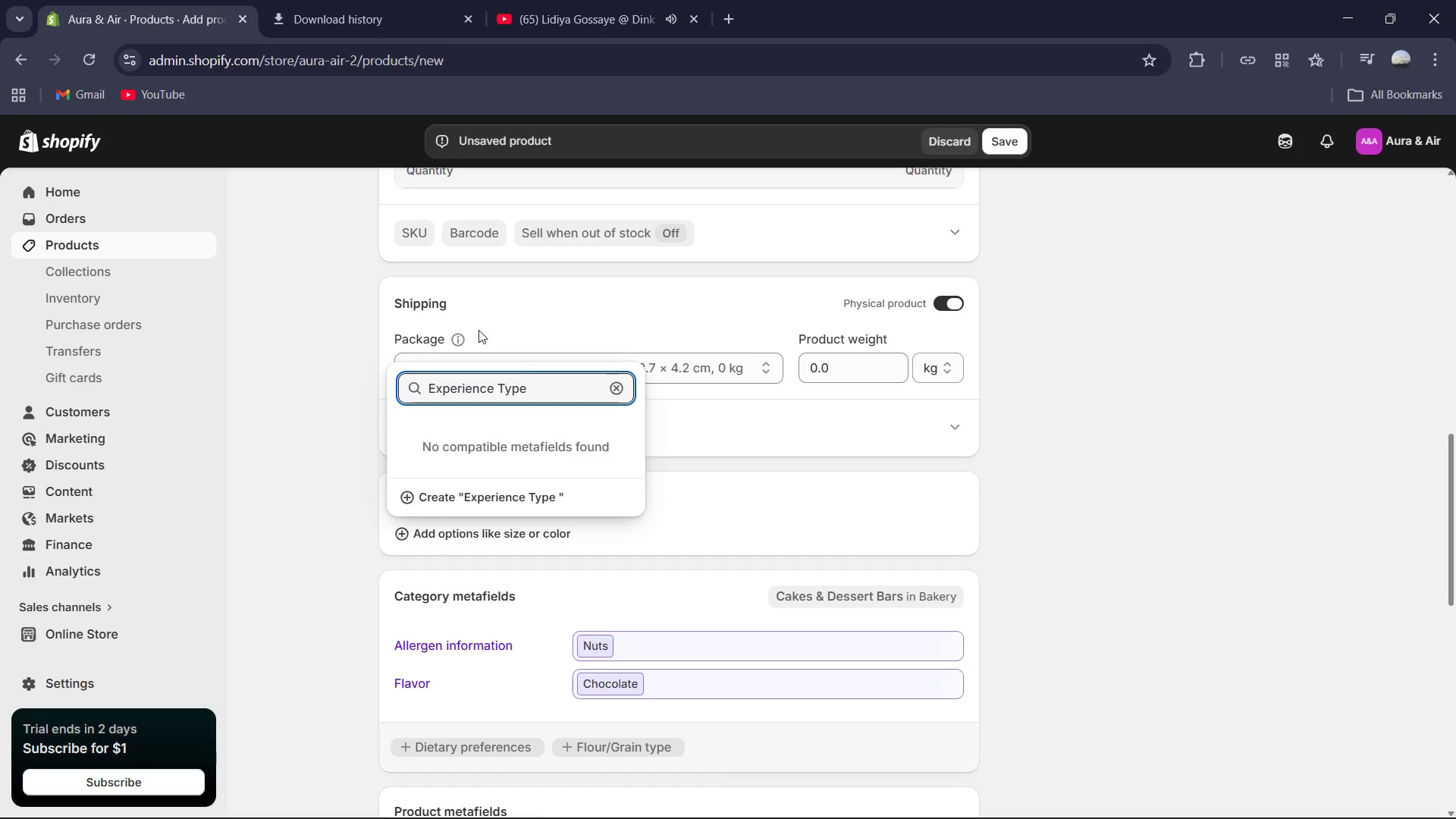 
key(Enter)
 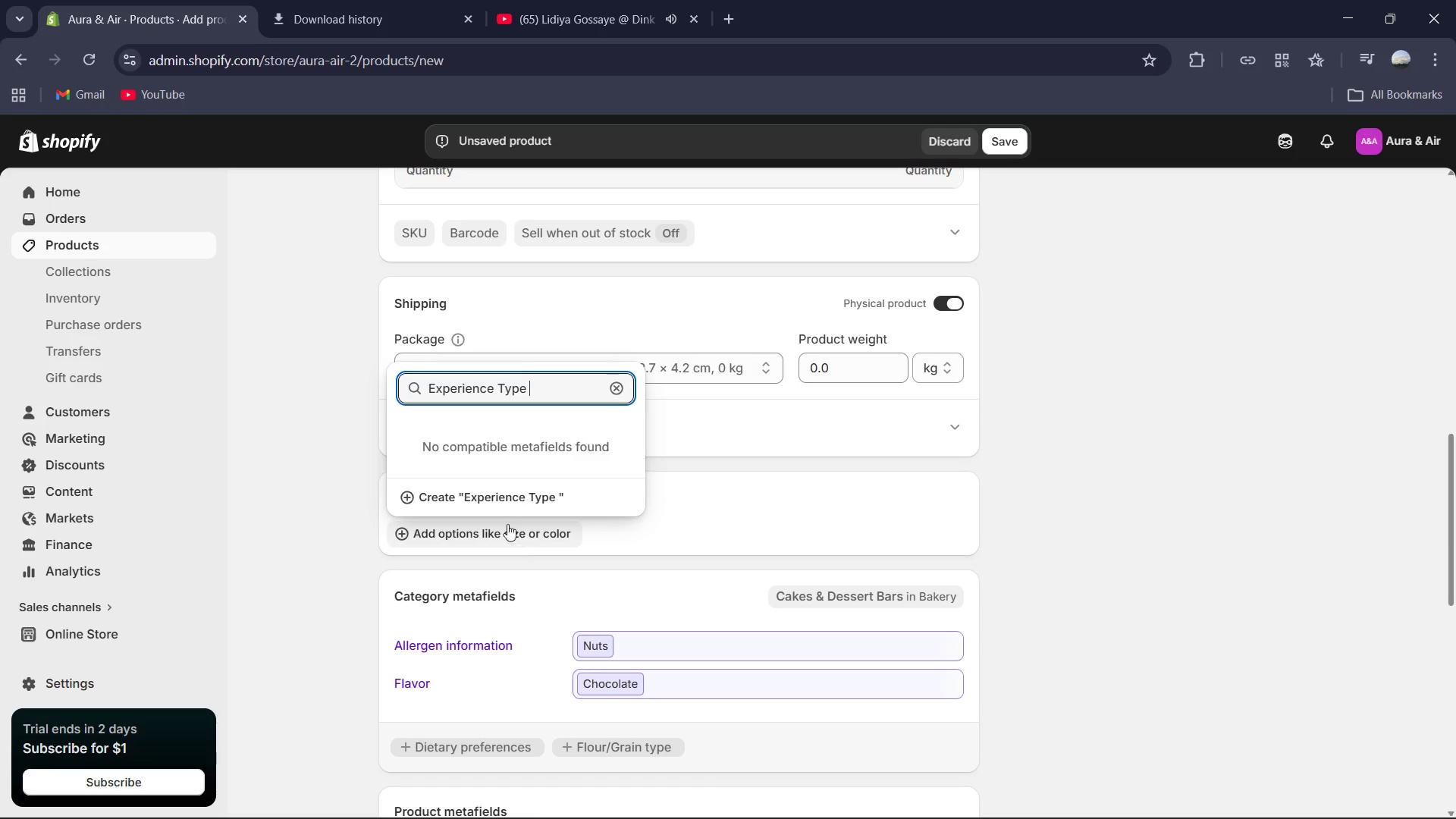 
left_click([518, 499])
 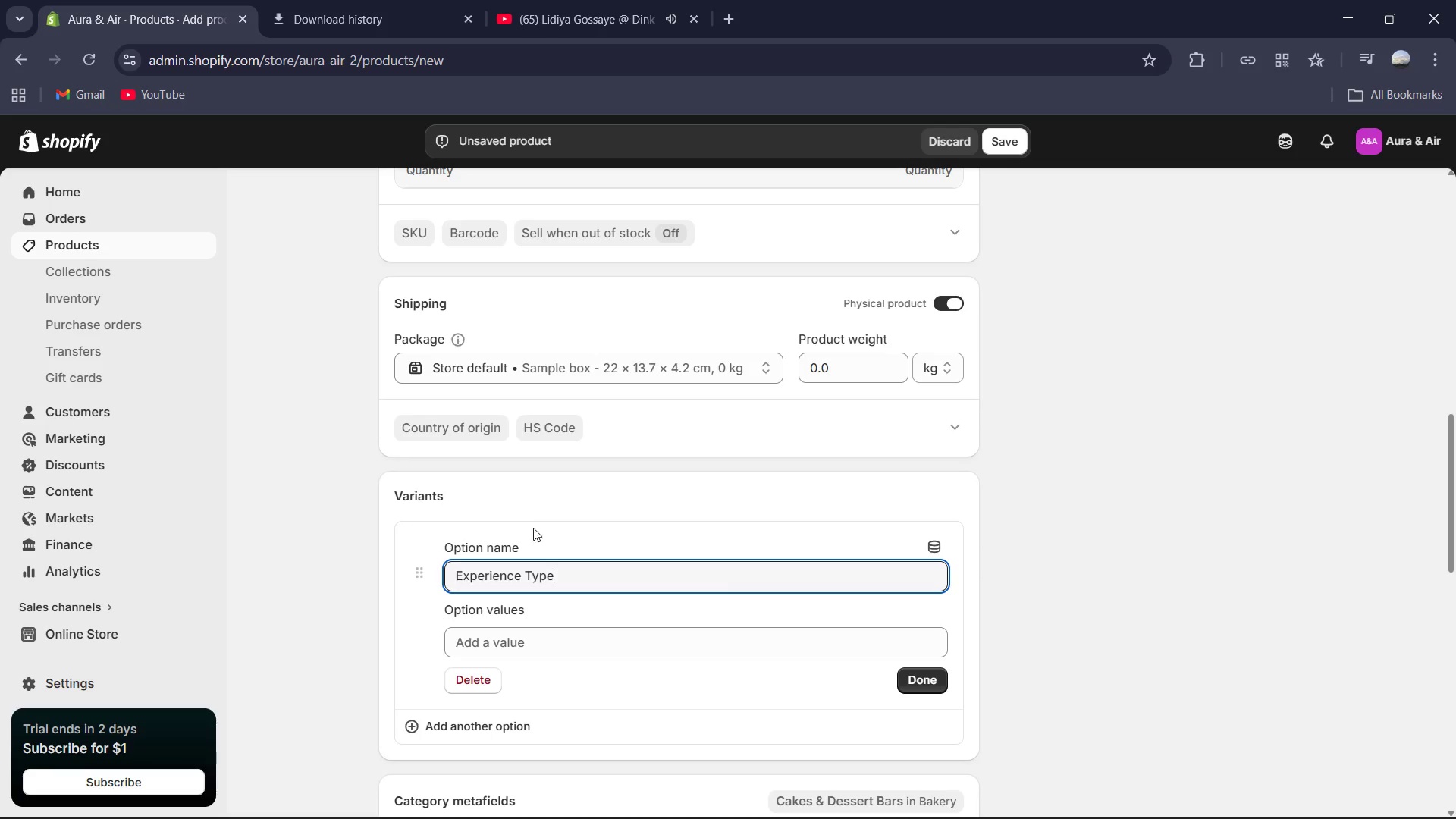 
left_click([609, 645])
 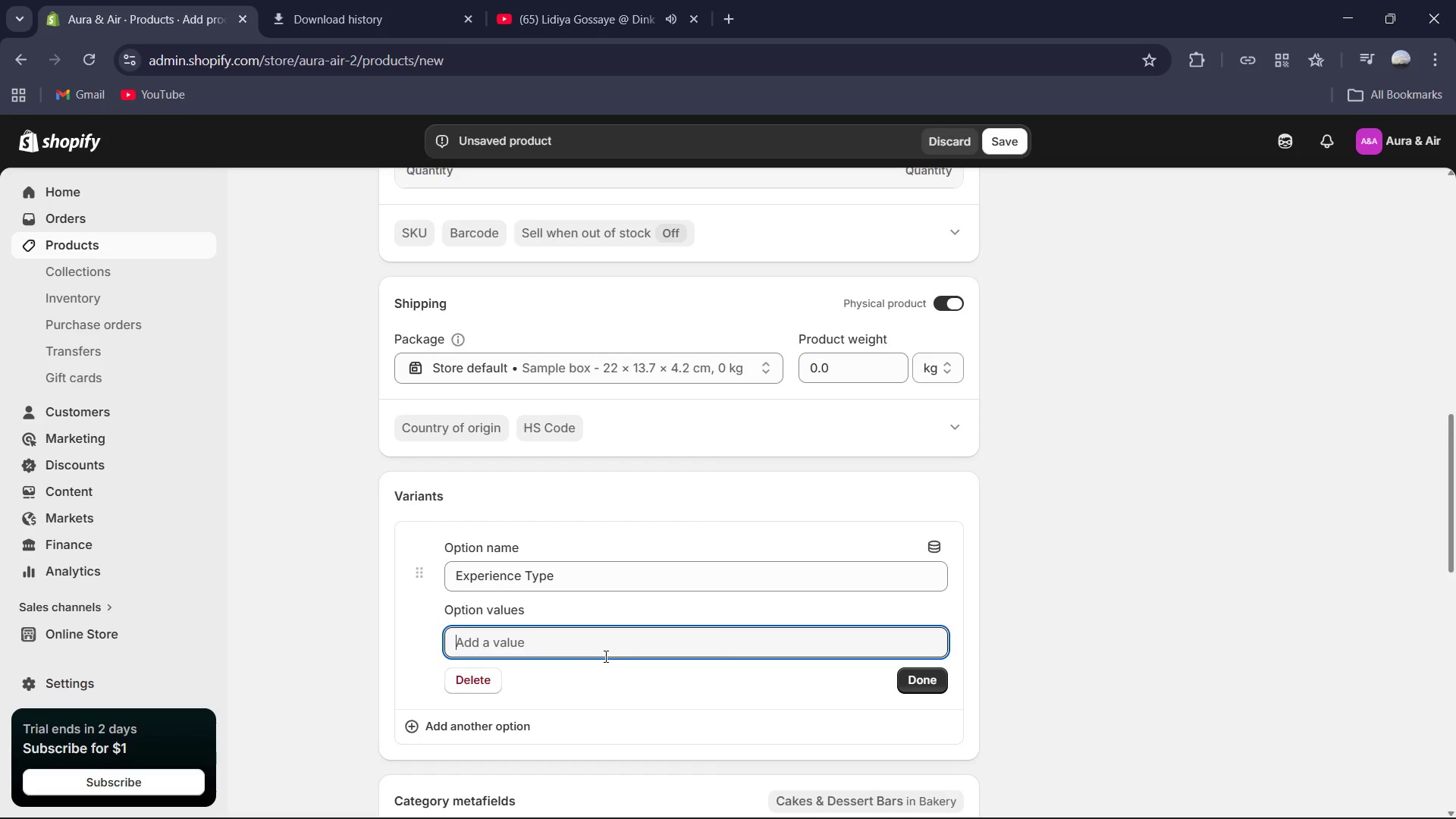 
wait(10.5)
 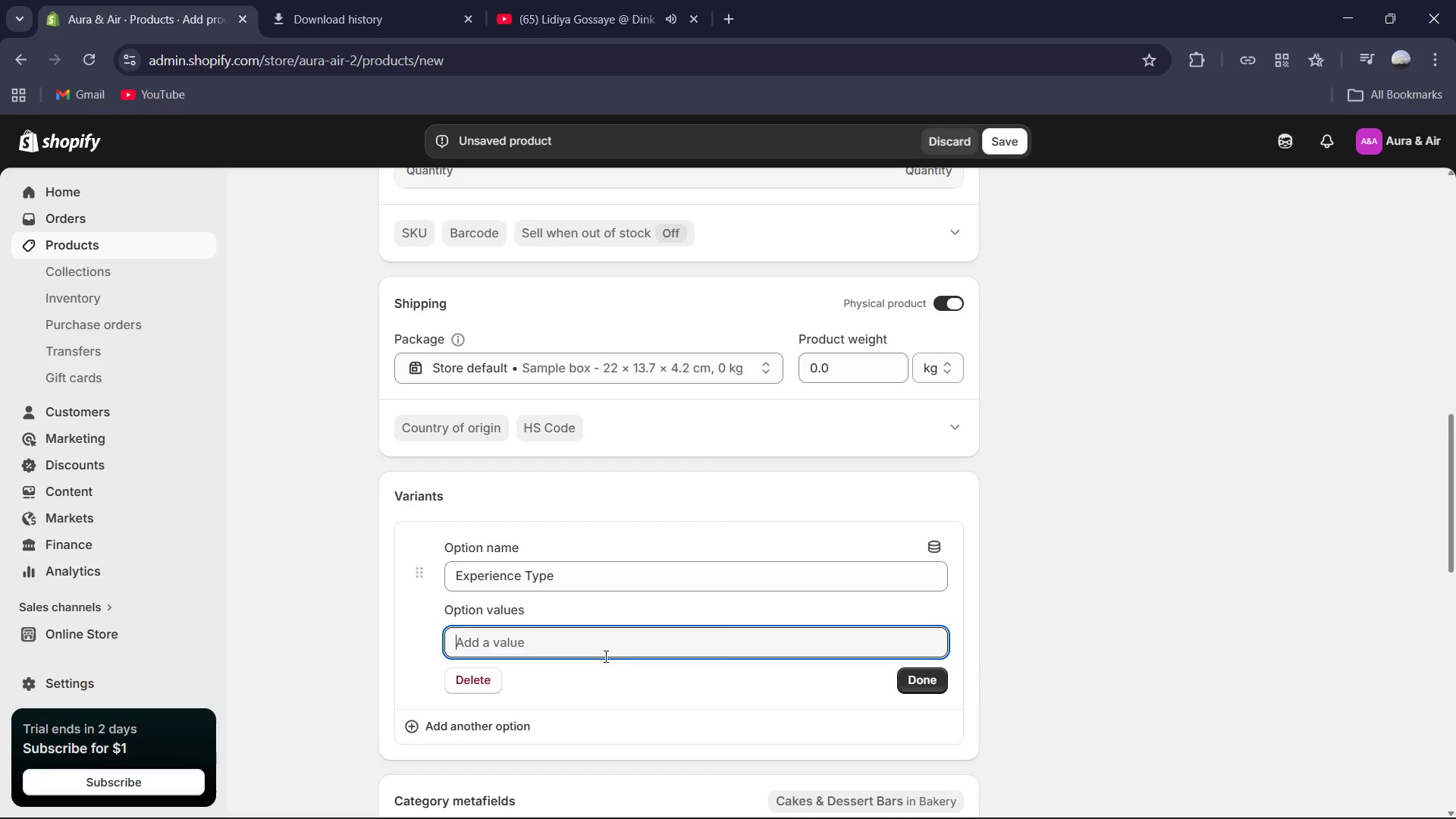 
key(Mute)
 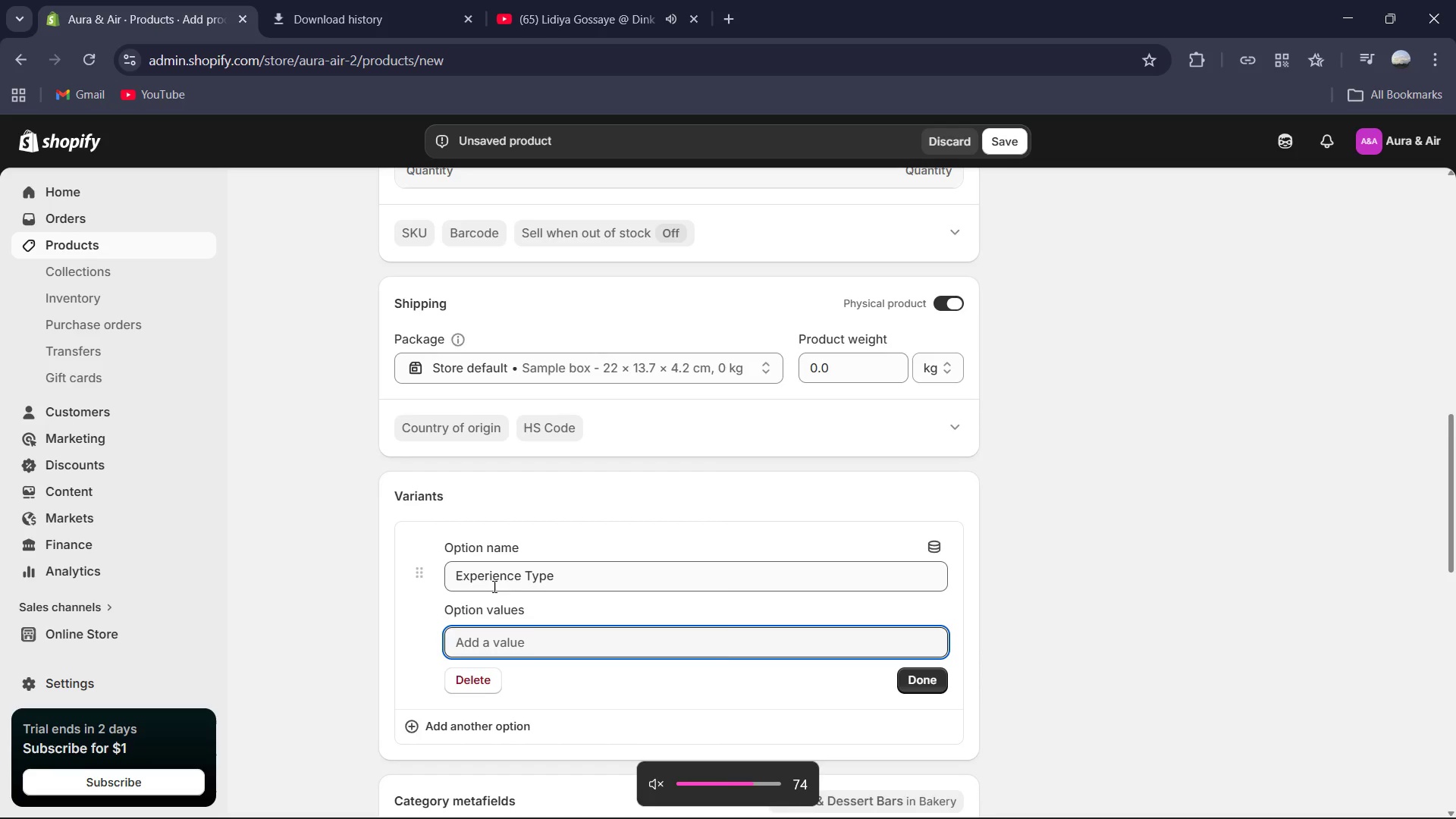 
left_click([500, 635])
 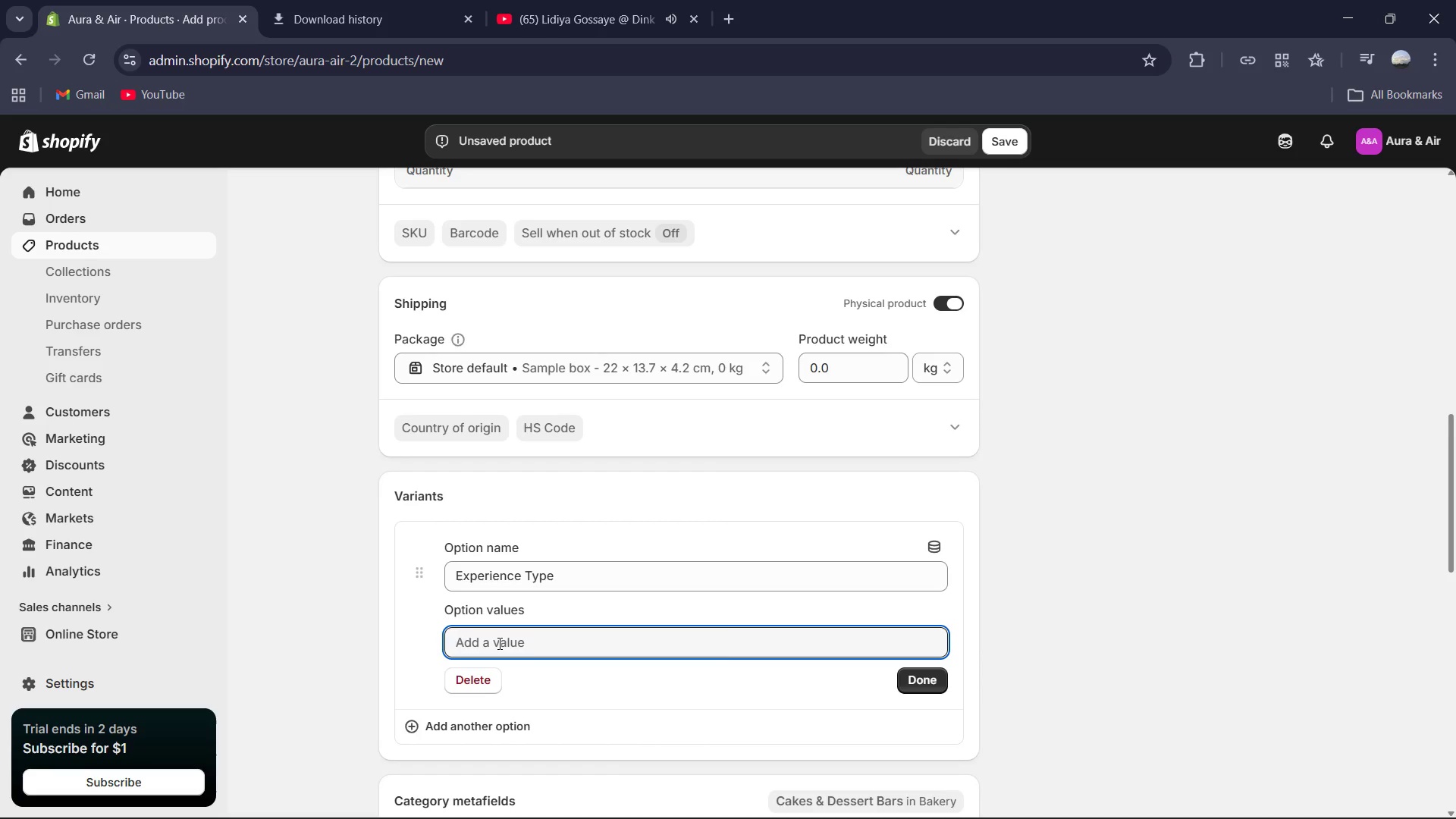 
type(Standard )
 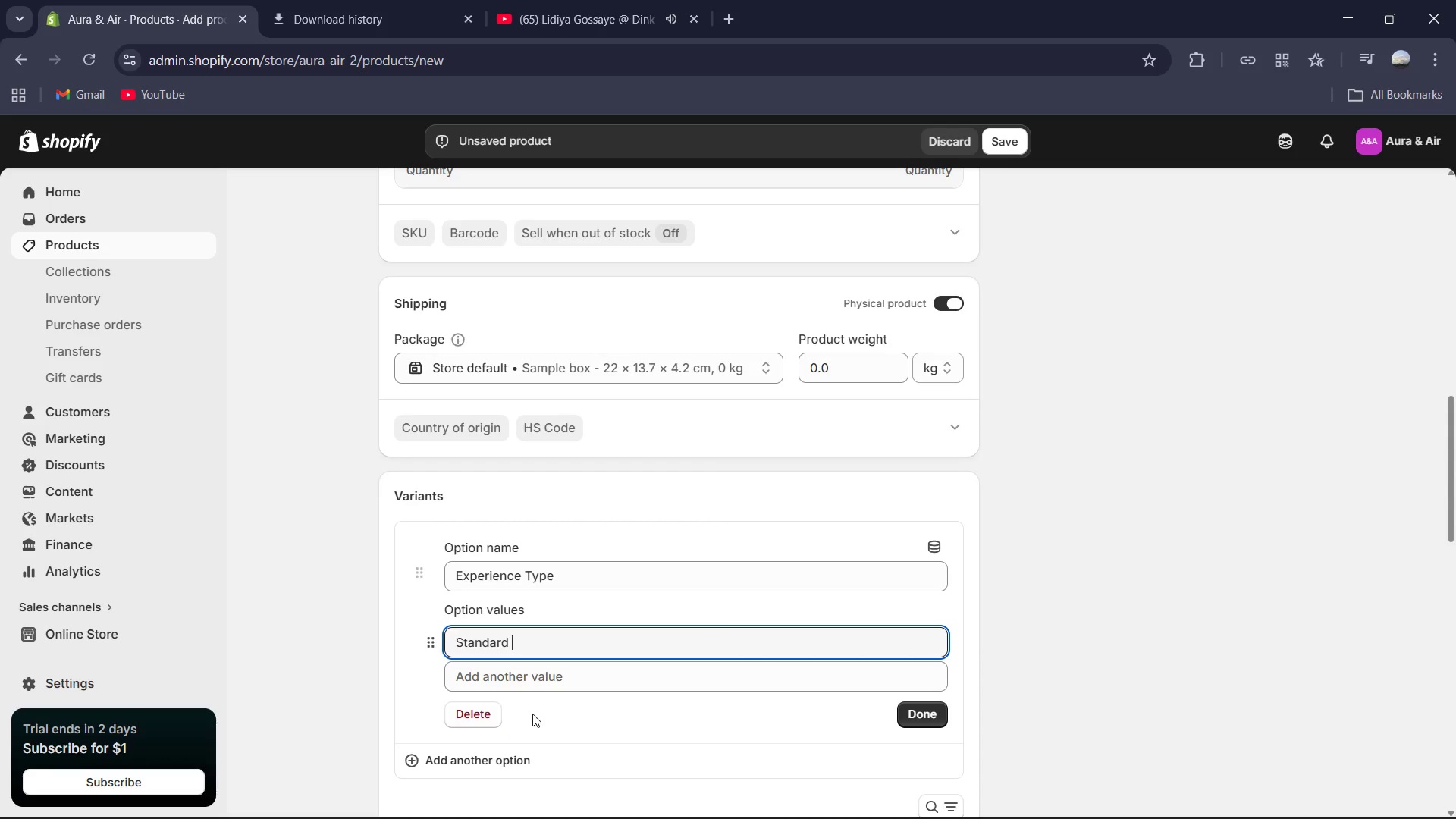 
left_click([538, 679])
 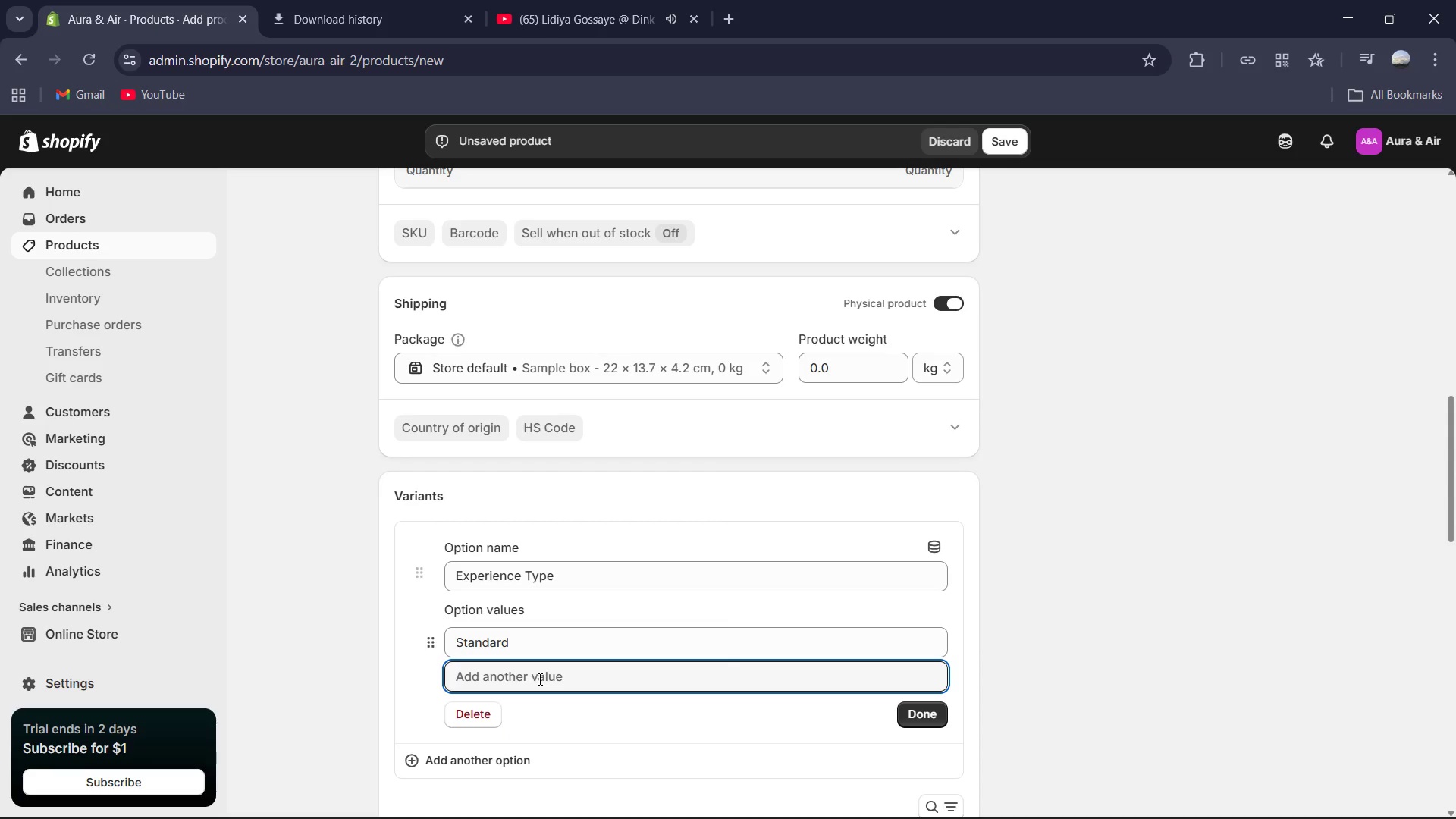 
type(Gift Ru)
key(Backspace)
type(itual )
 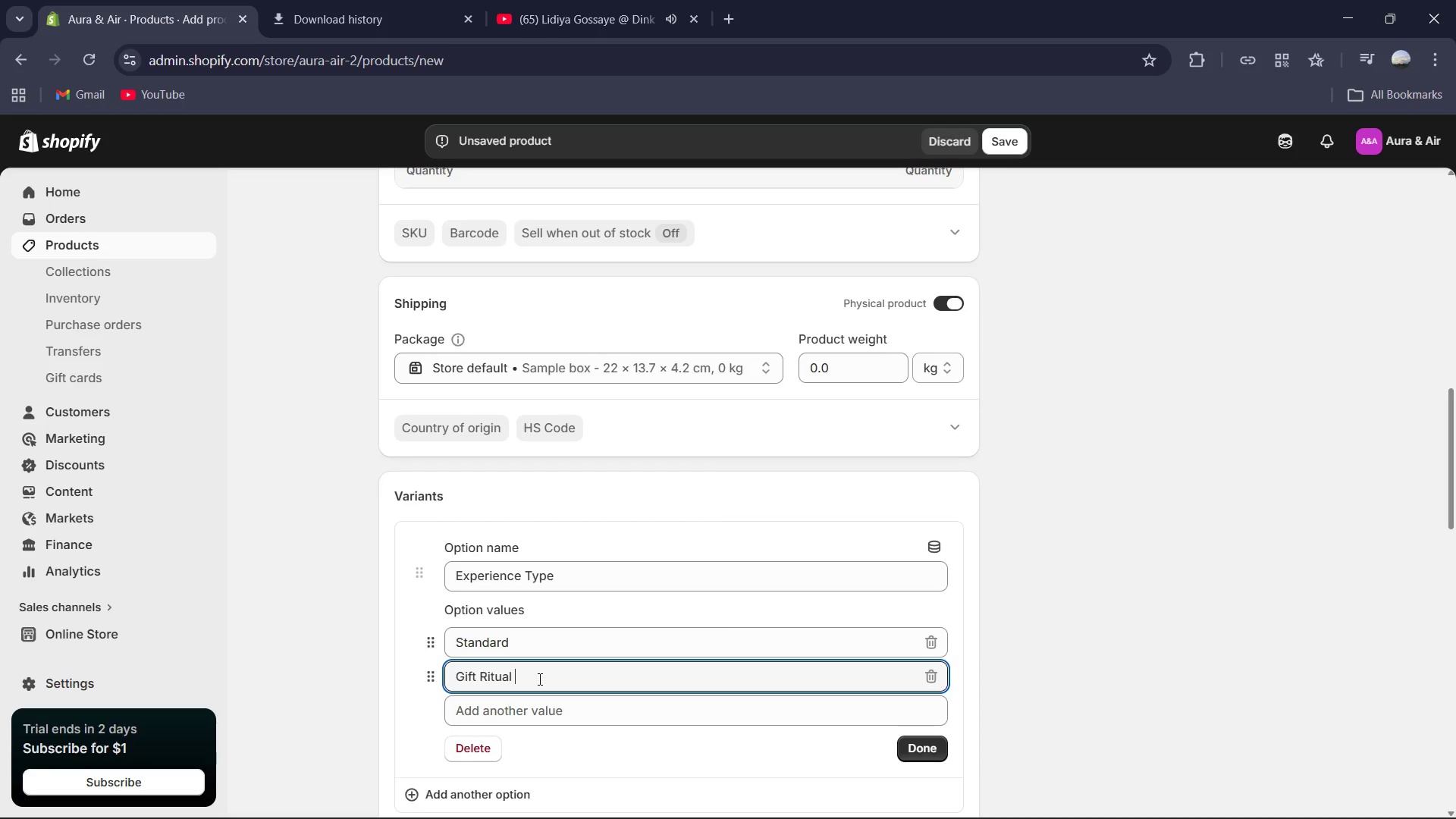 
left_click([921, 751])
 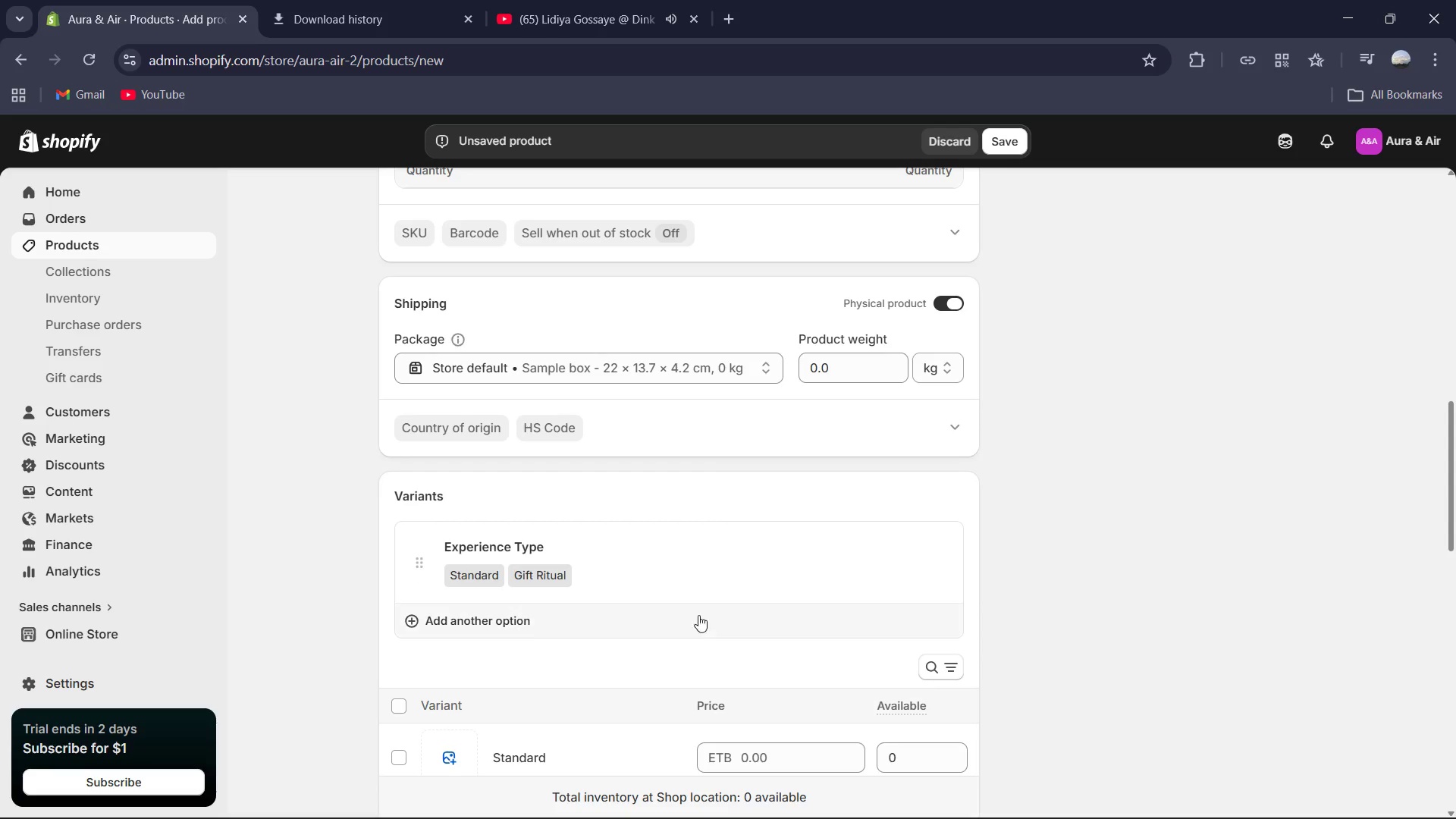 
left_click([538, 615])
 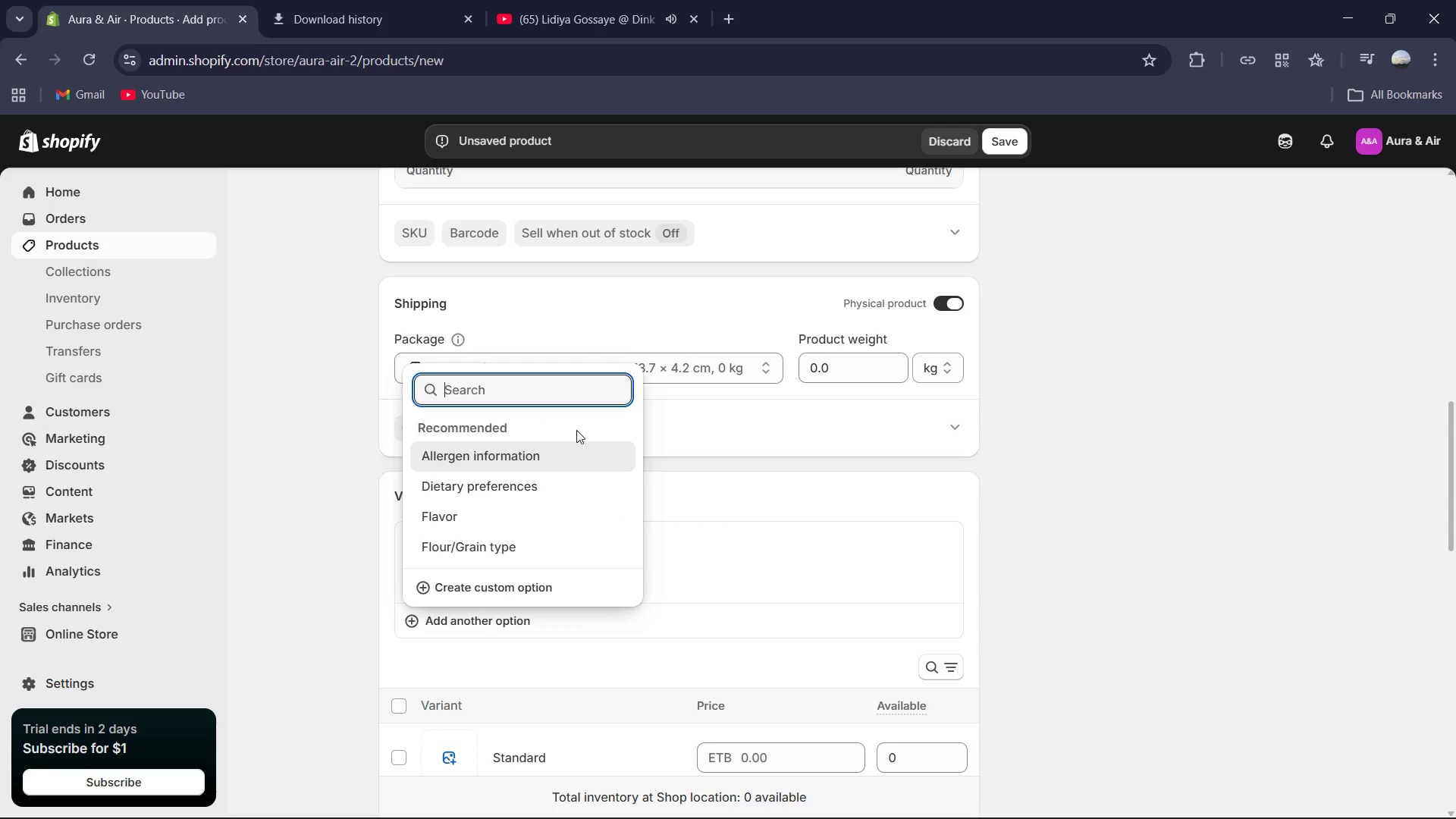 
hold_key(key=ShiftRight, duration=0.39)
 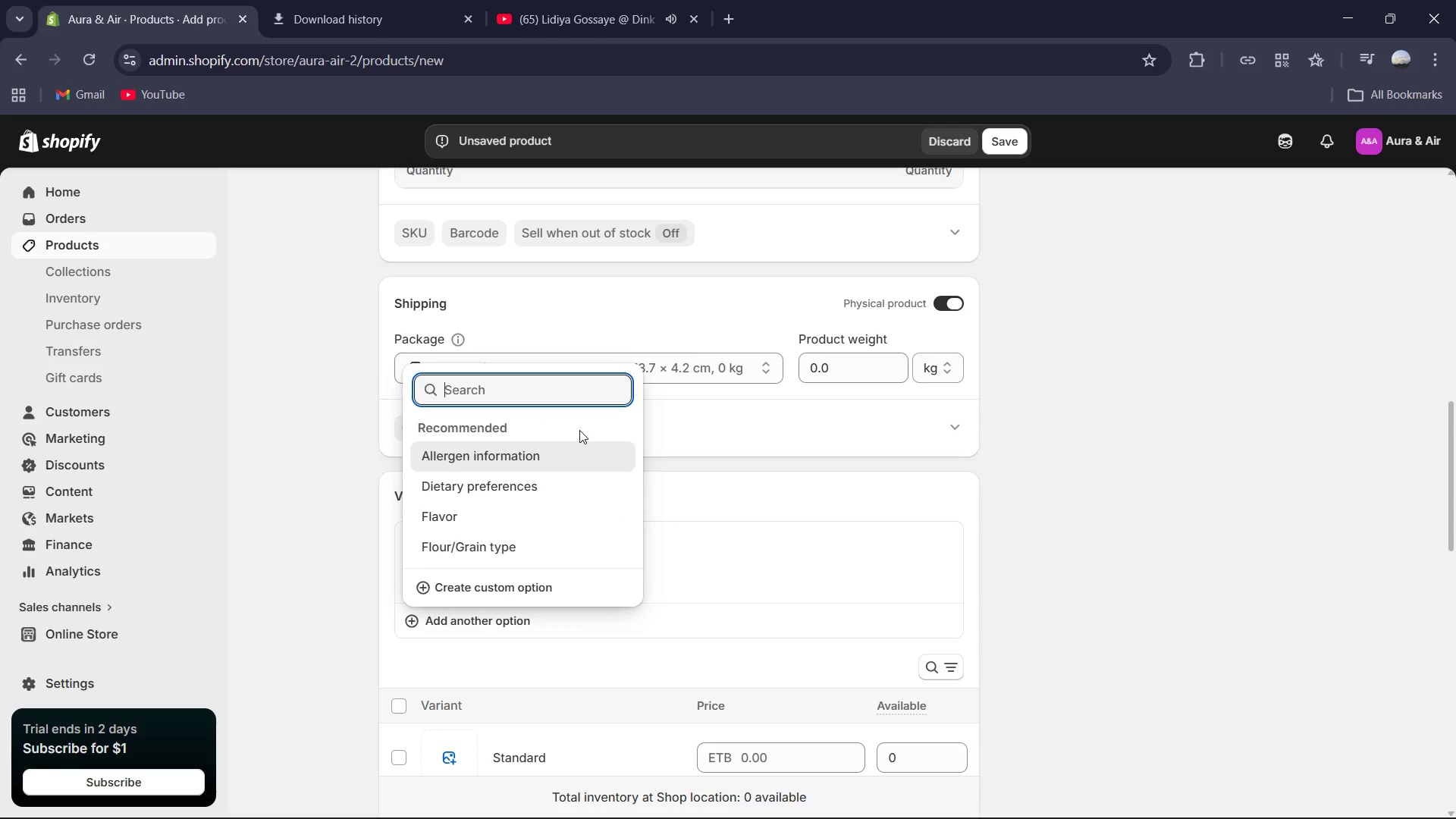 
type(frquency )
 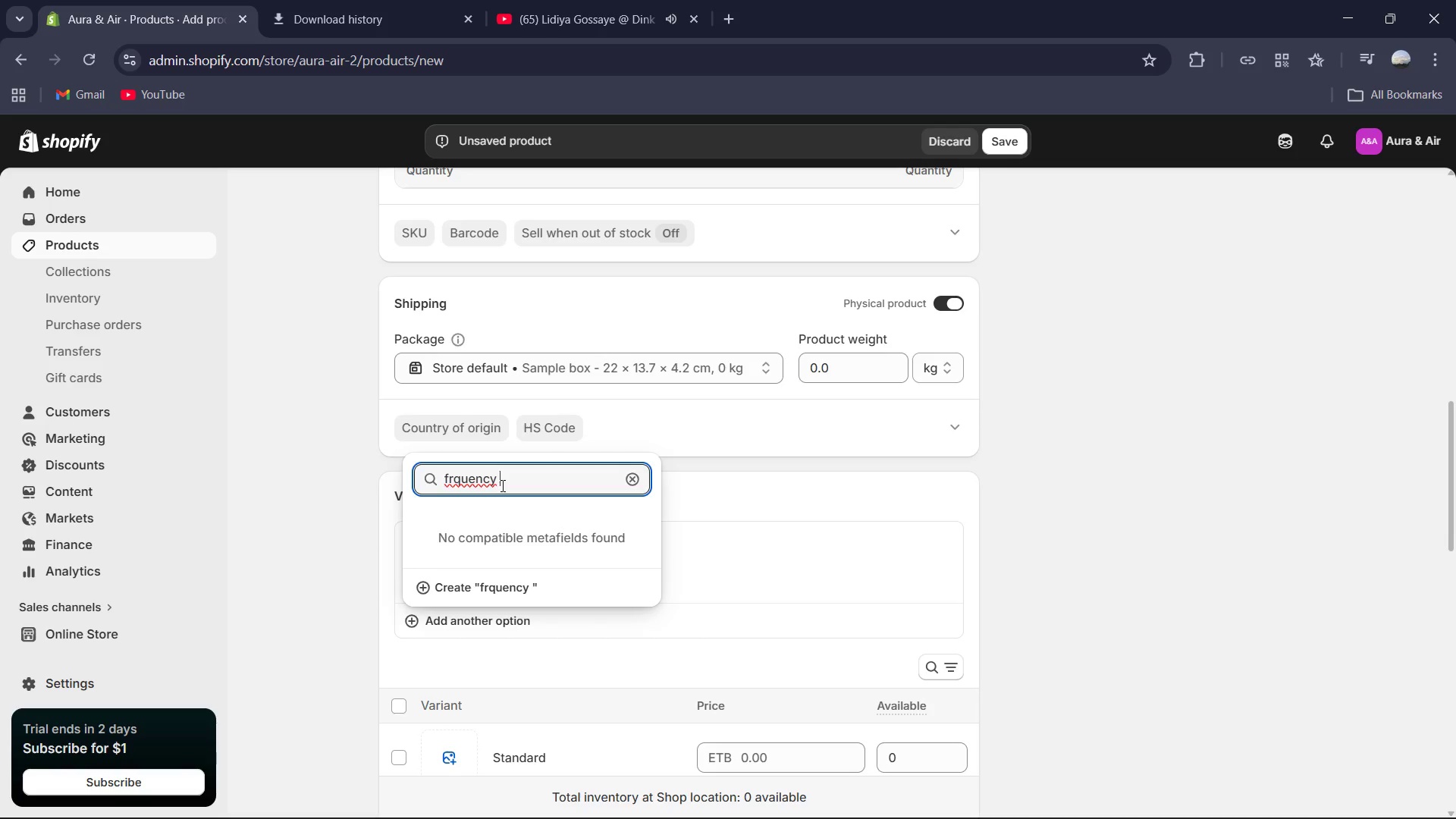 
key(Control+ControlLeft)
 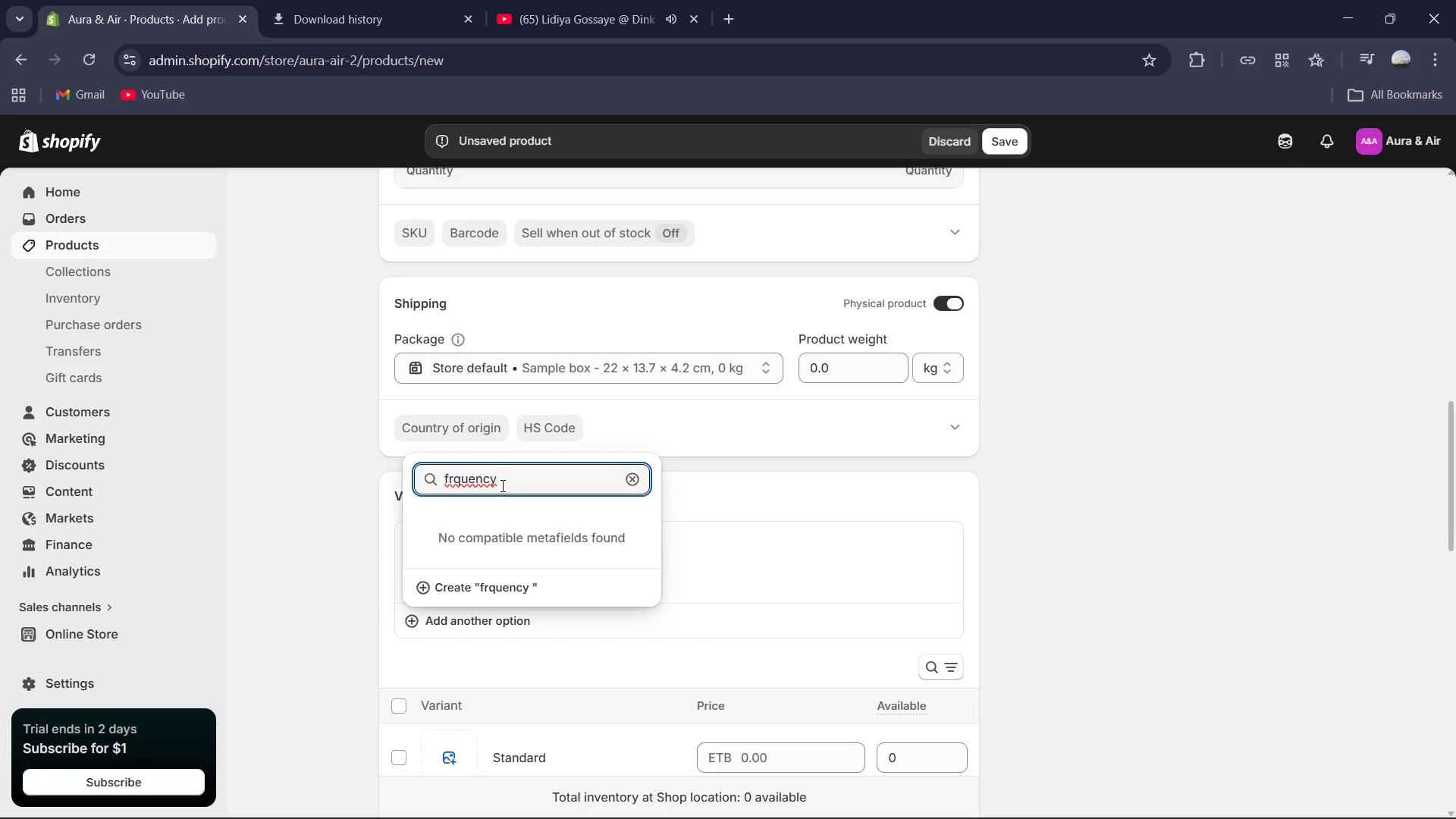 
key(Control+A)
 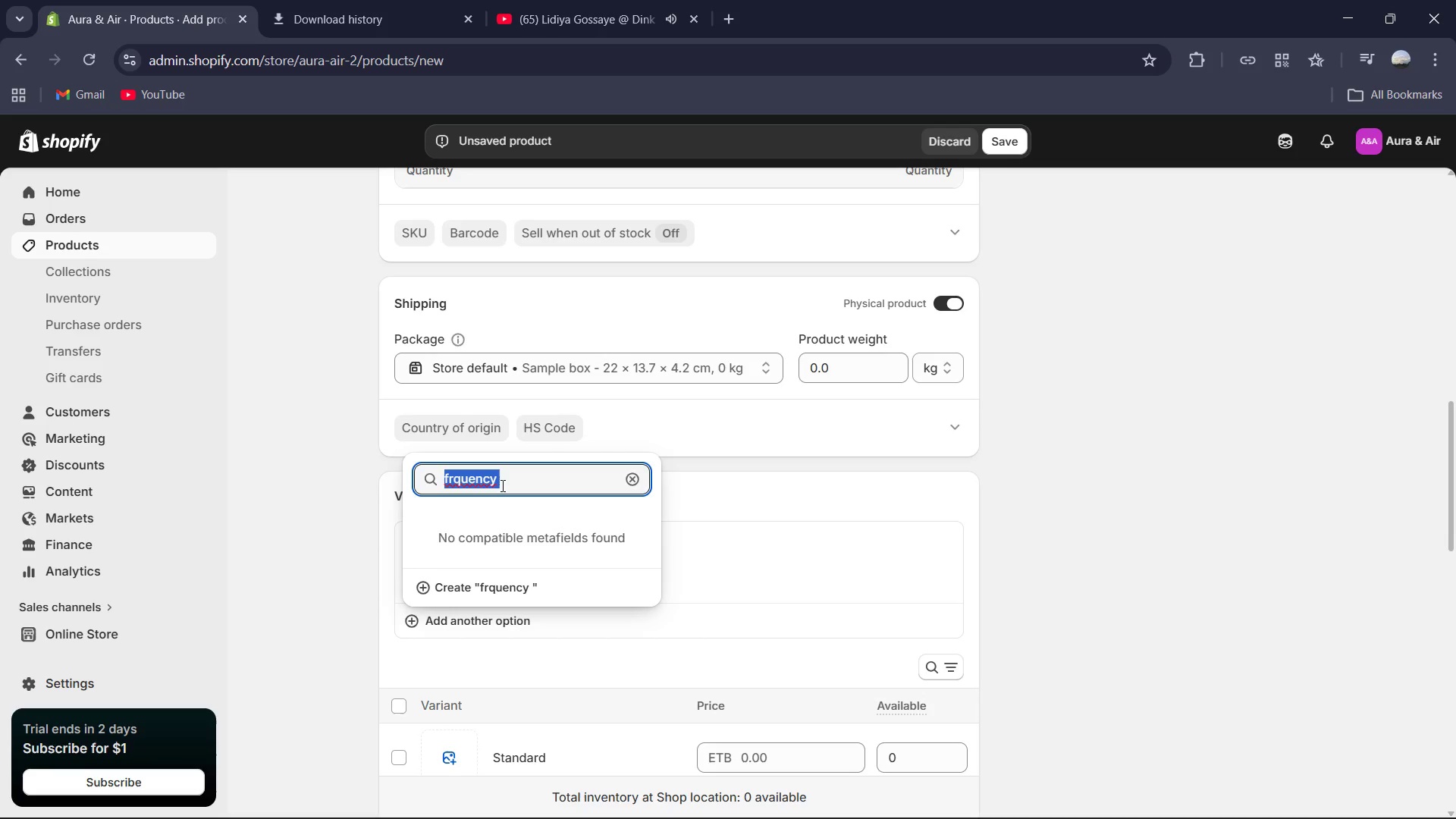 
type(Frequency )
 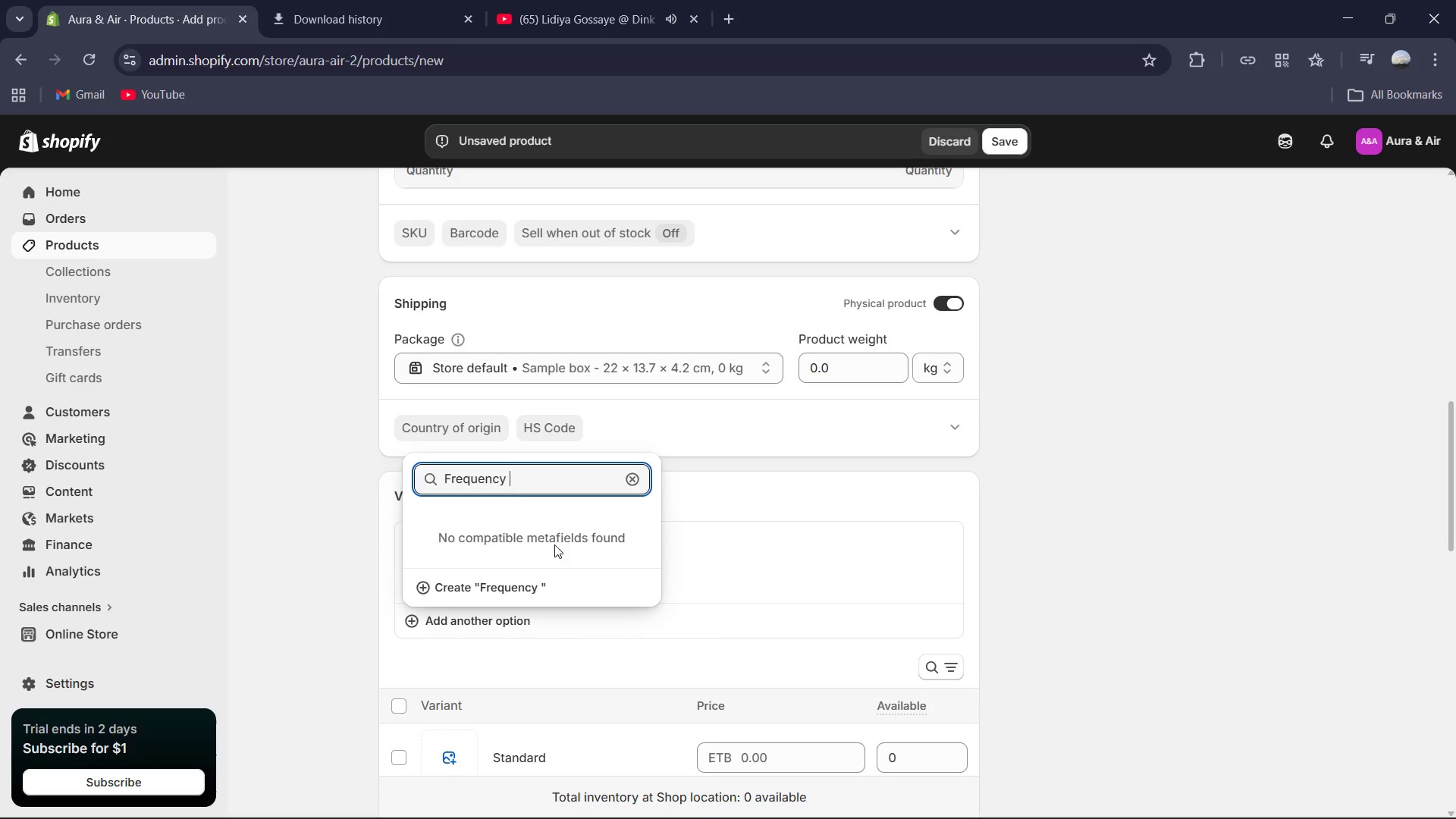 
left_click([497, 582])
 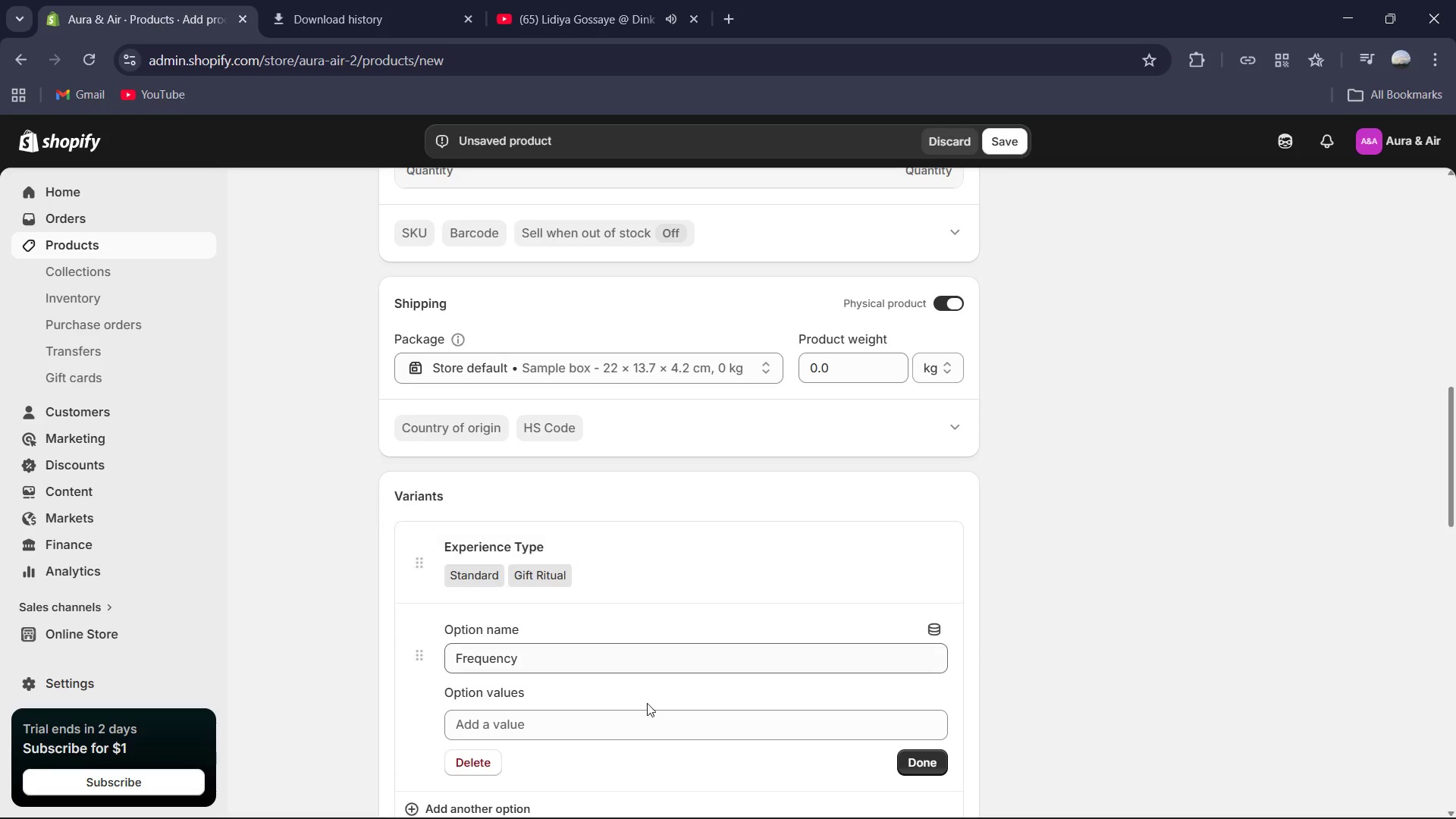 
left_click([615, 724])
 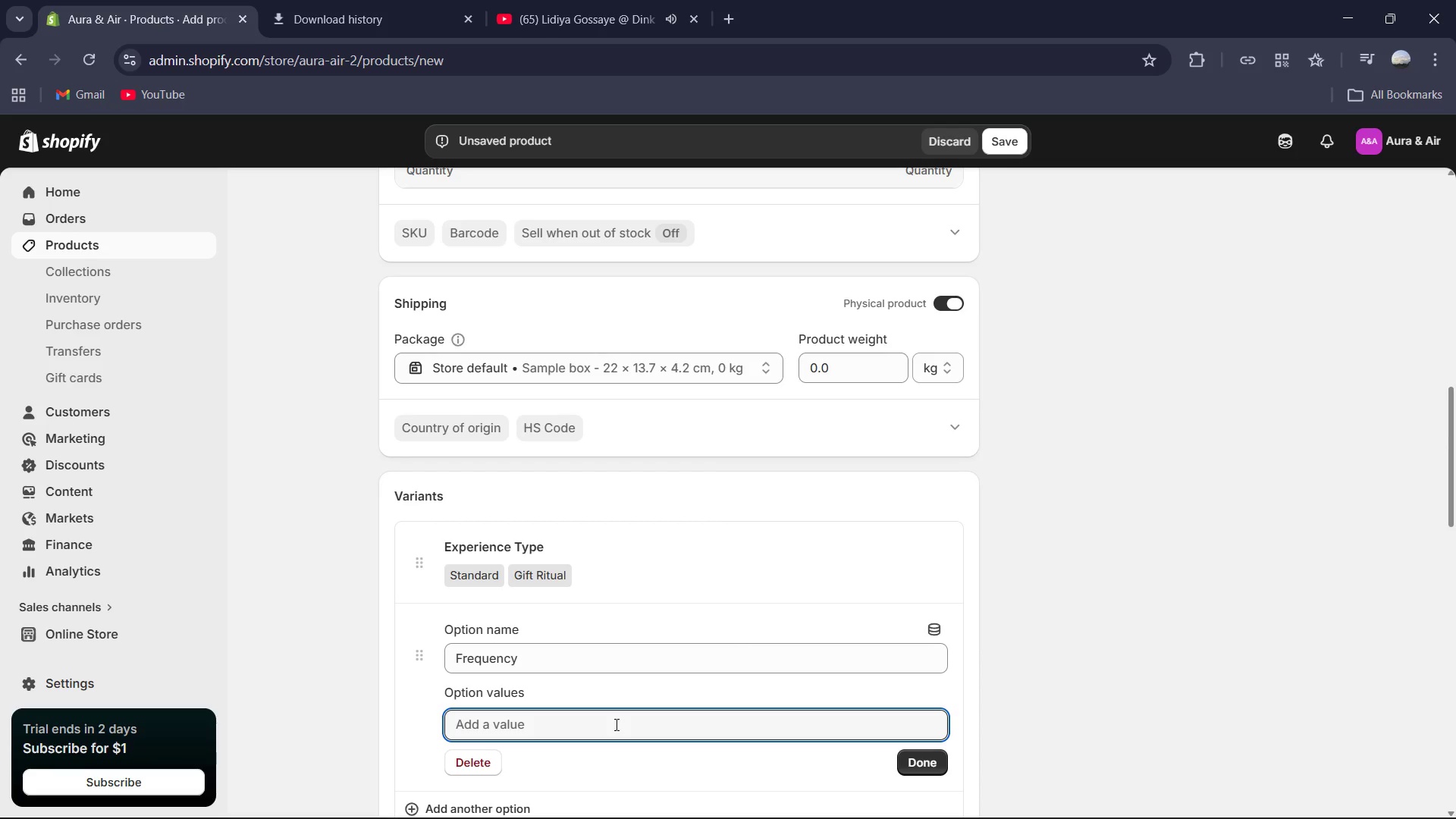 
type(One-time)
 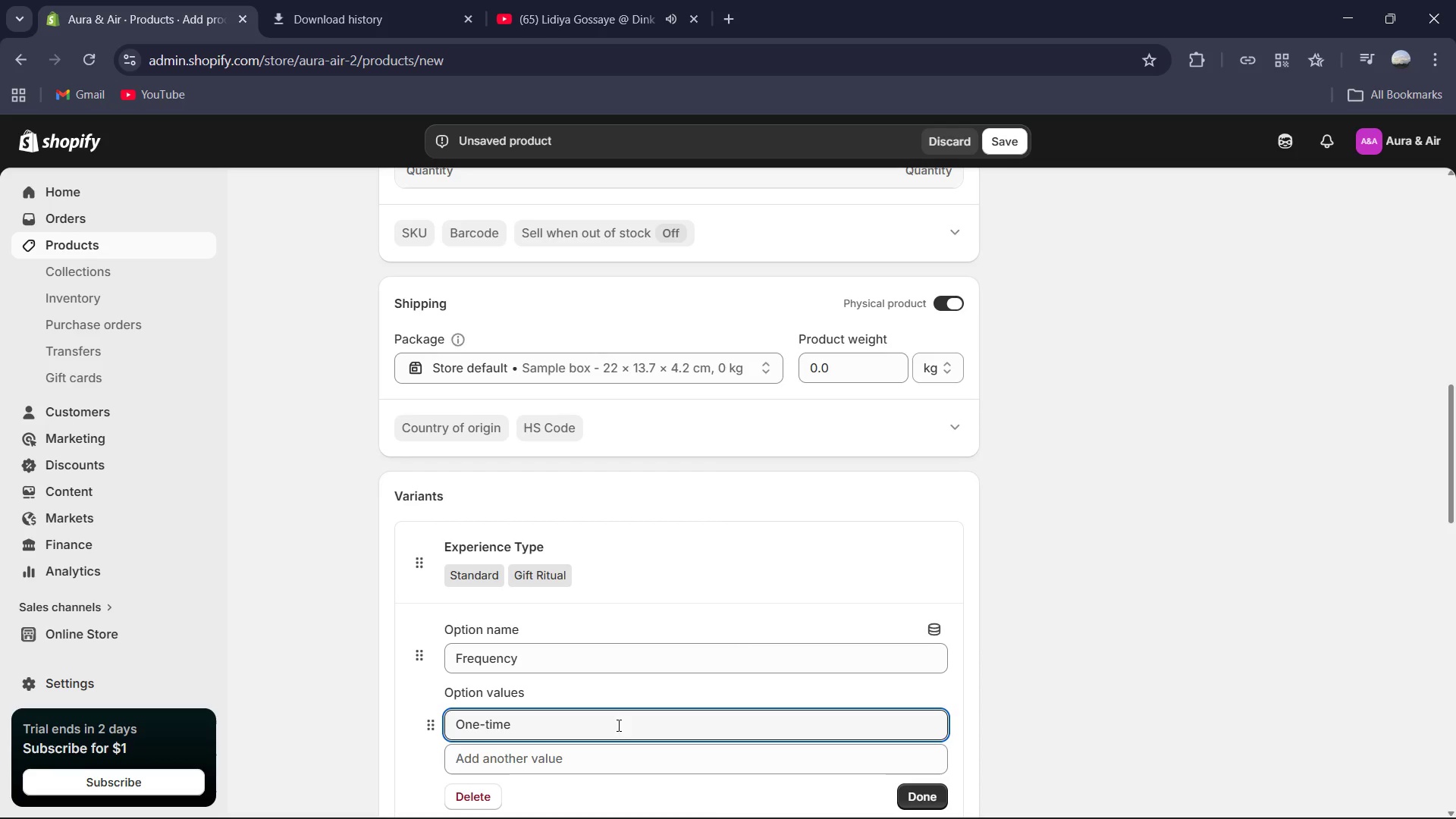 
left_click([558, 761])
 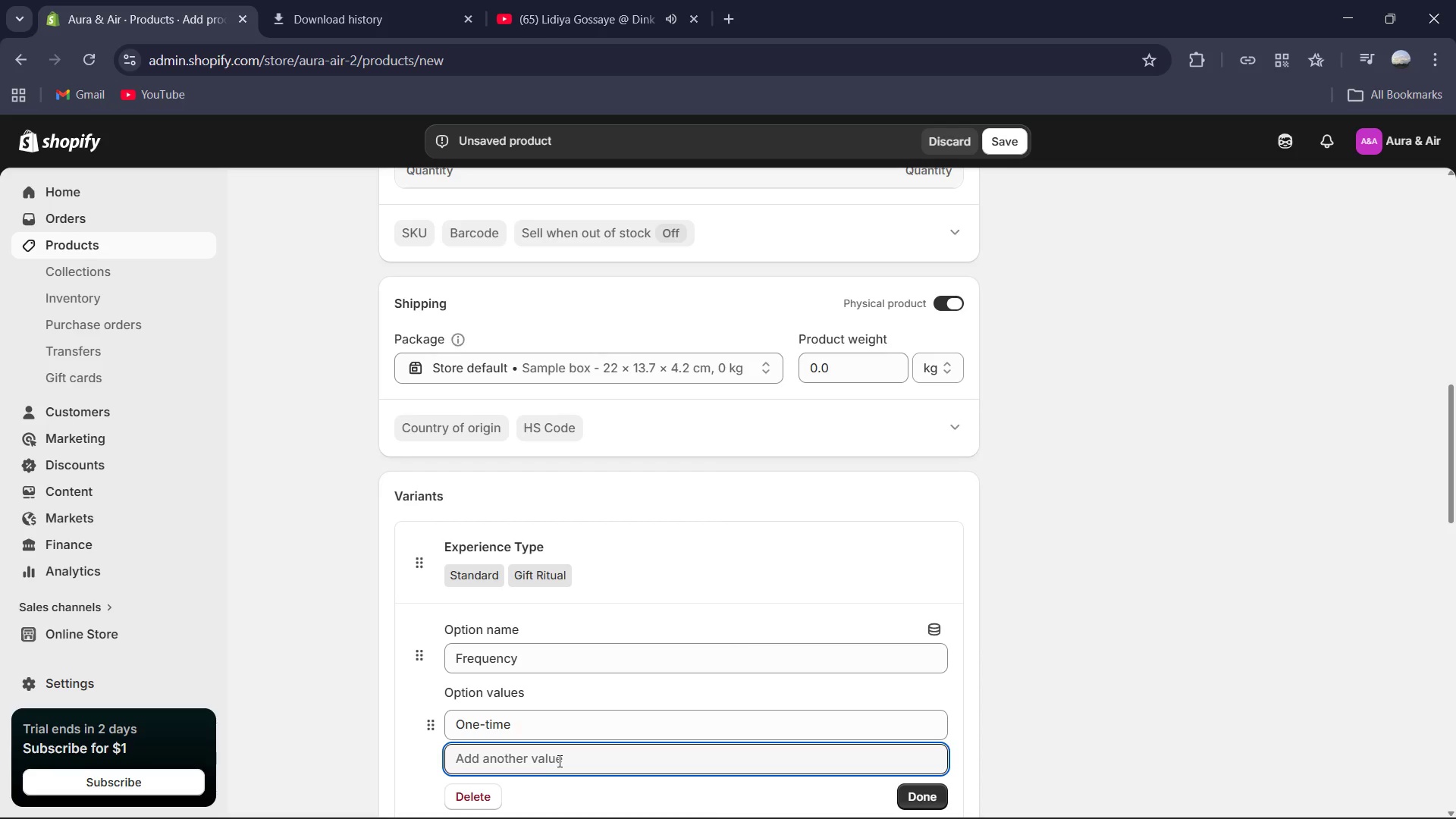 
type(Memebere)
key(Backspace)
type(ship )
 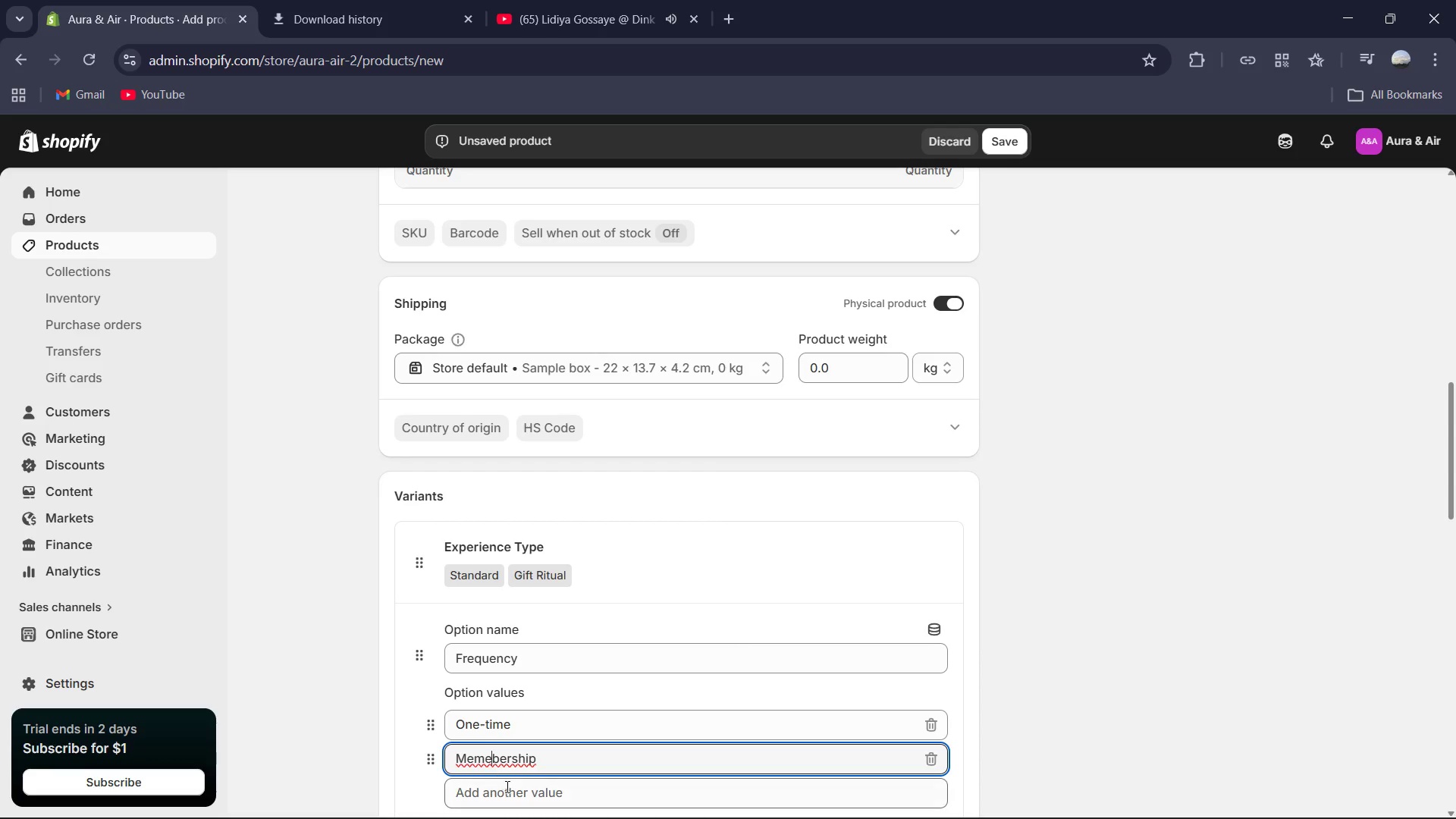 
key(Backspace)
 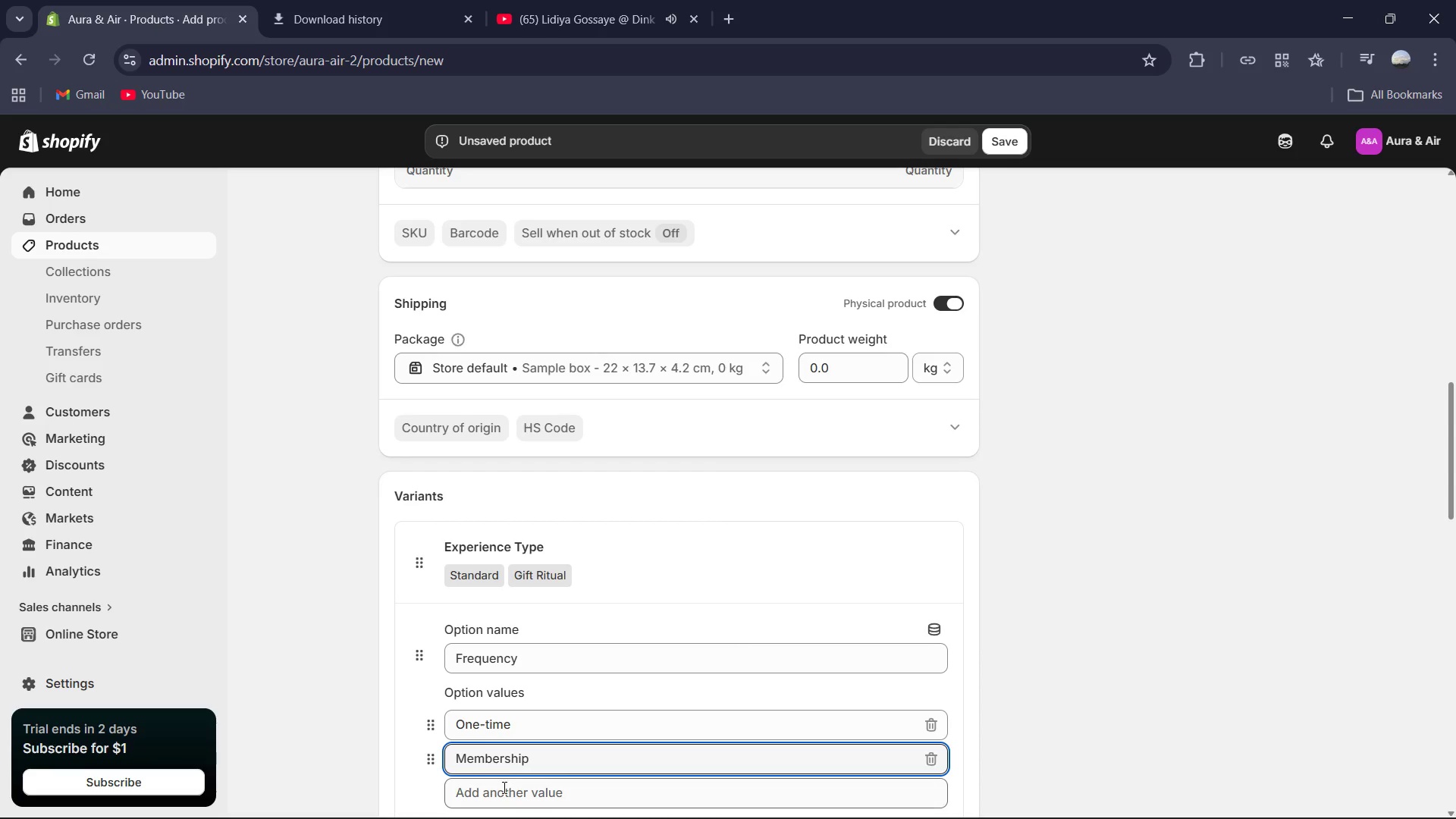 
scroll: coordinate [511, 787], scroll_direction: down, amount: 1.0
 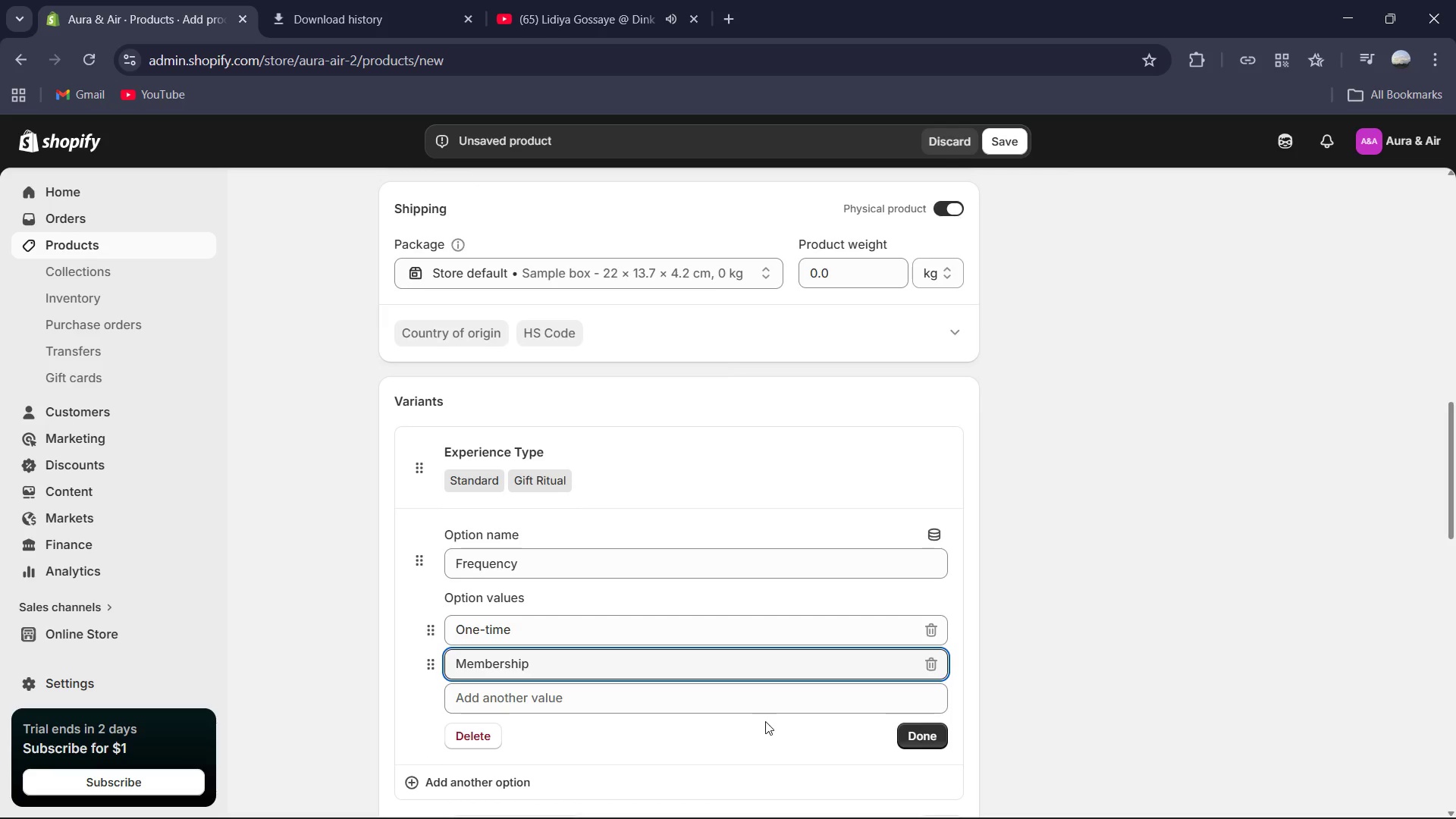 
left_click([742, 751])
 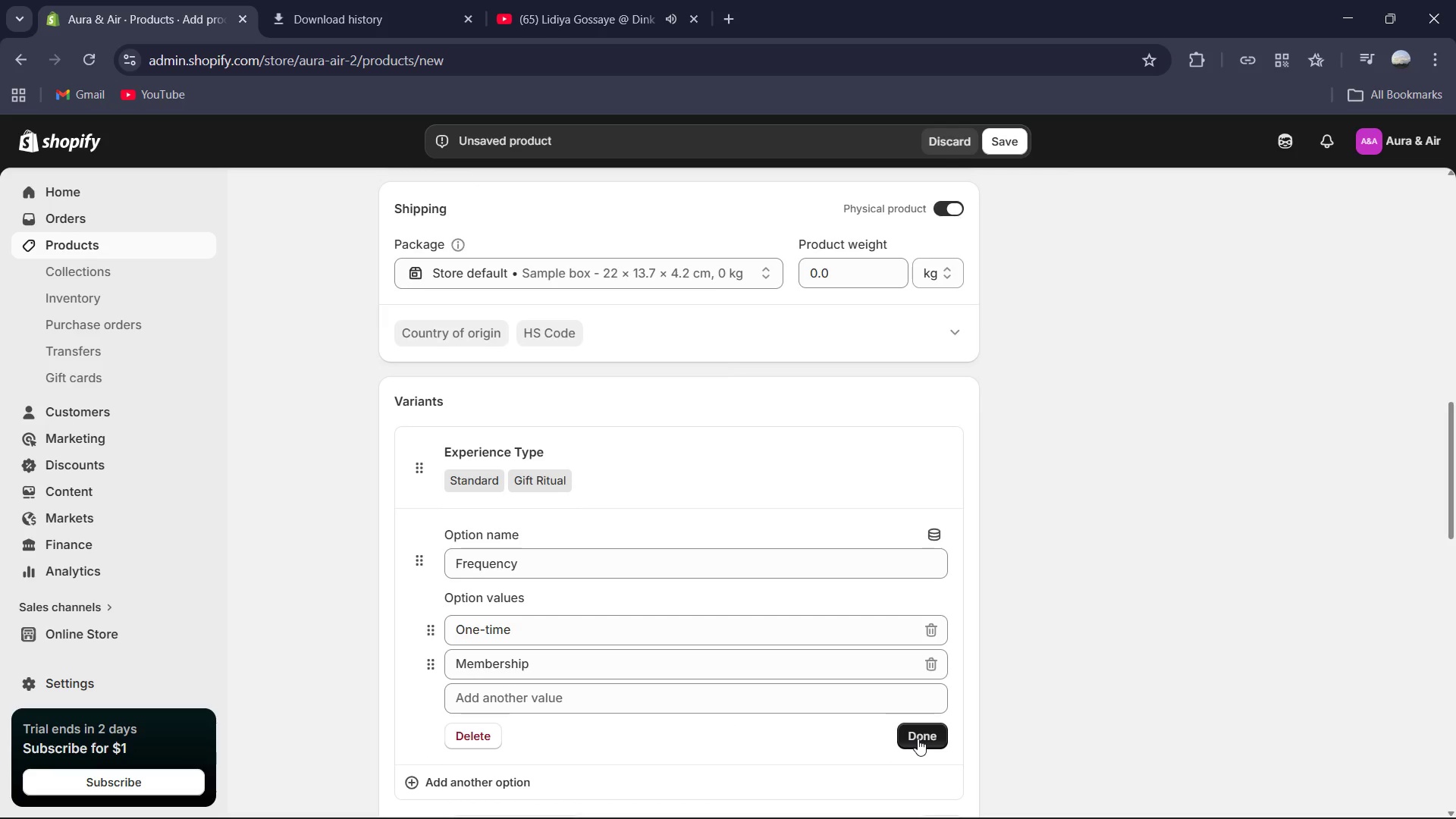 
wait(6.44)
 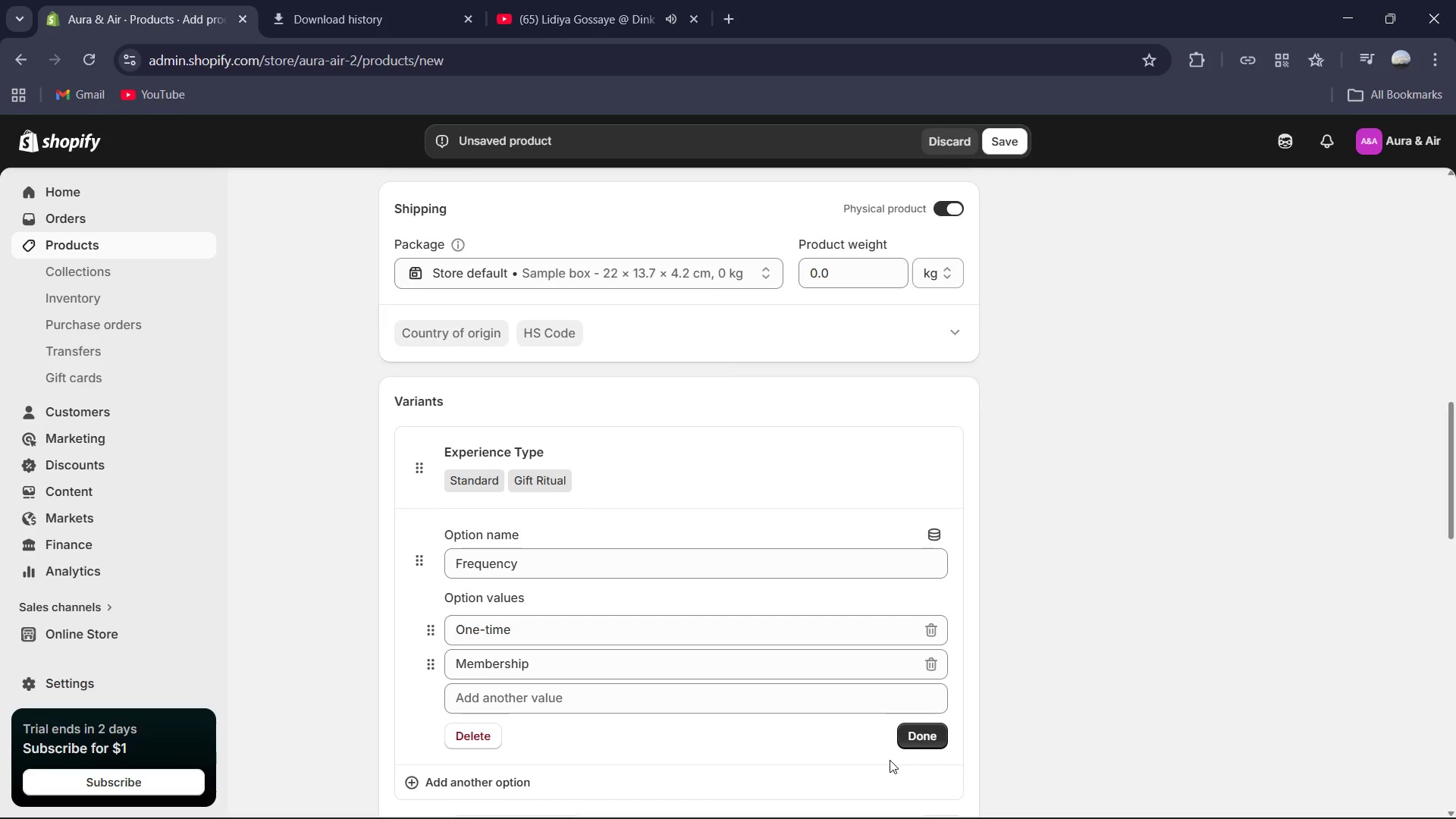 
left_click([921, 739])
 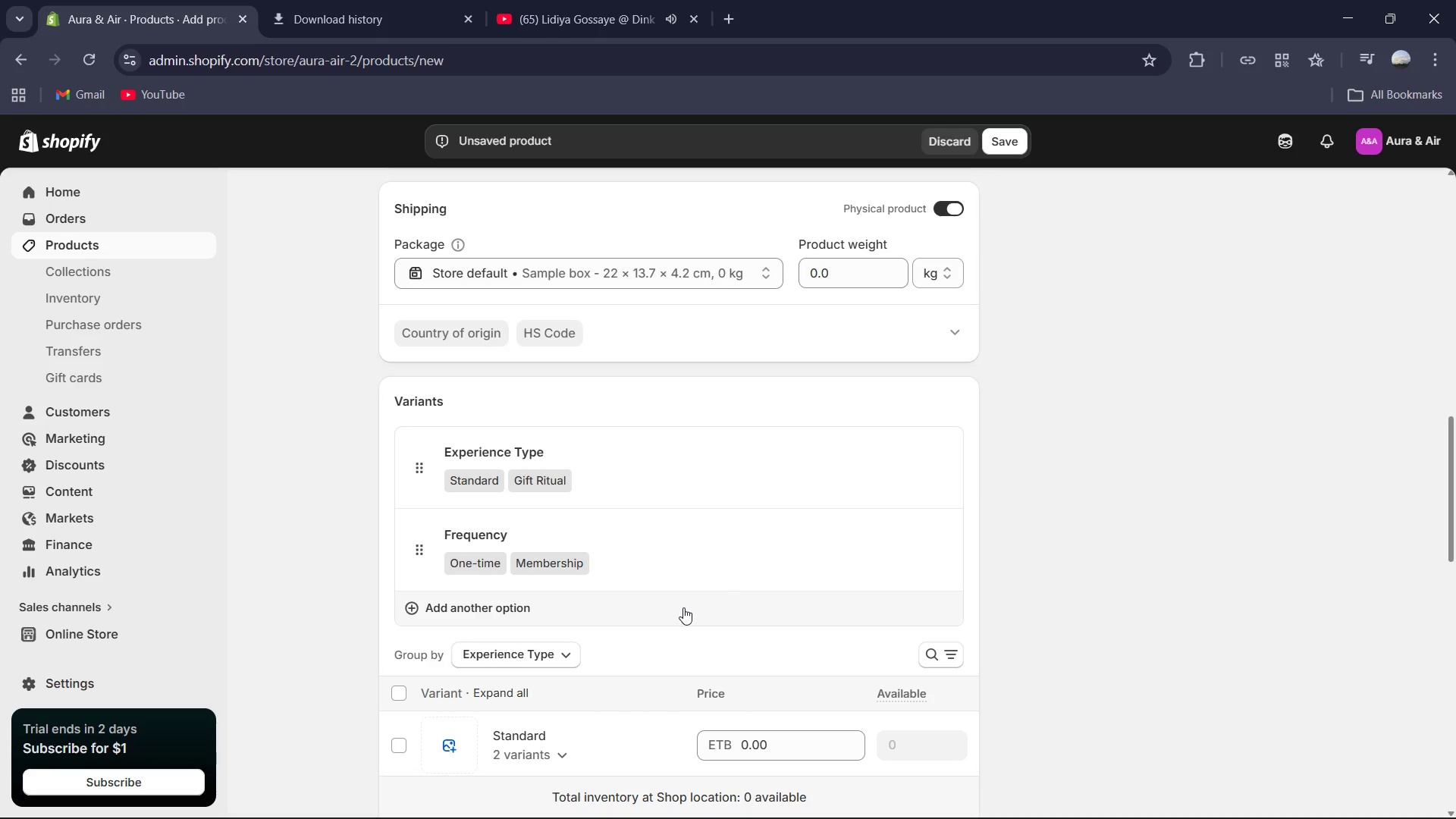 
wait(5.91)
 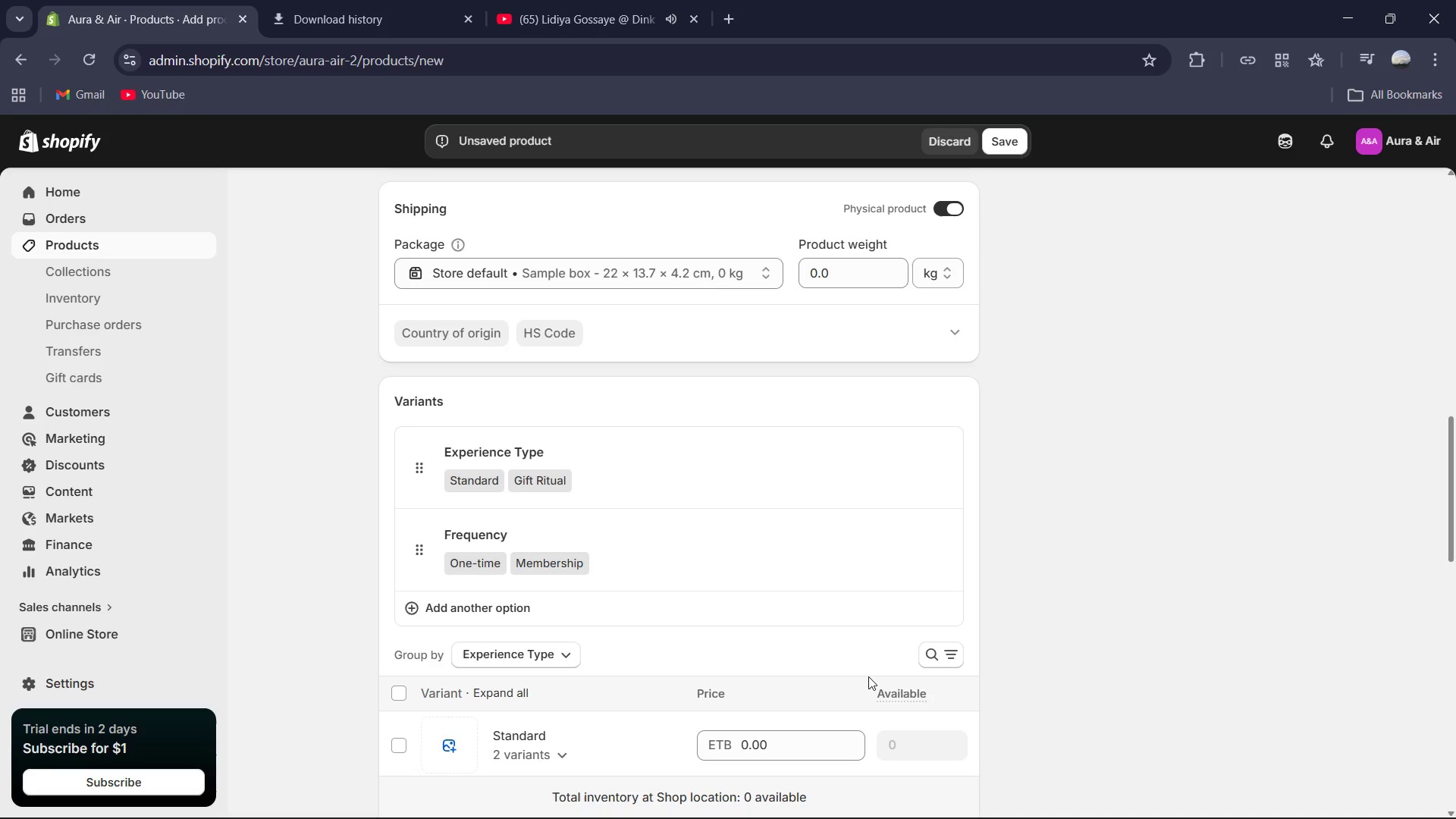 
scroll: coordinate [655, 612], scroll_direction: up, amount: 1.0
 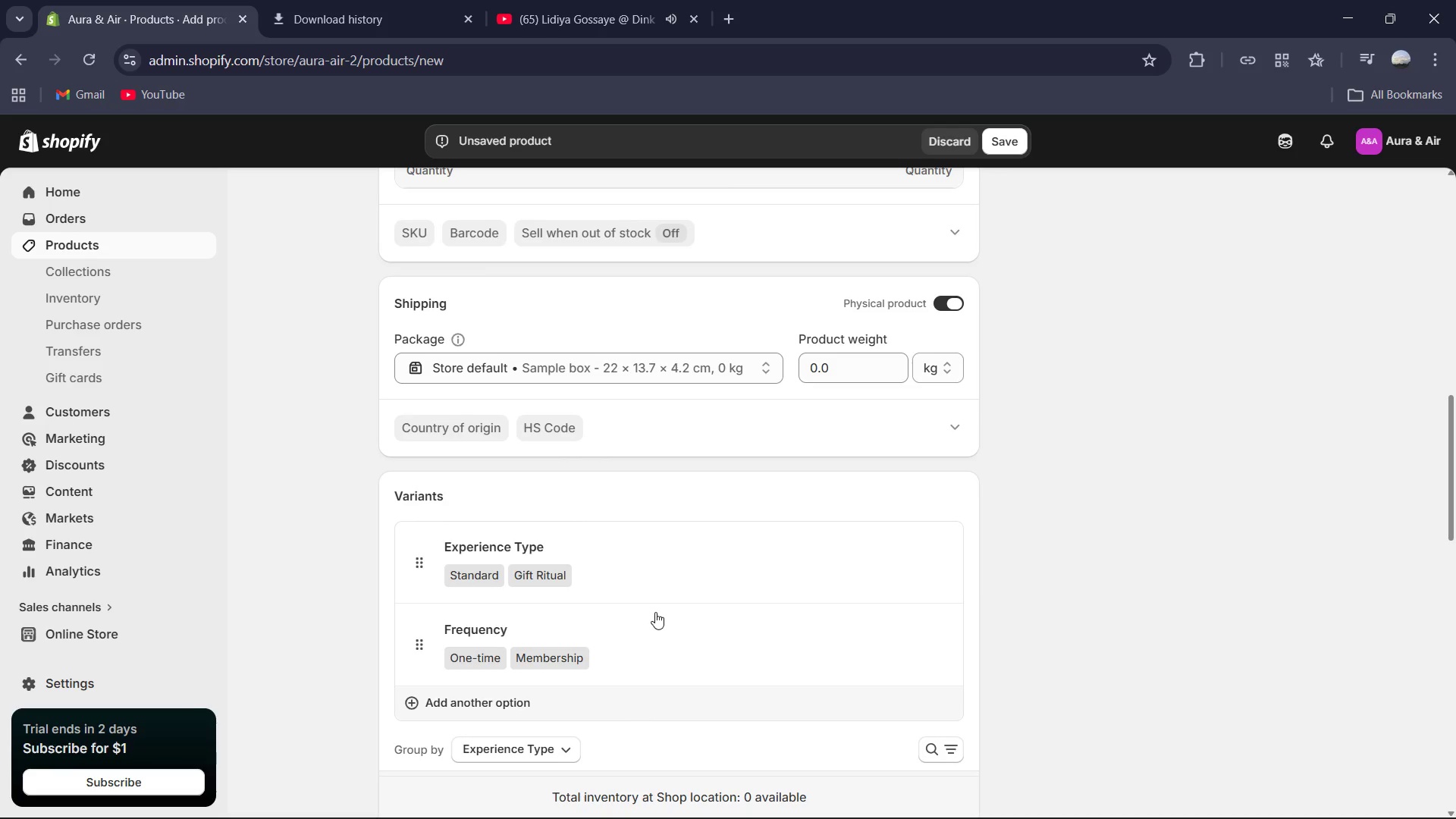 
scroll: coordinate [751, 692], scroll_direction: down, amount: 5.0
 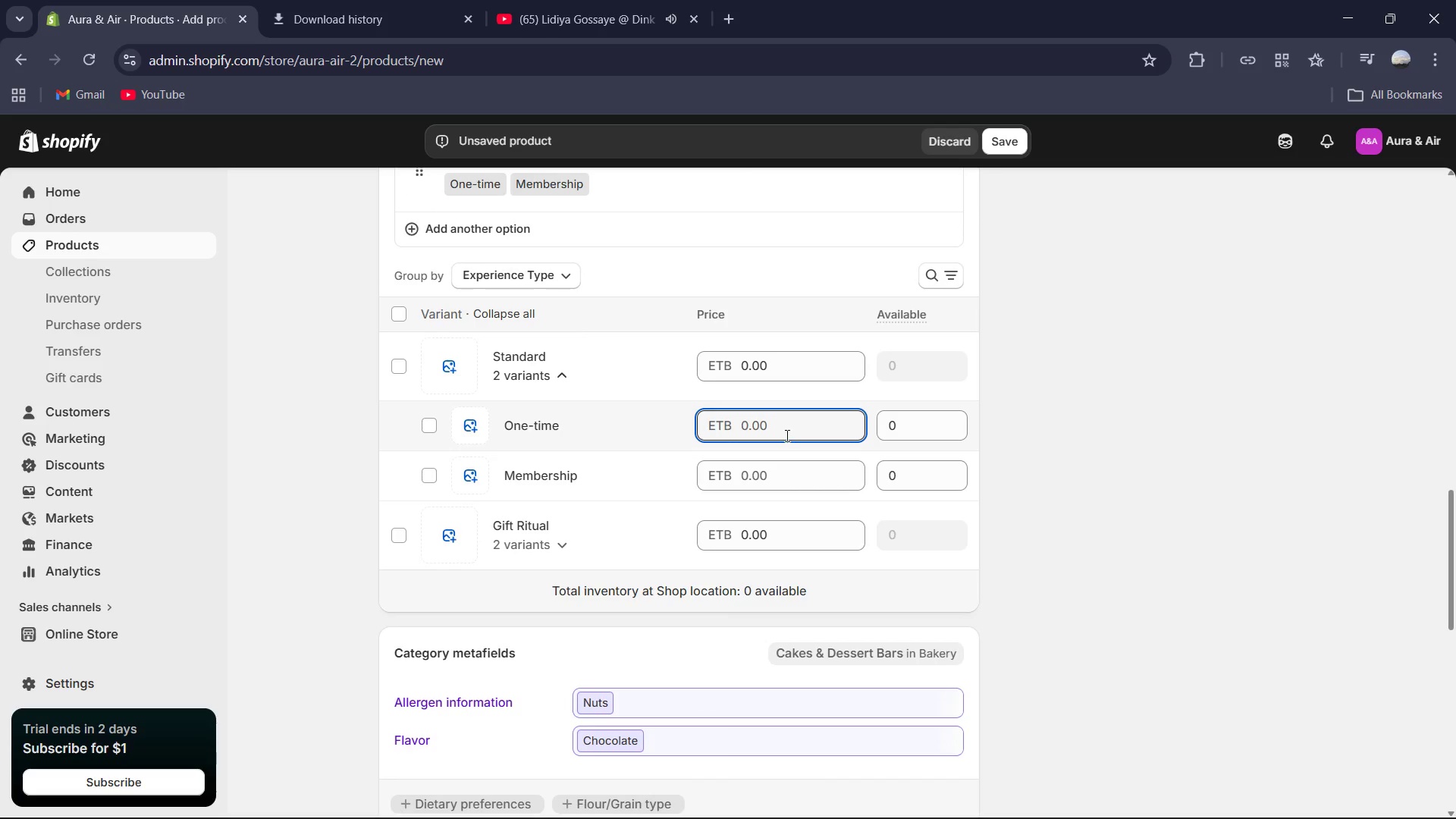 
wait(5.32)
 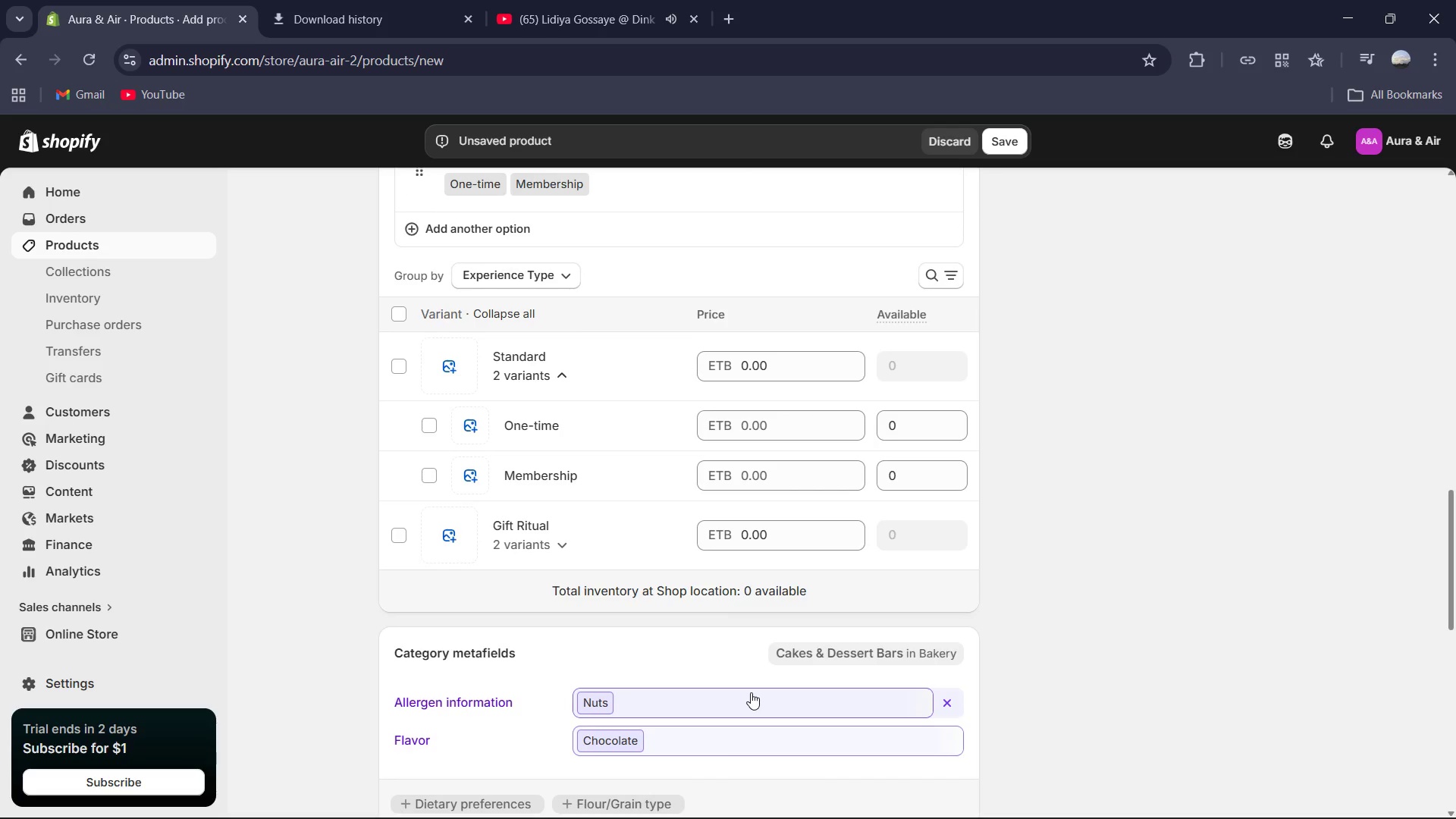 
key(Numpad5)
 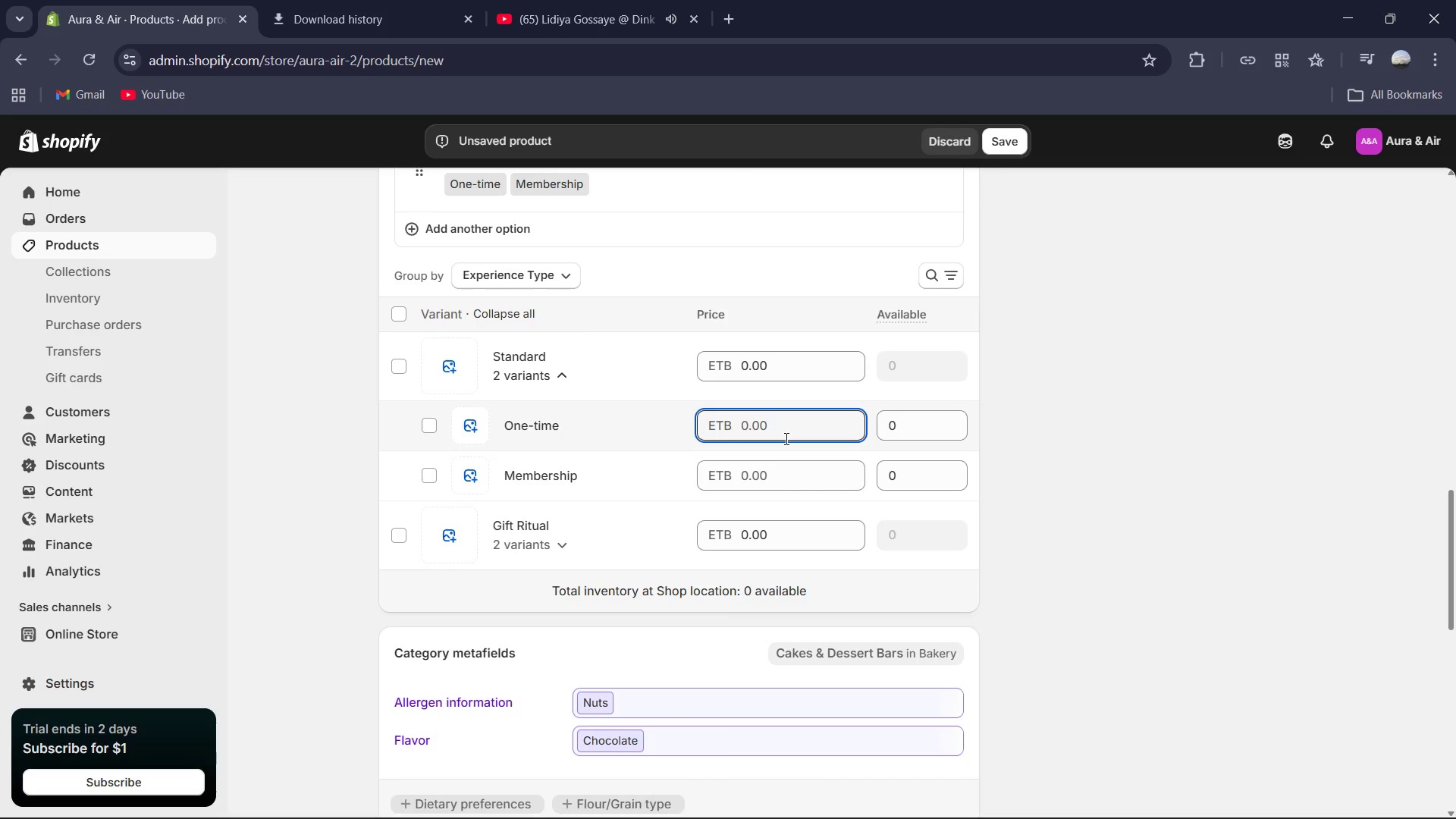 
key(Numpad4)
 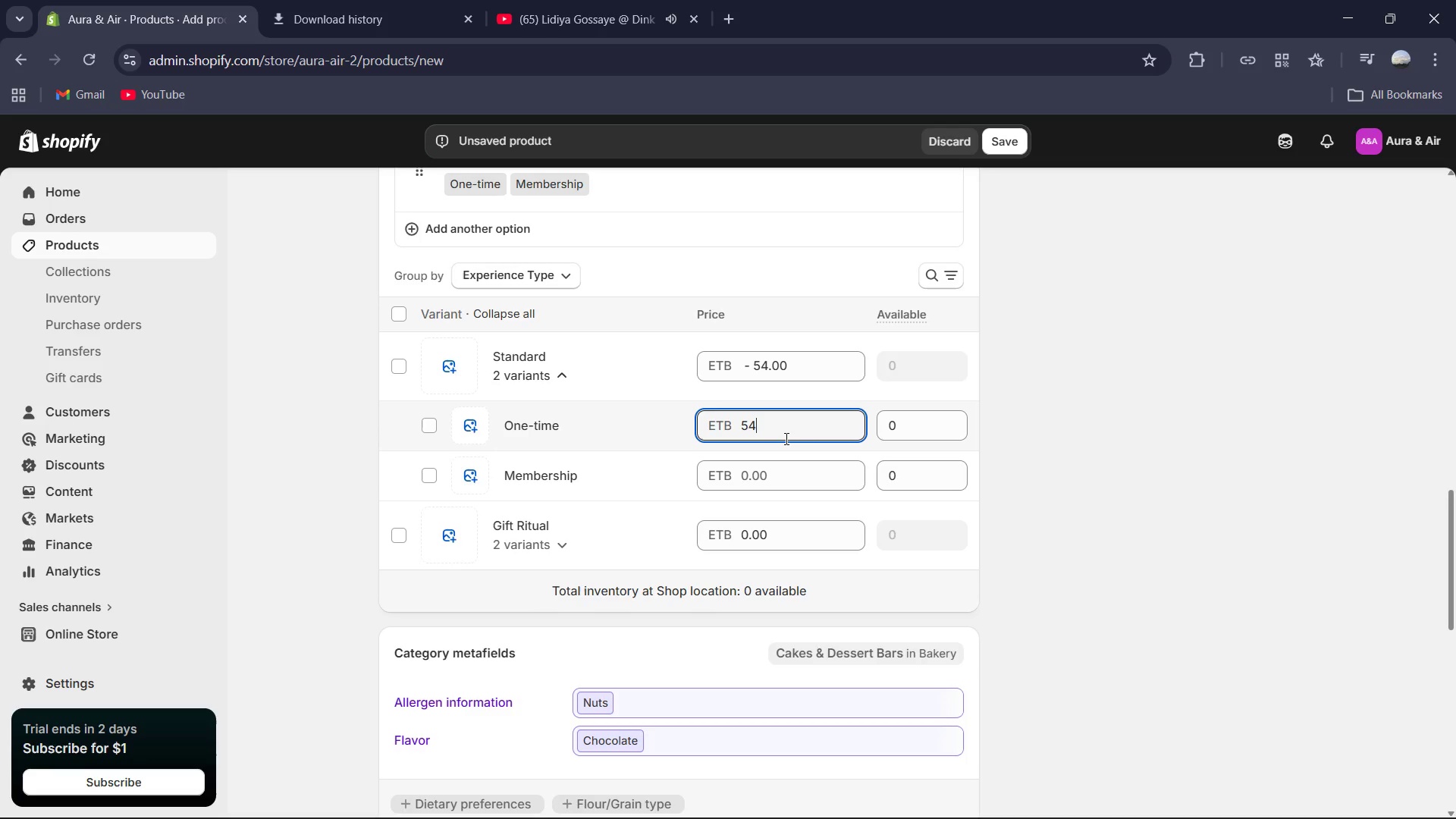 
left_click([766, 472])
 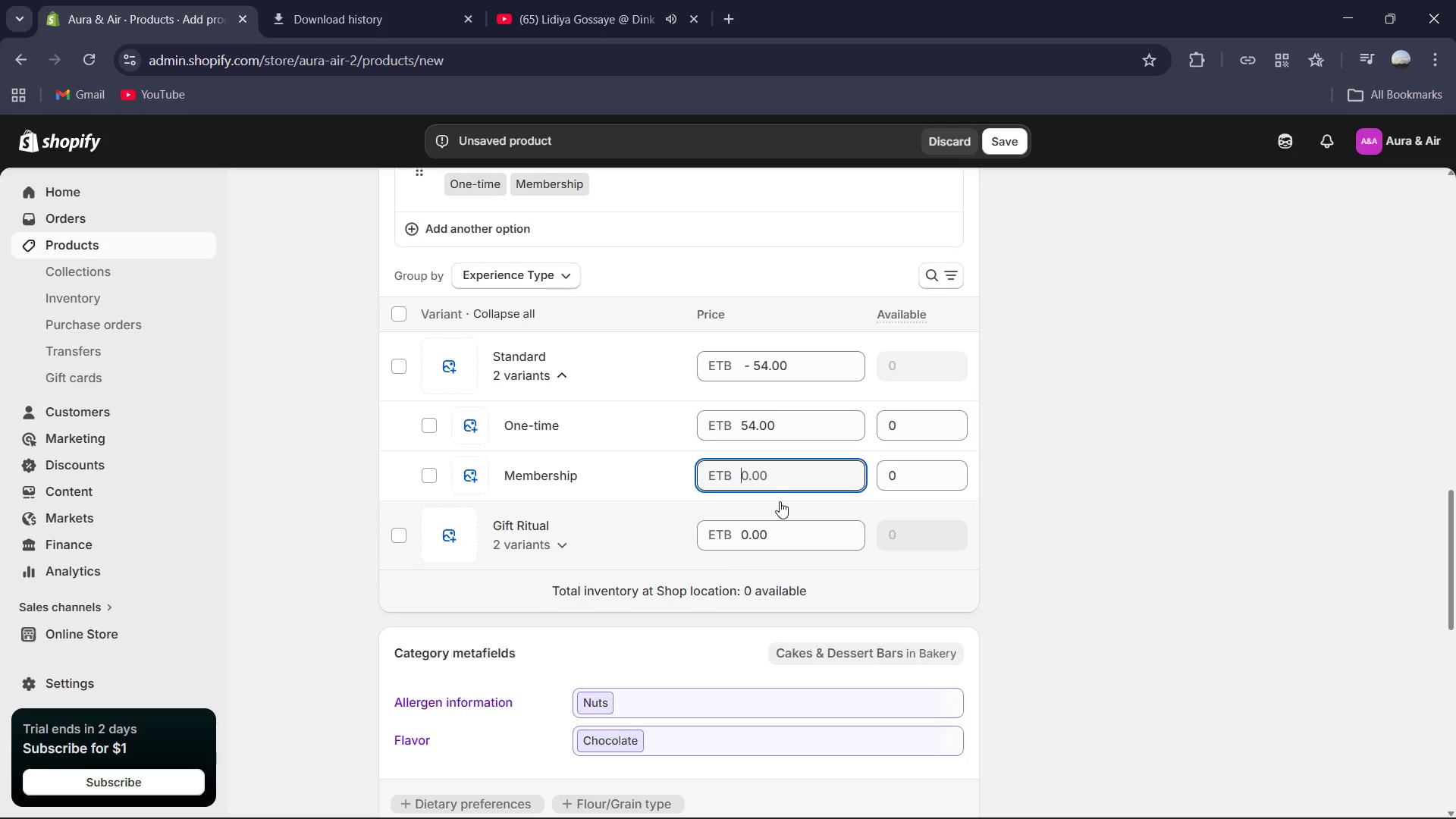 
key(Numpad4)
 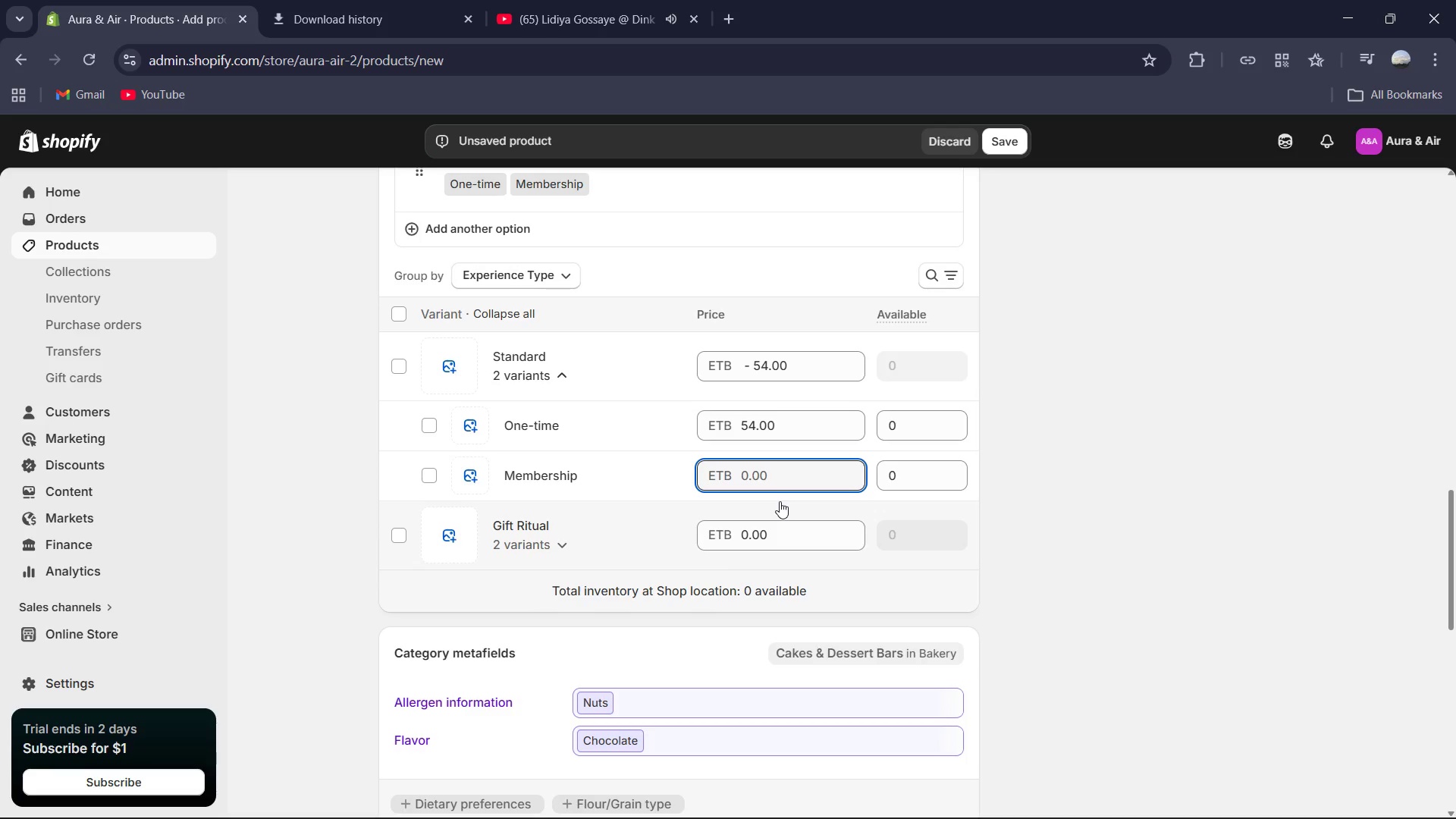 
key(Numpad5)
 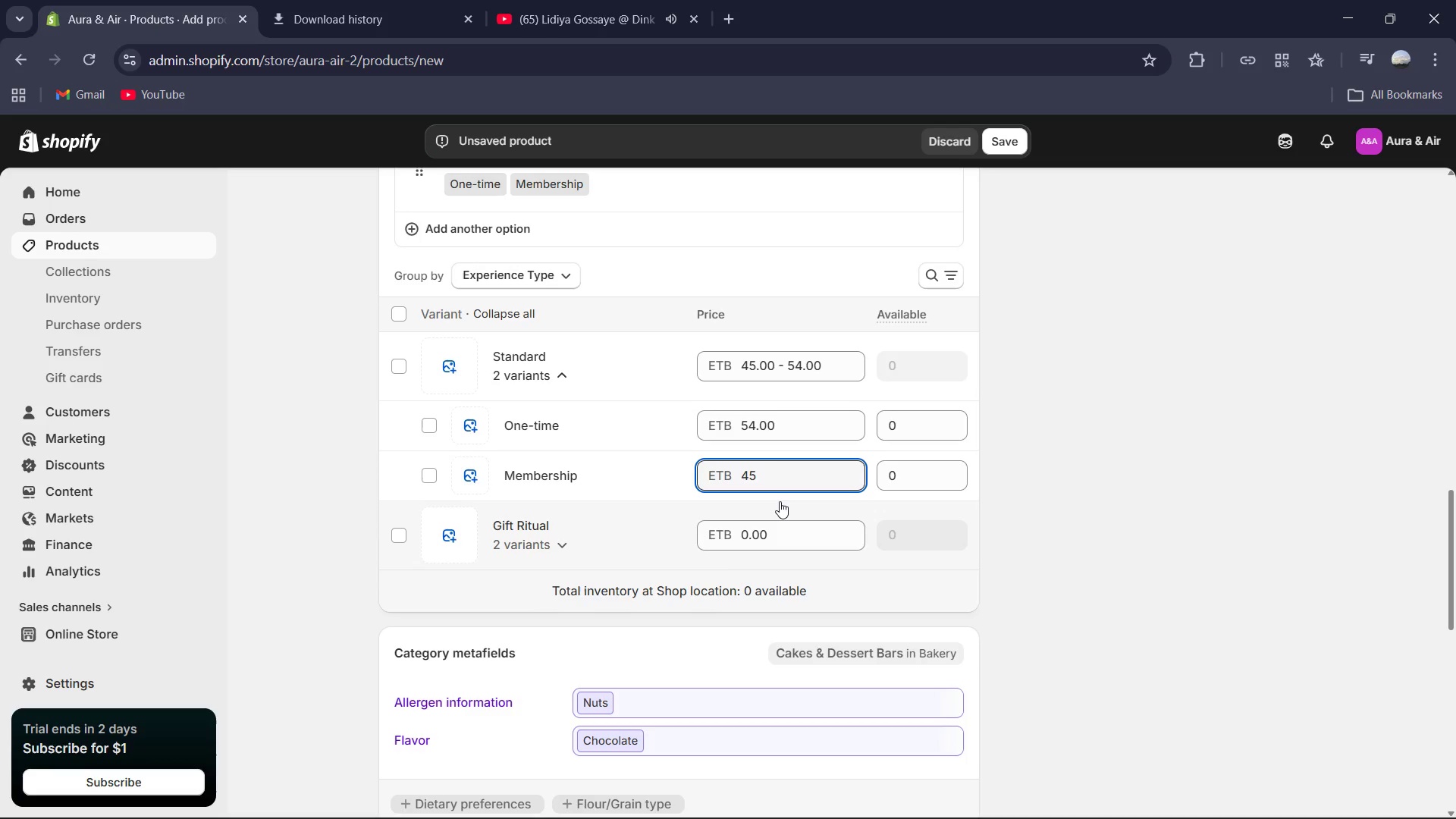 
key(NumpadDecimal)
 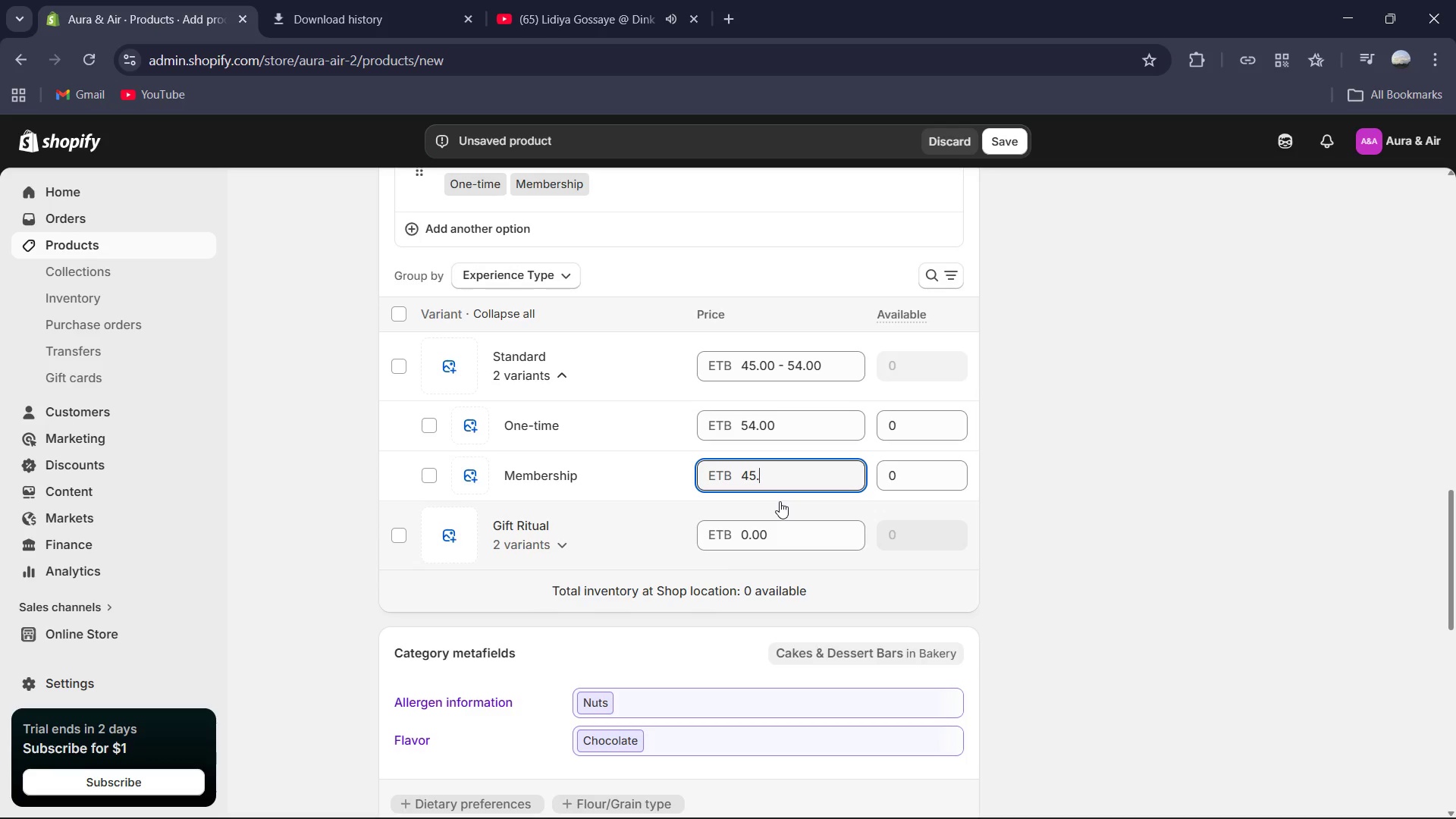 
key(Numpad9)
 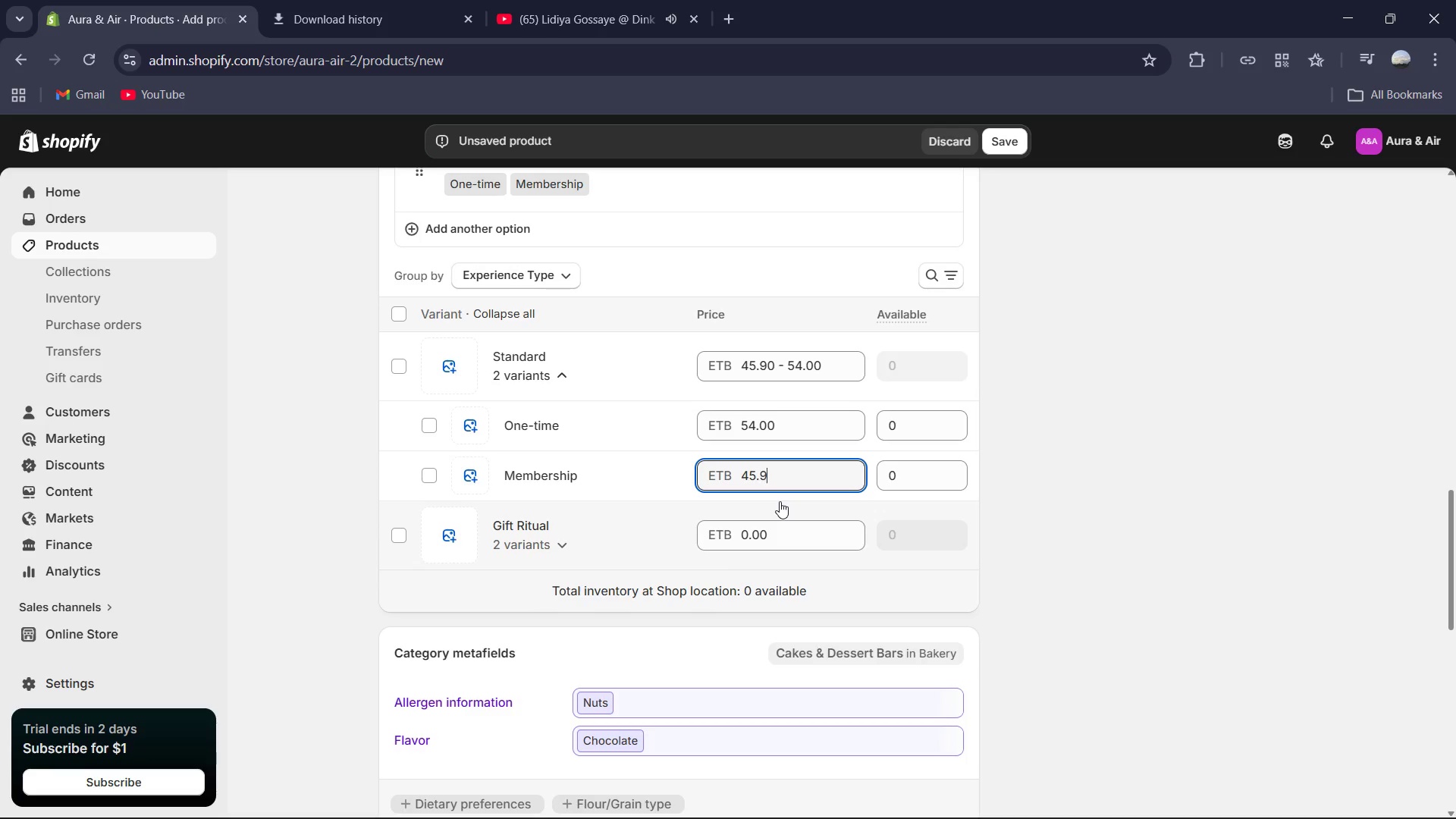 
key(Numpad0)
 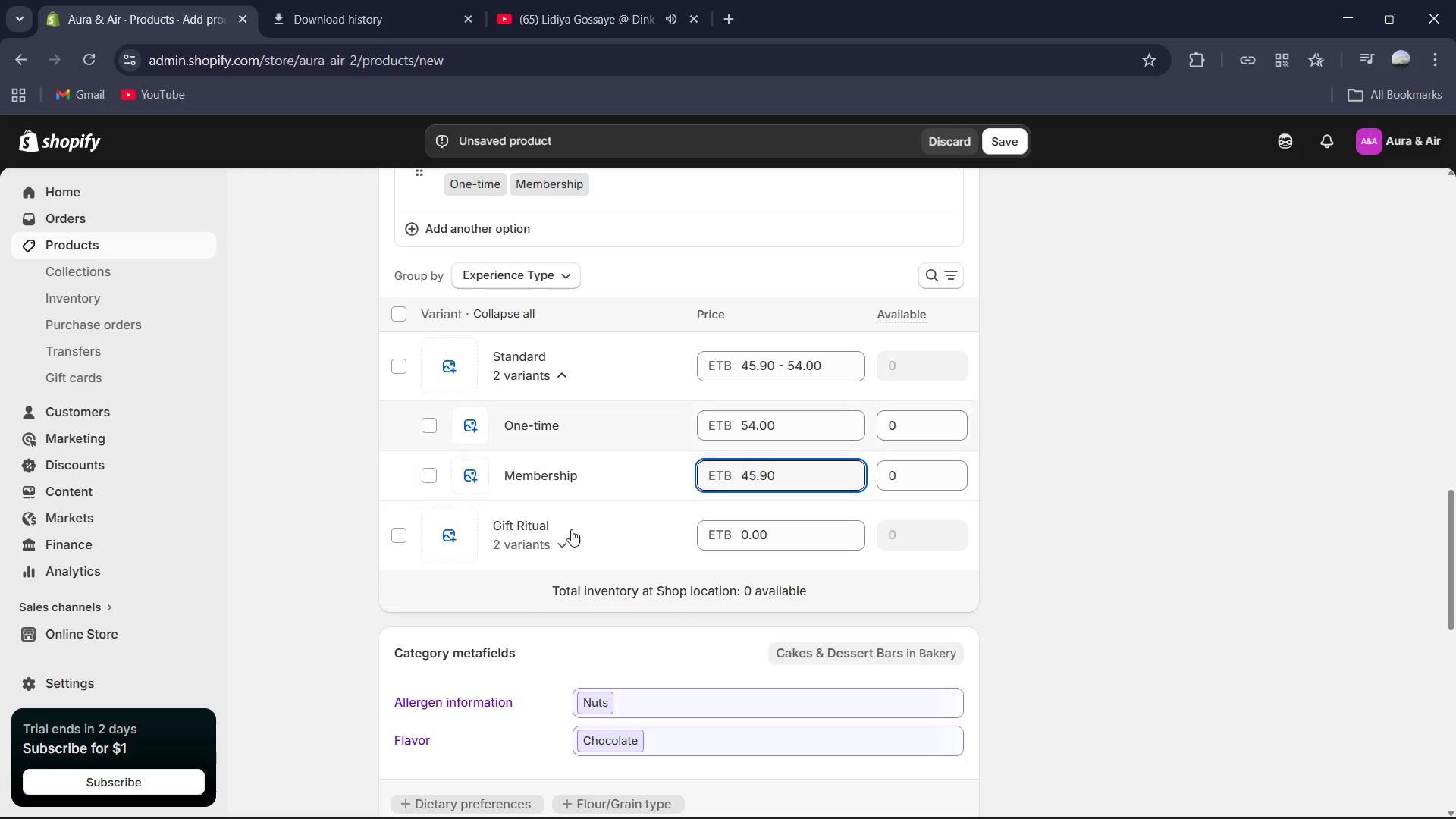 
left_click([526, 549])
 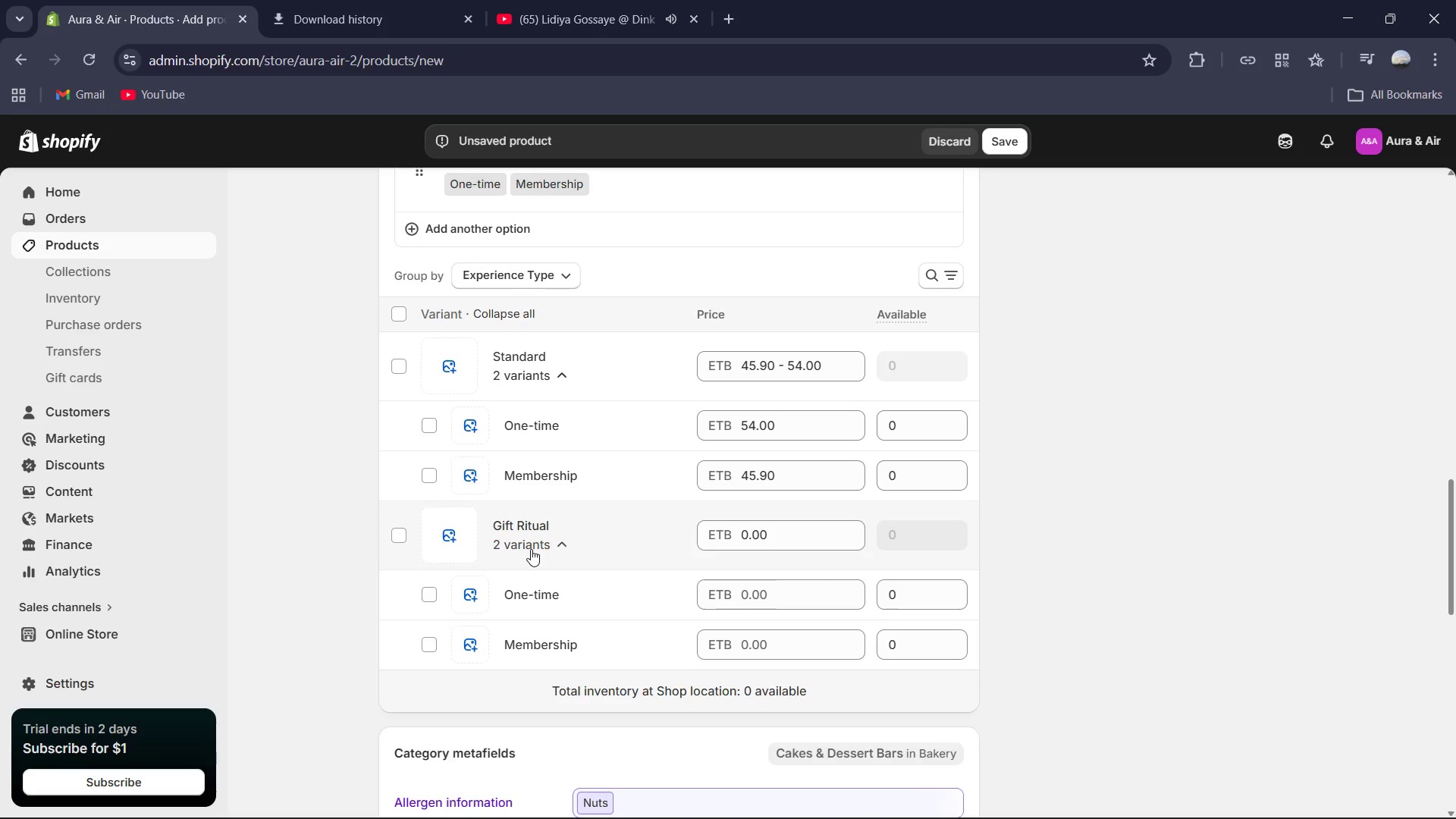 
wait(7.12)
 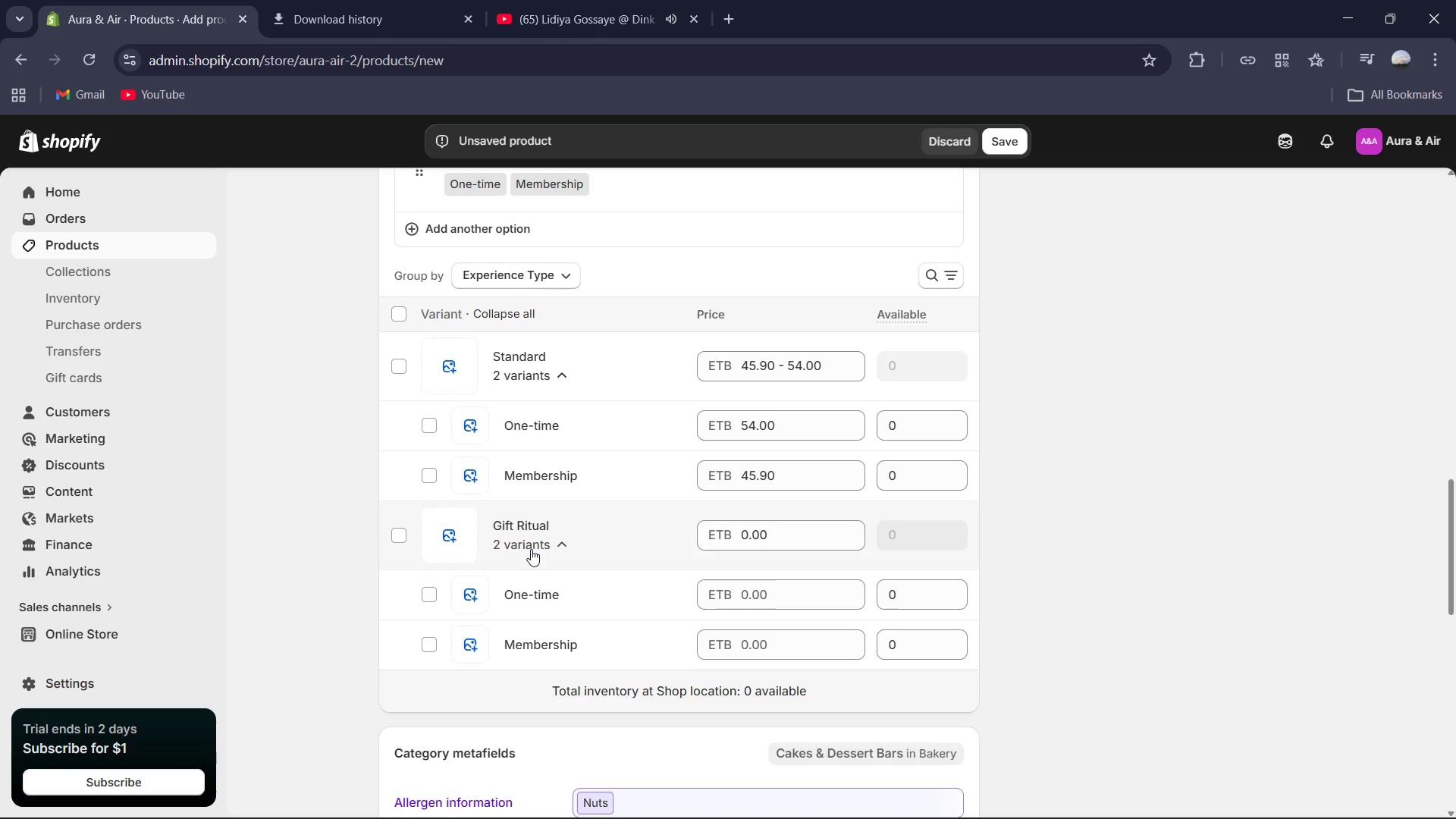 
left_click([790, 592])
 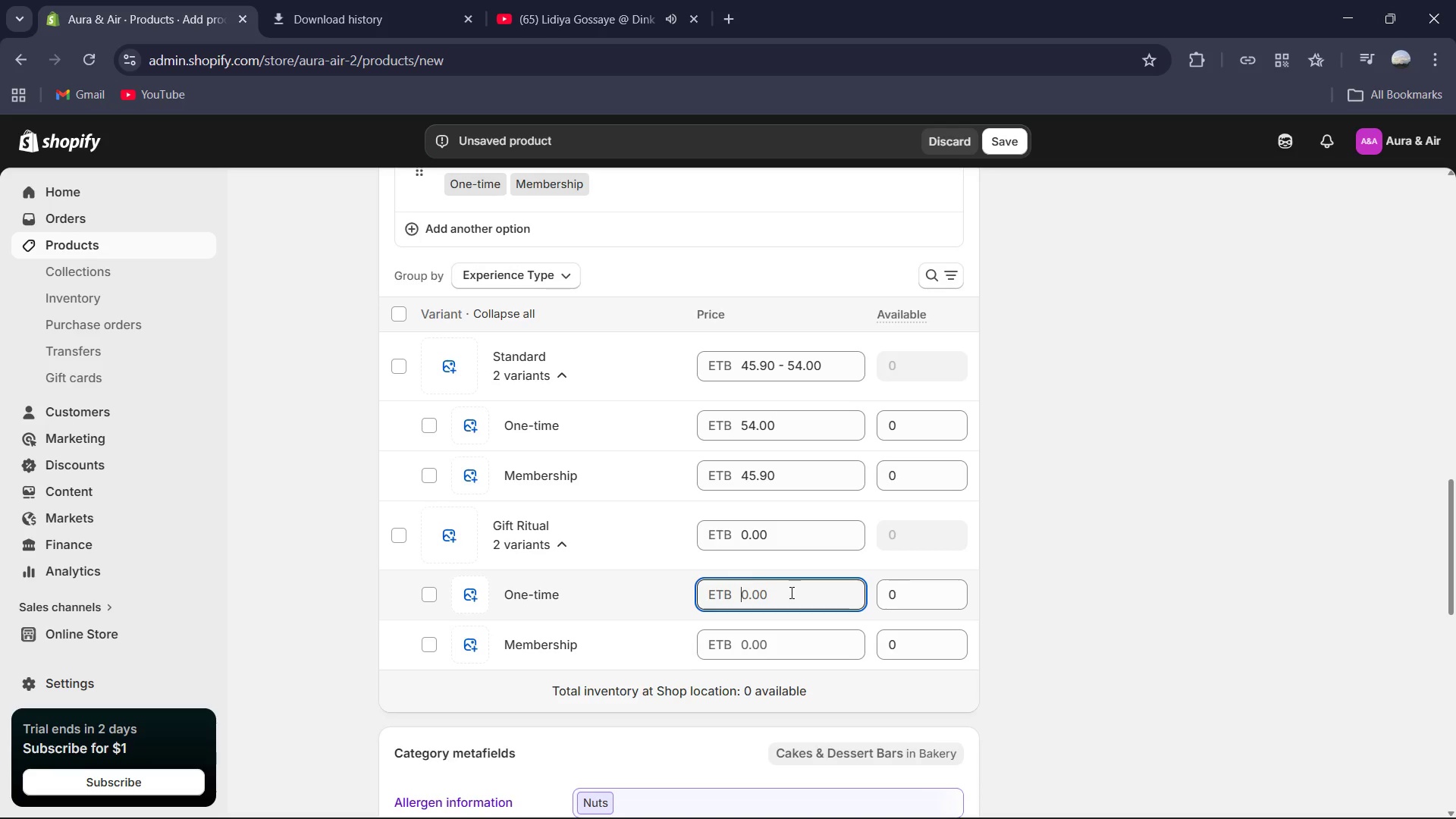 
key(Numpad8)
 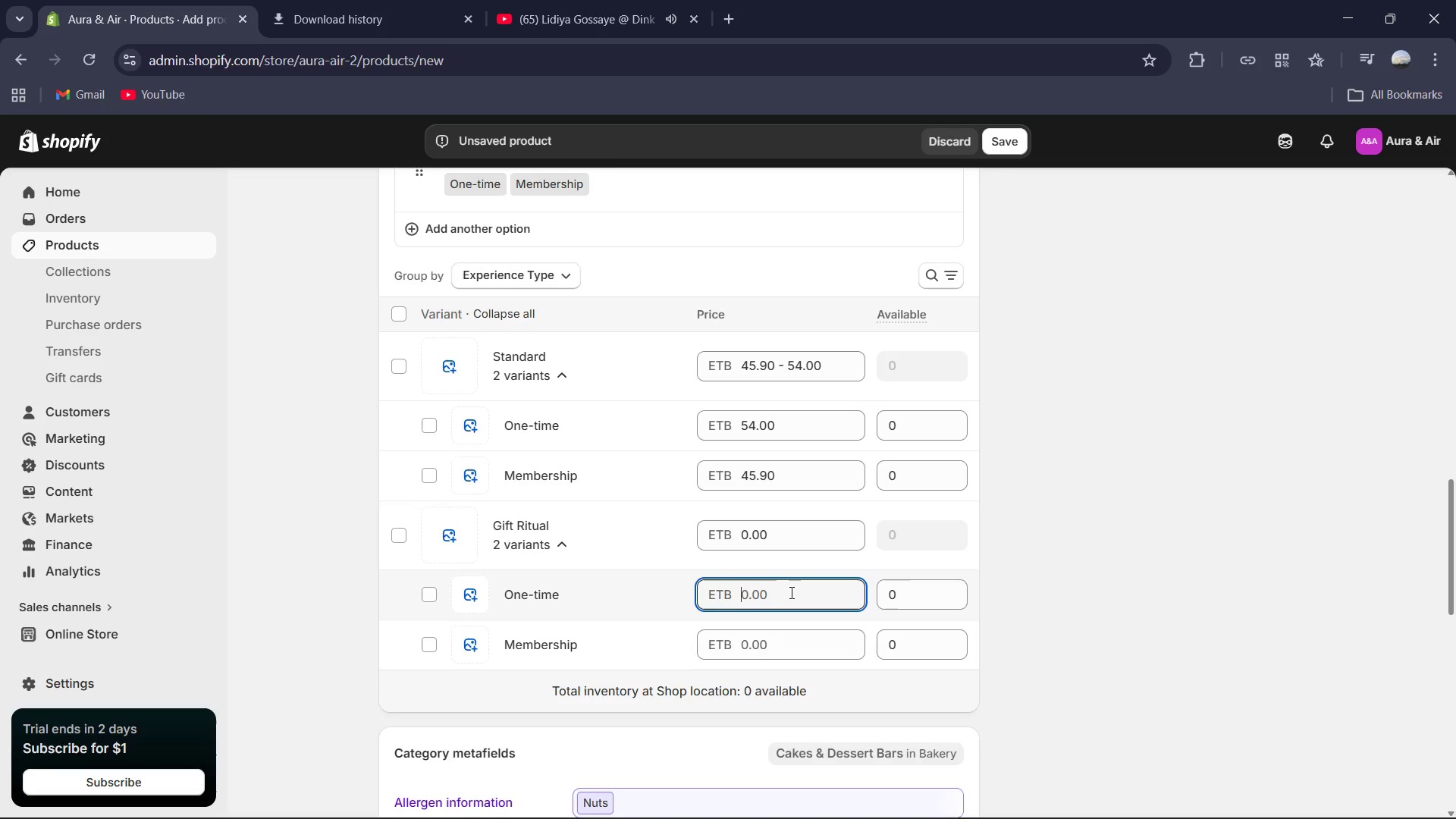 
key(Numpad9)
 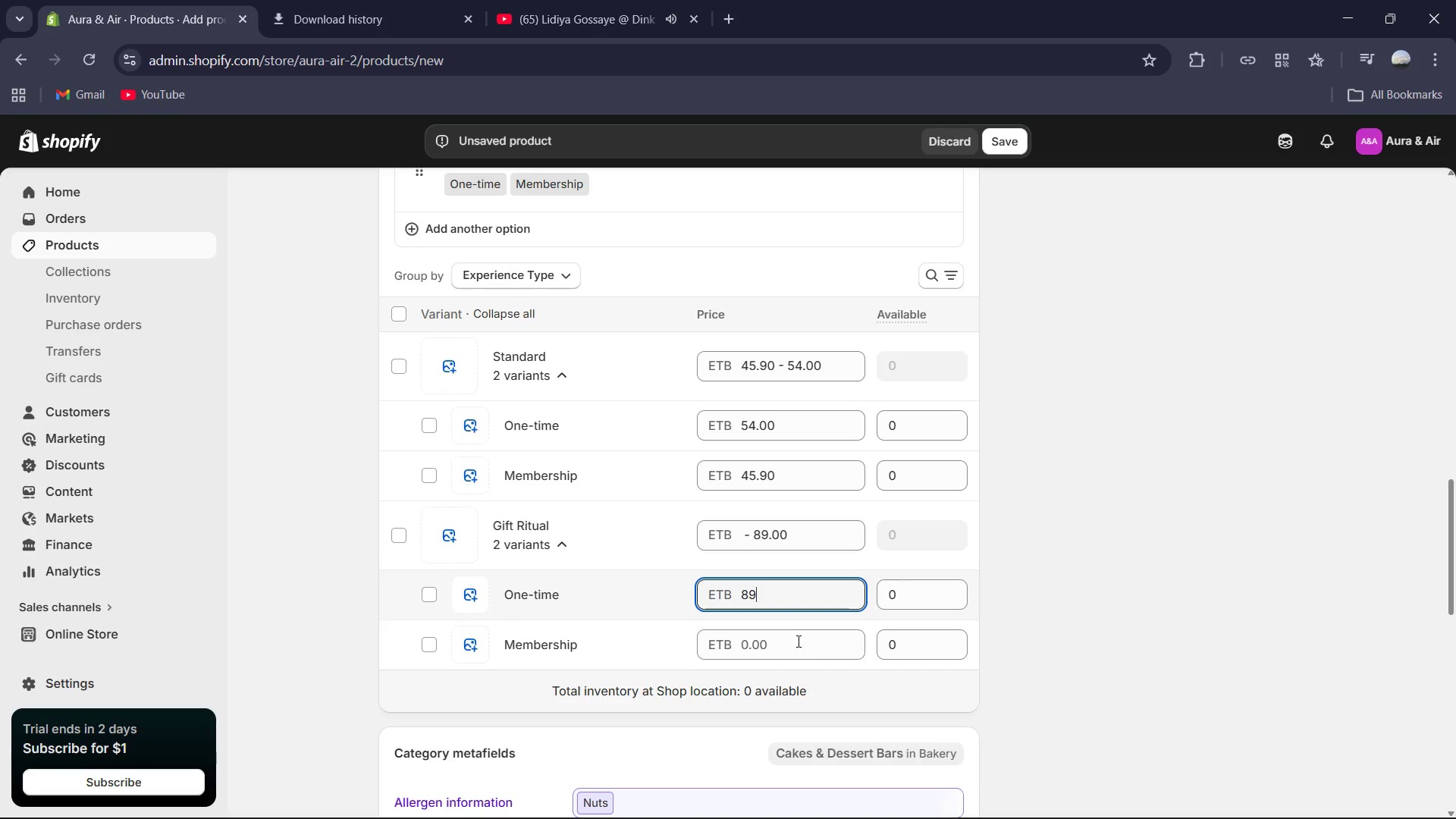 
left_click([797, 643])
 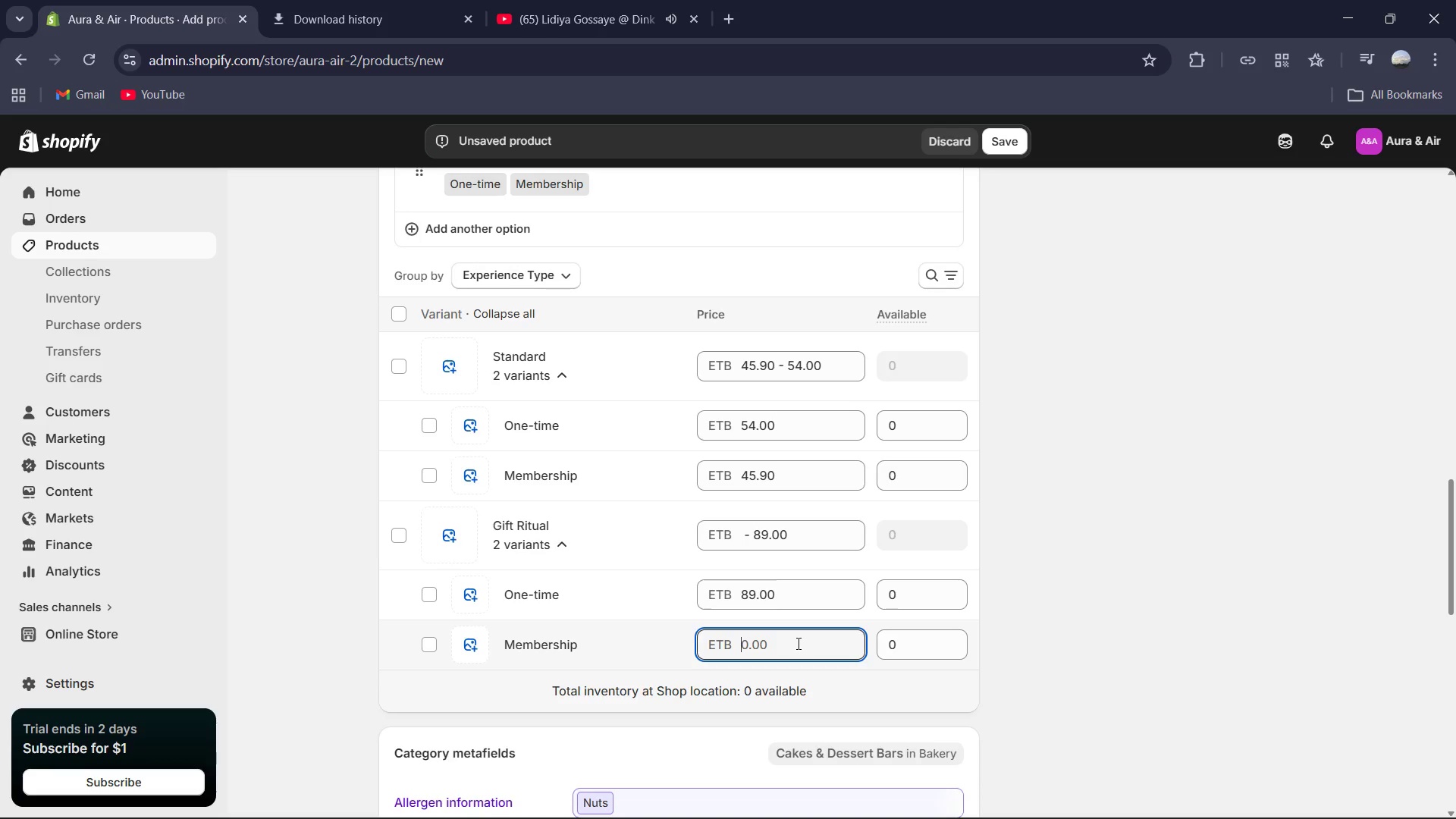 
key(Numpad7)
 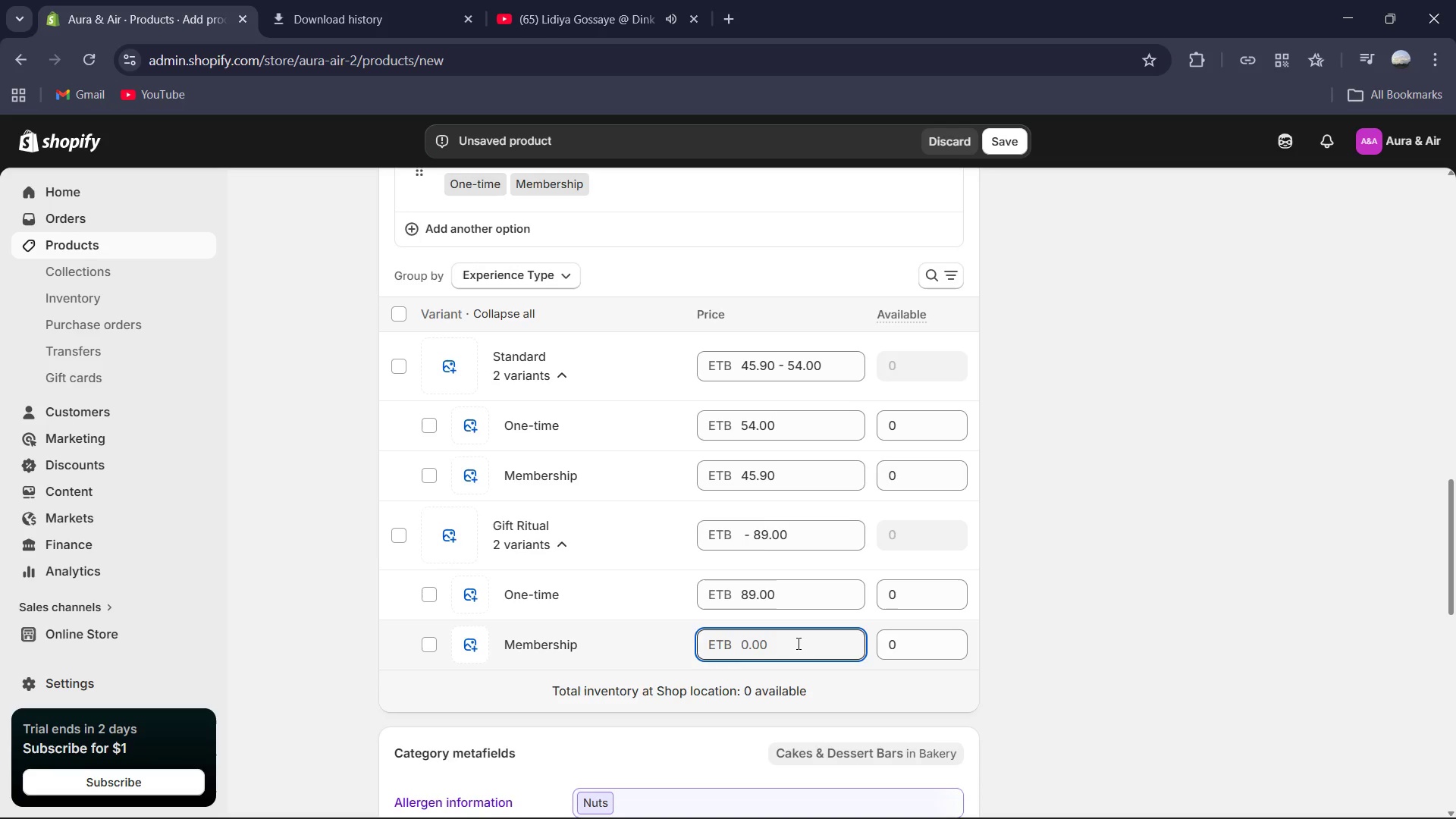 
key(Numpad5)
 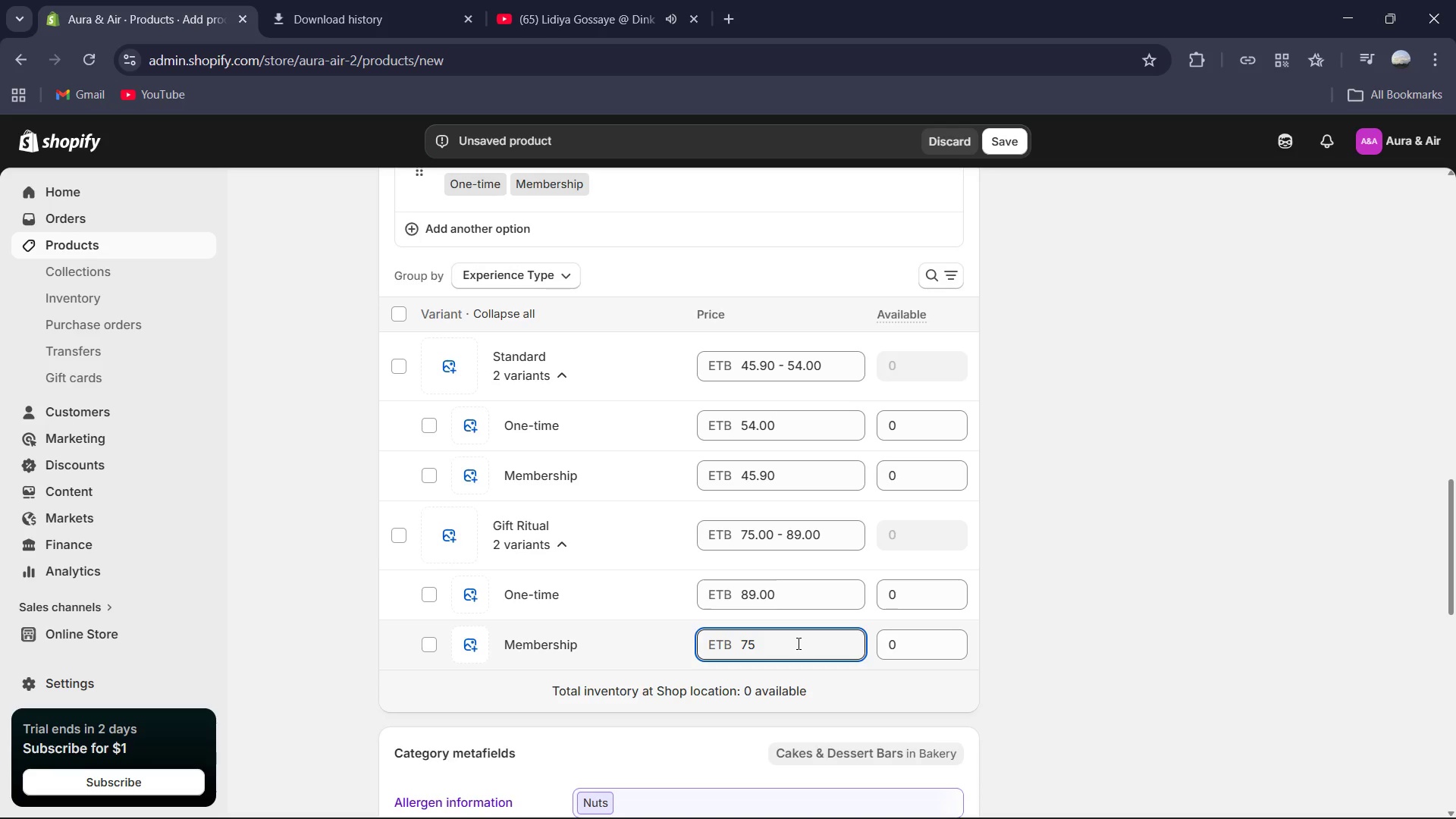 
key(NumpadDecimal)
 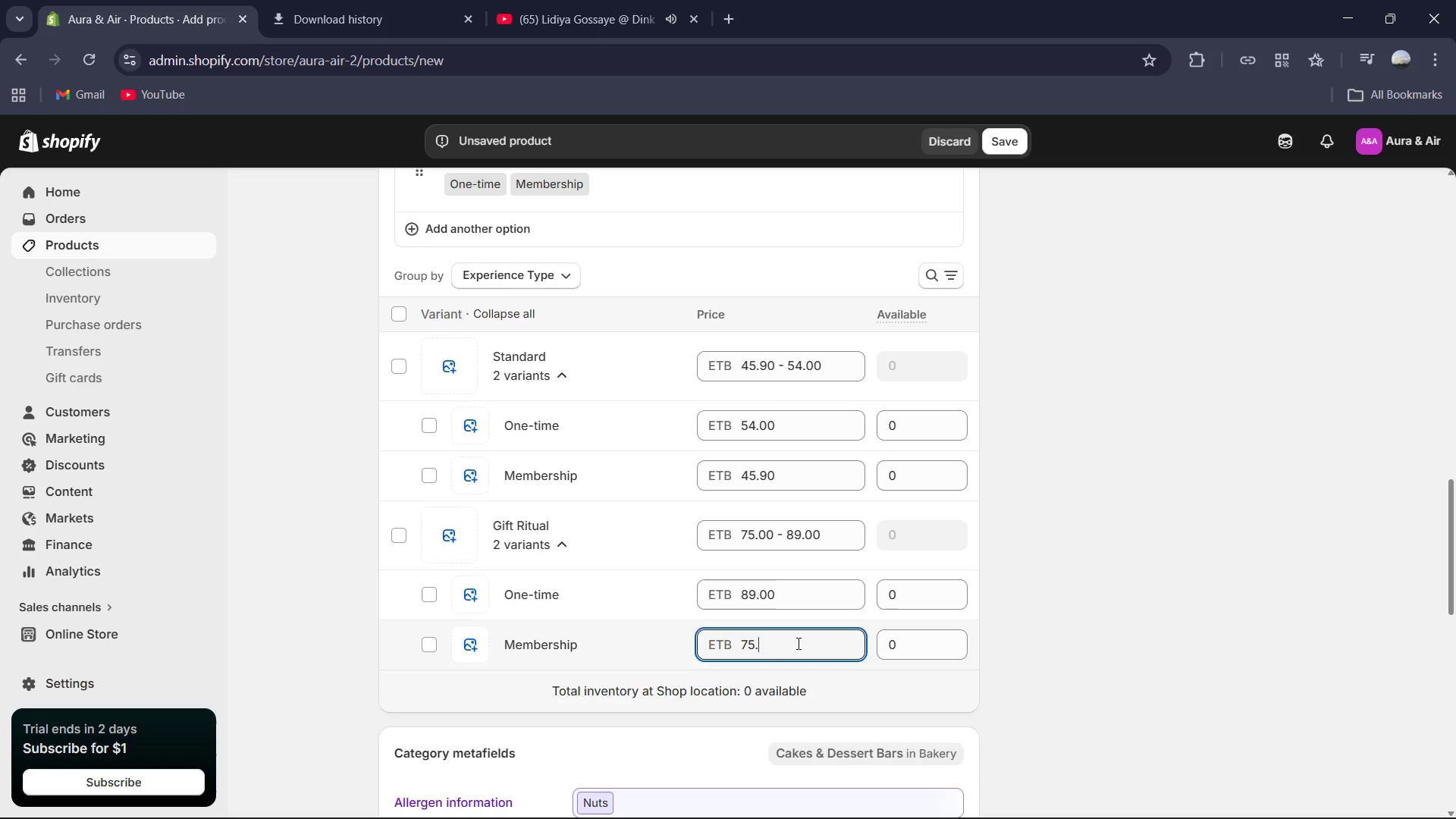 
key(Numpad6)
 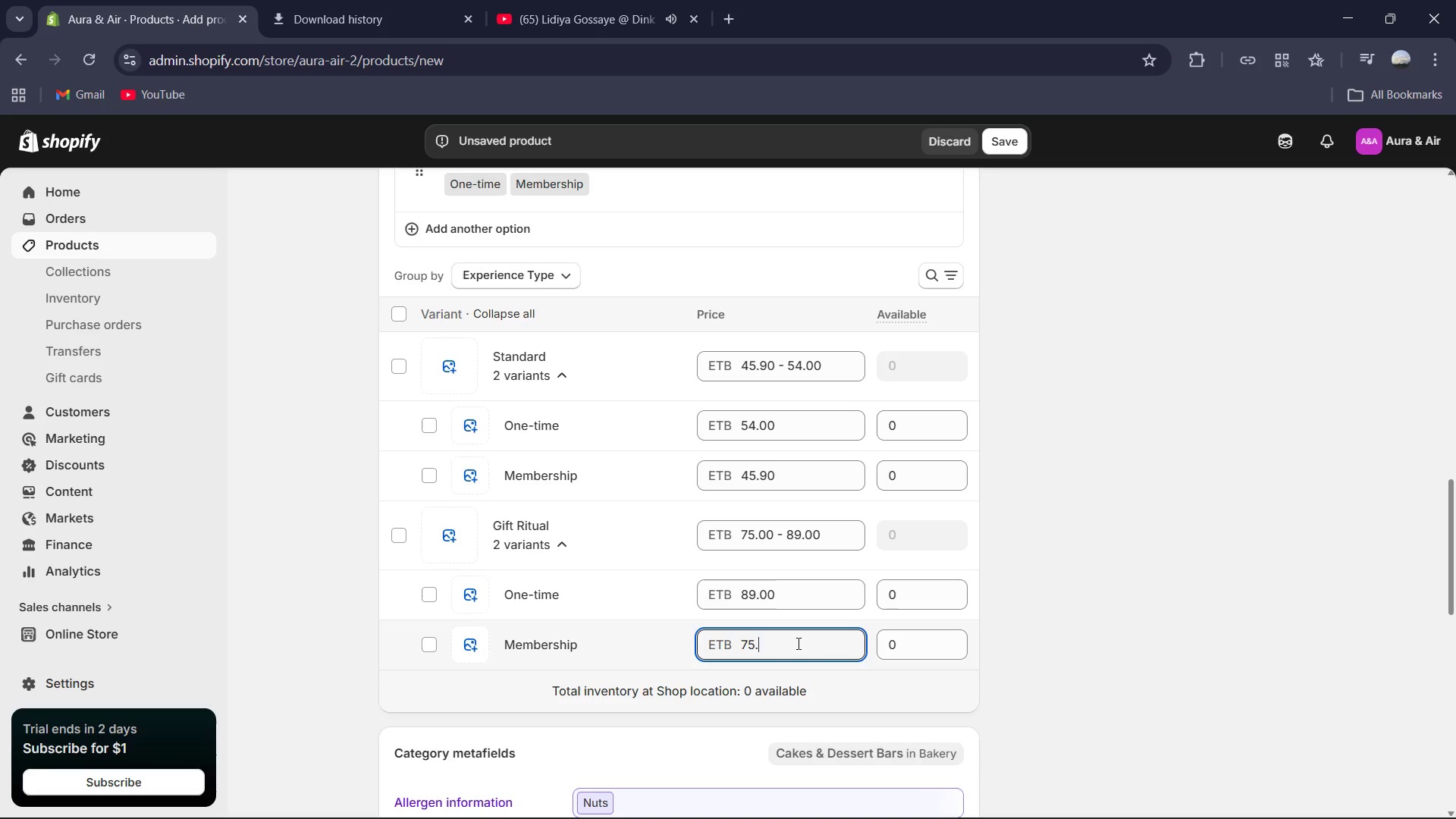 
key(Numpad5)
 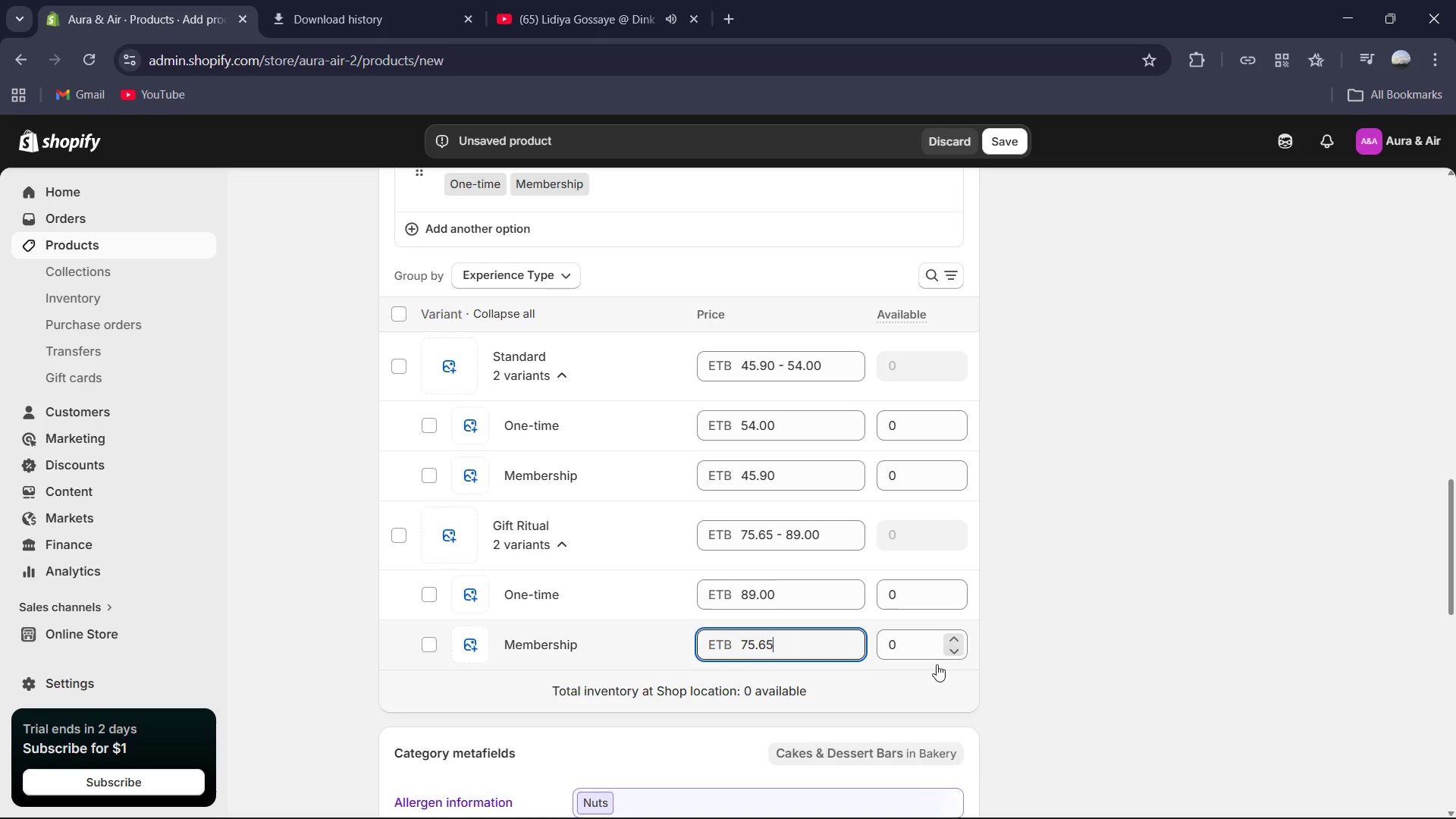 
left_click([906, 601])
 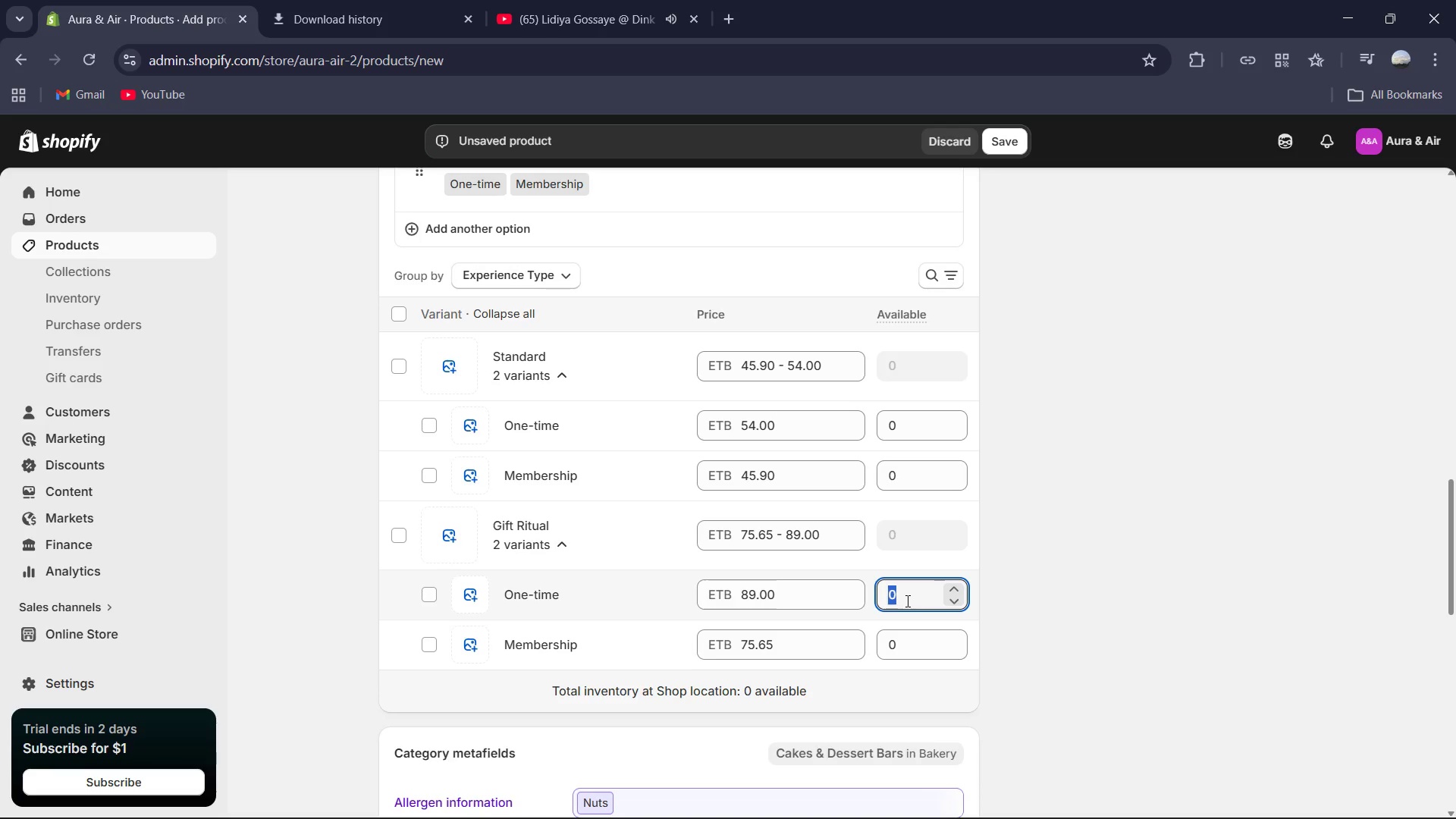 
key(Numpad9)
 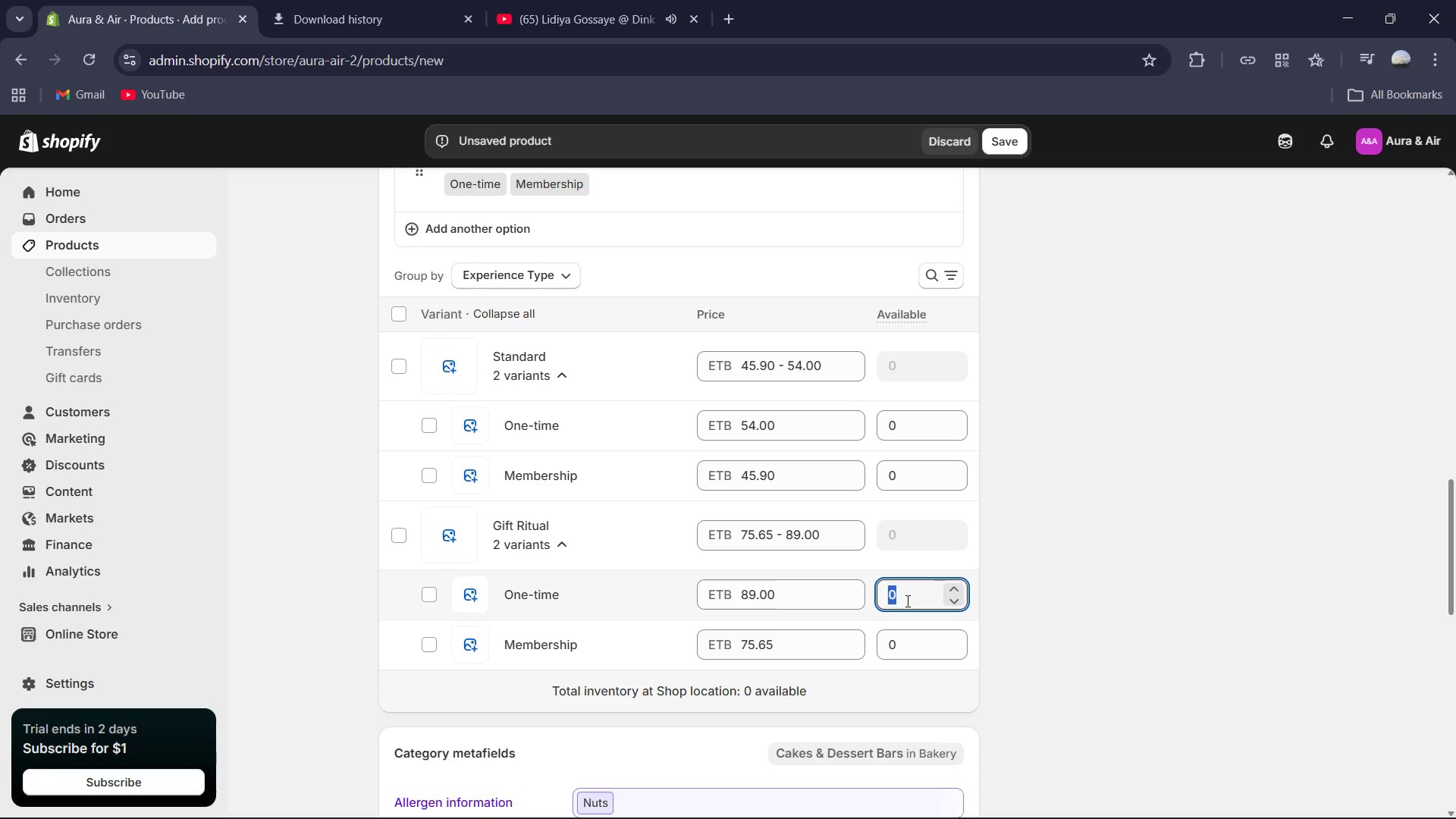 
key(Numpad6)
 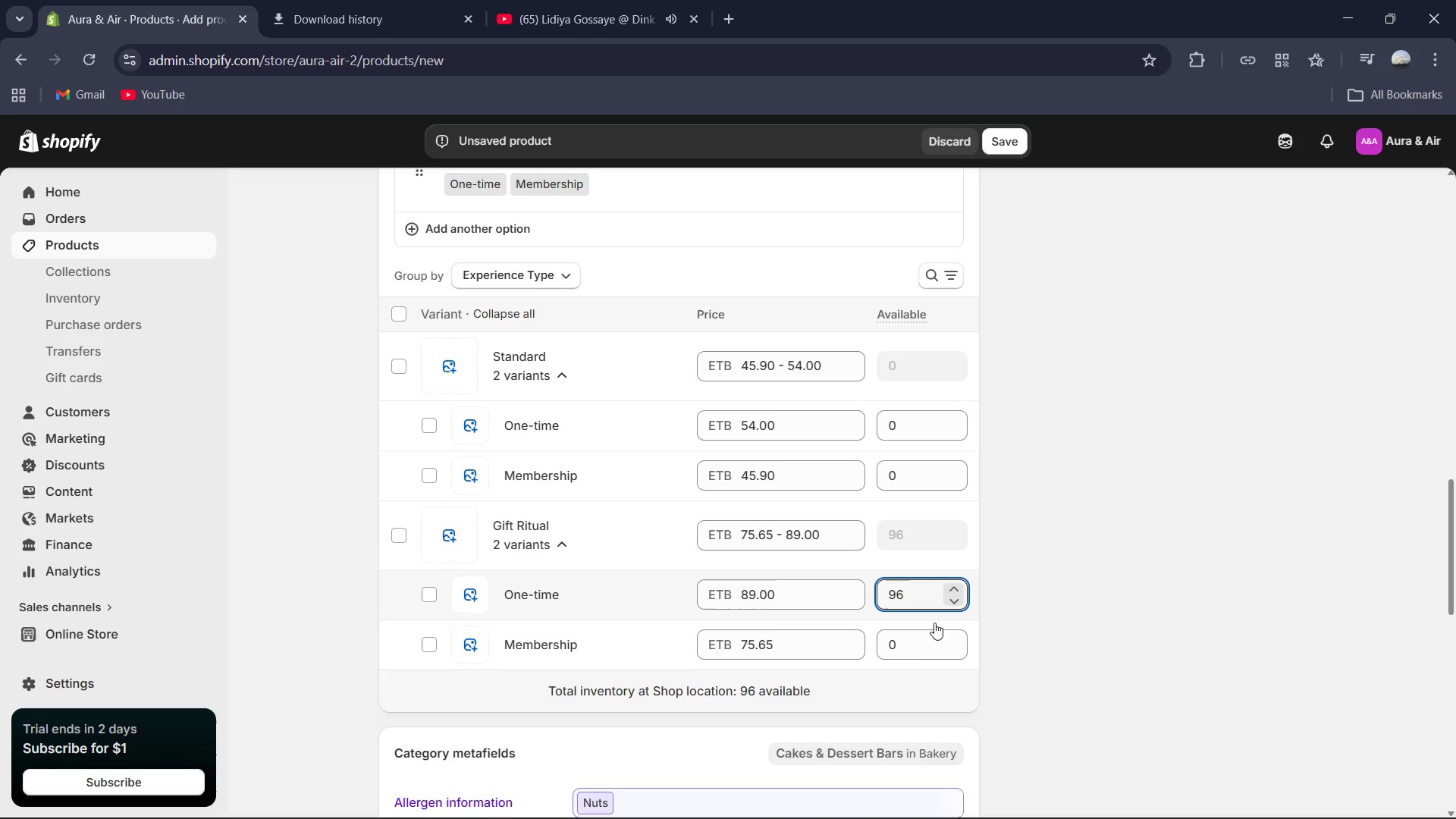 
left_click([921, 646])
 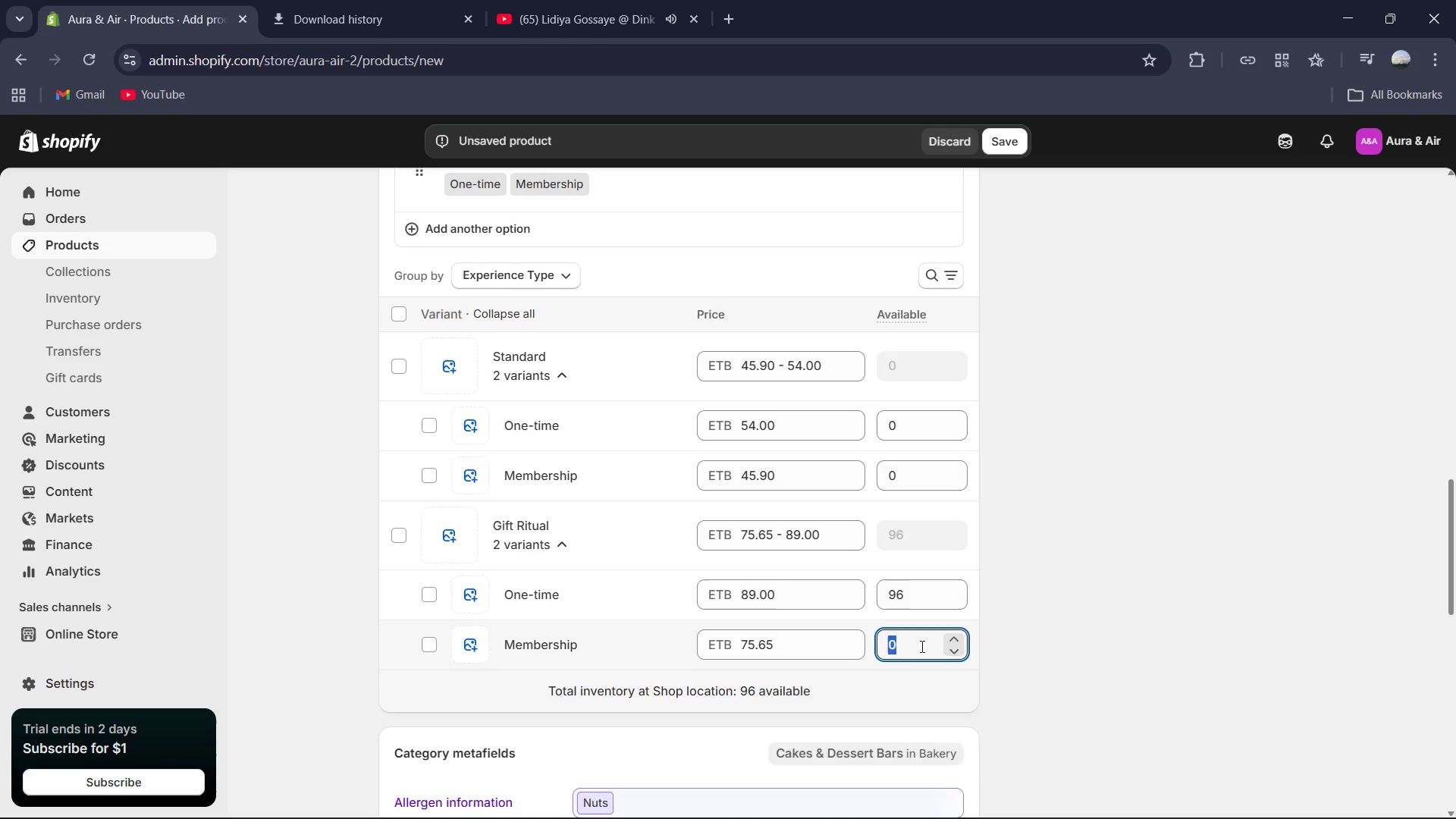 
key(Numpad7)
 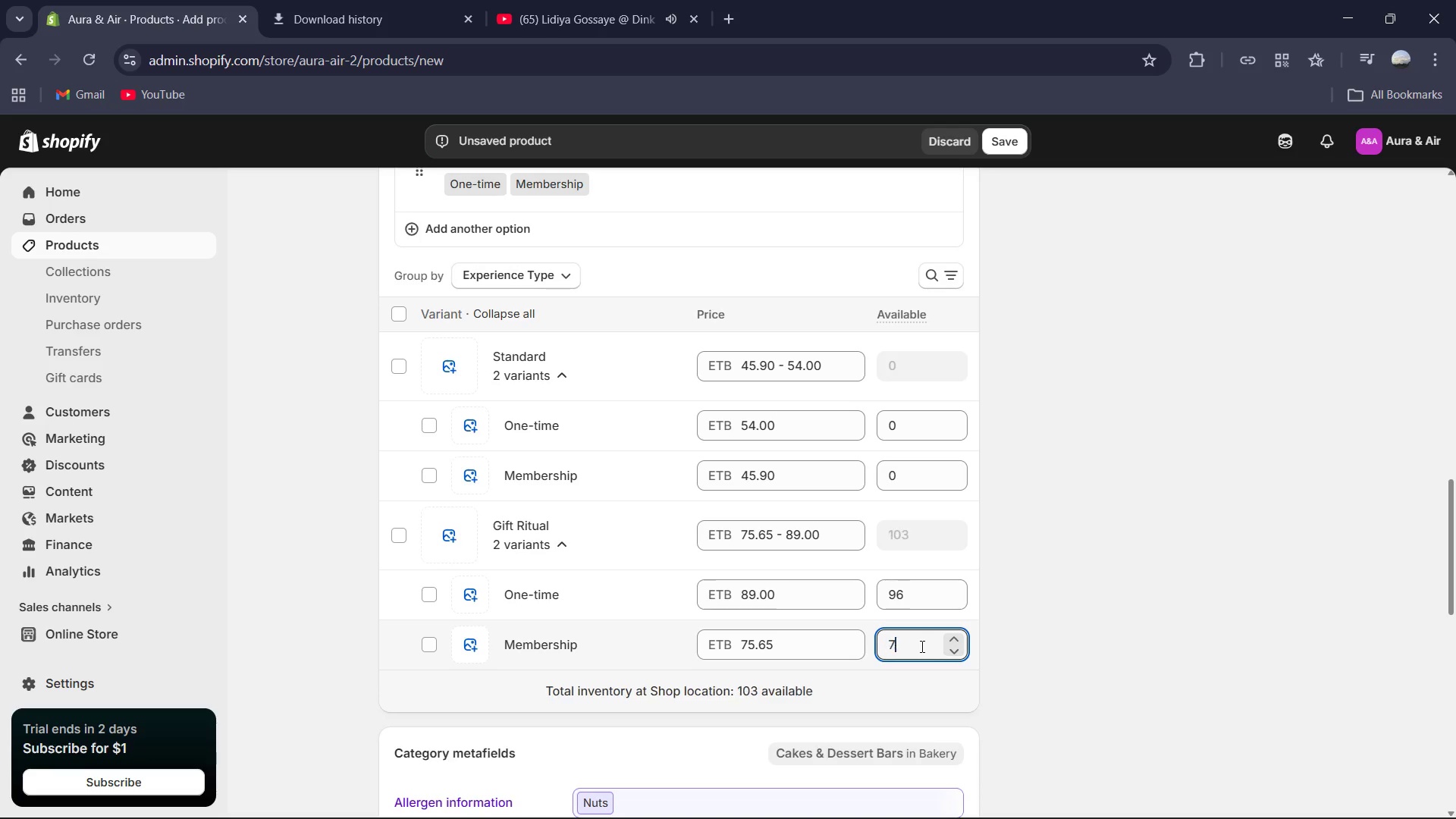 
key(Numpad8)
 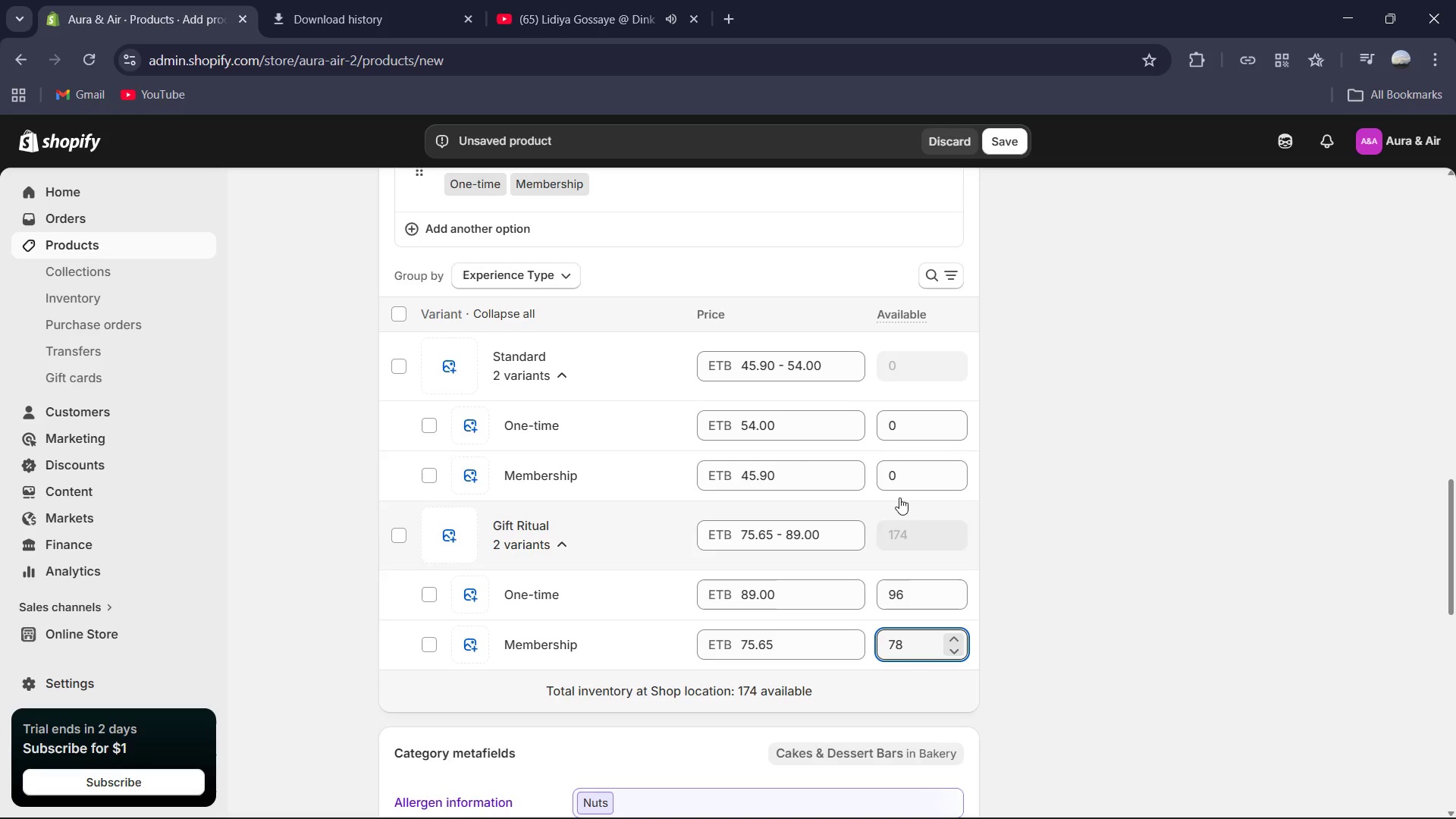 
left_click([934, 479])
 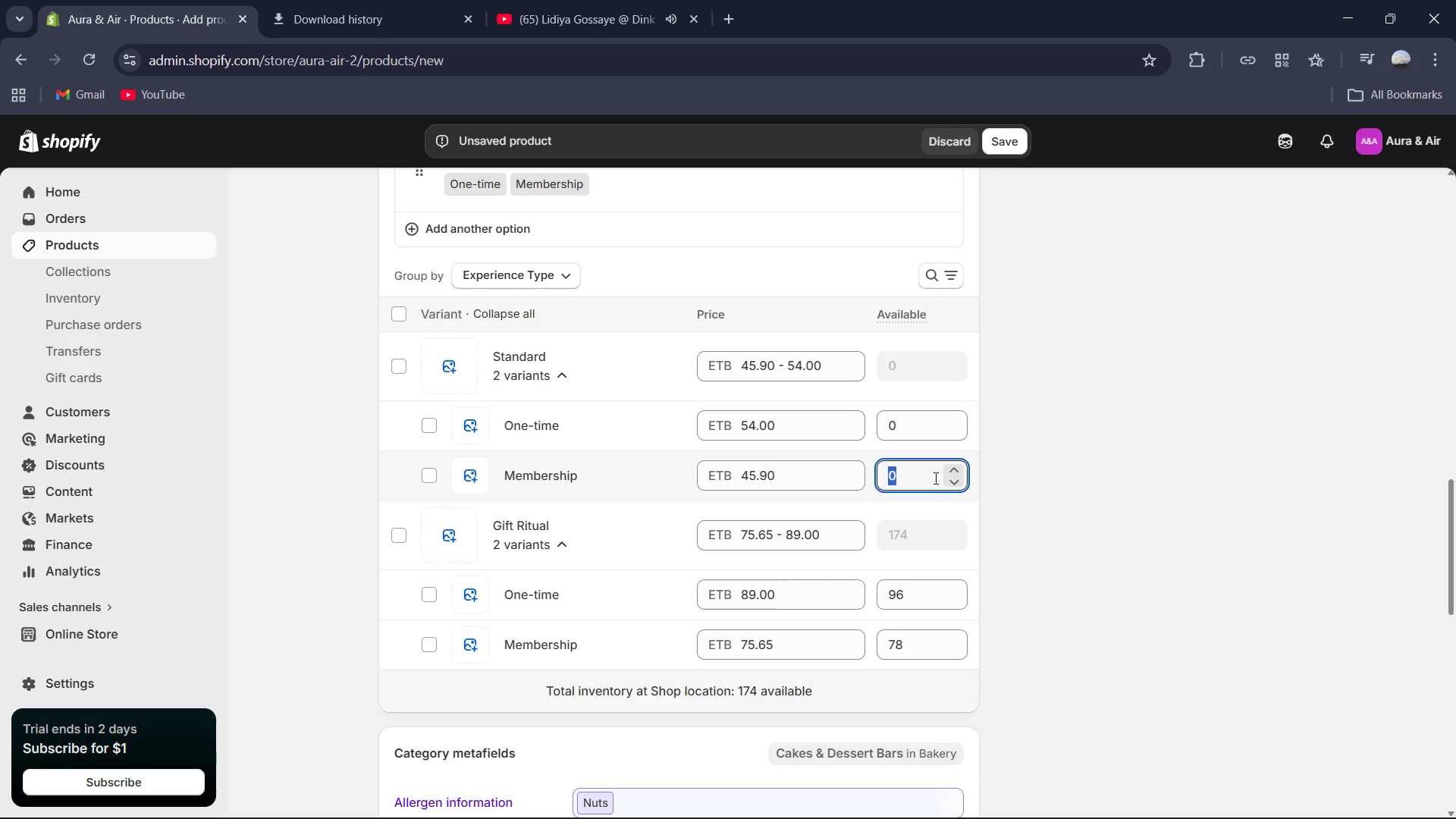 
key(Numpad7)
 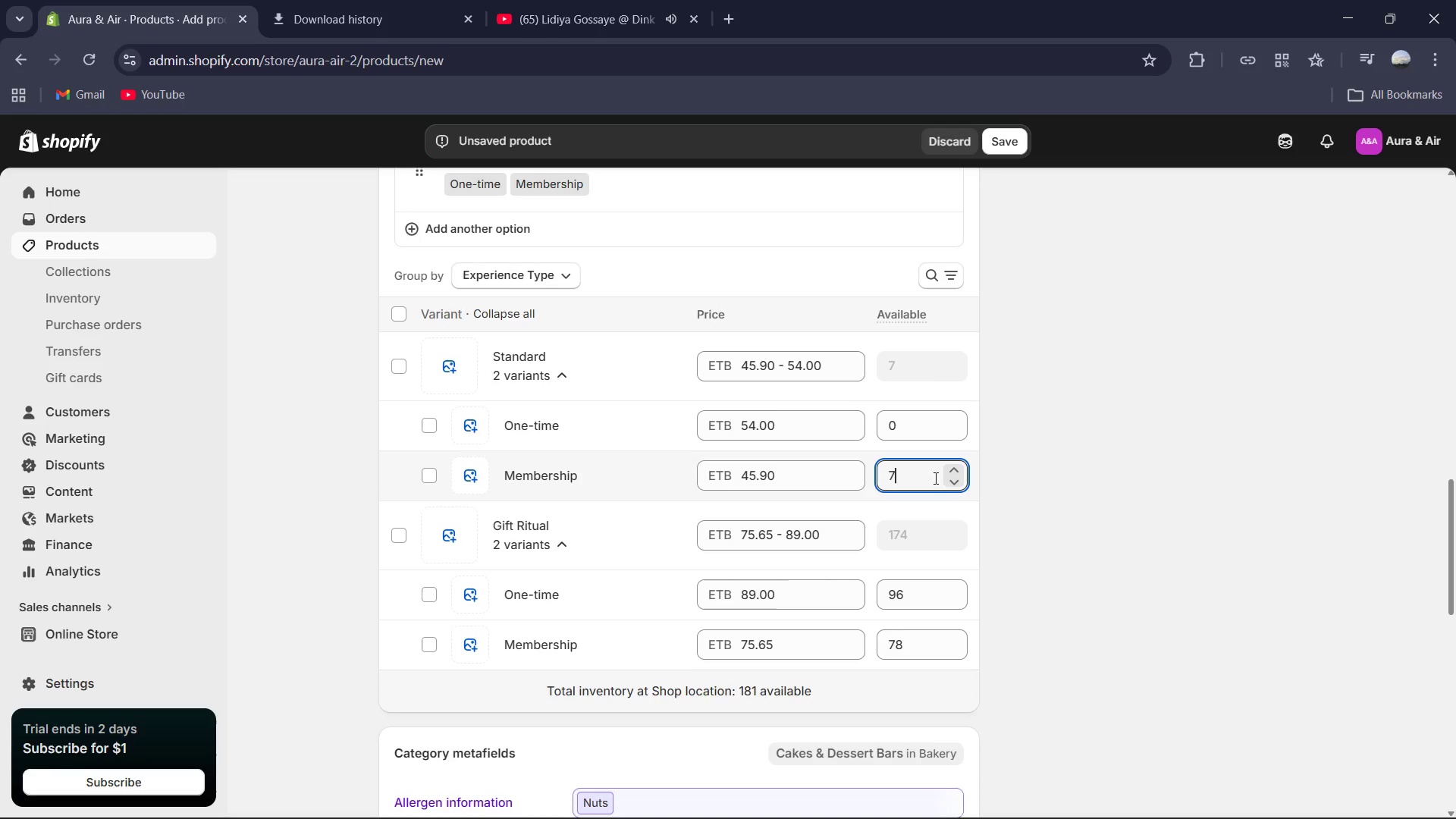 
key(Numpad5)
 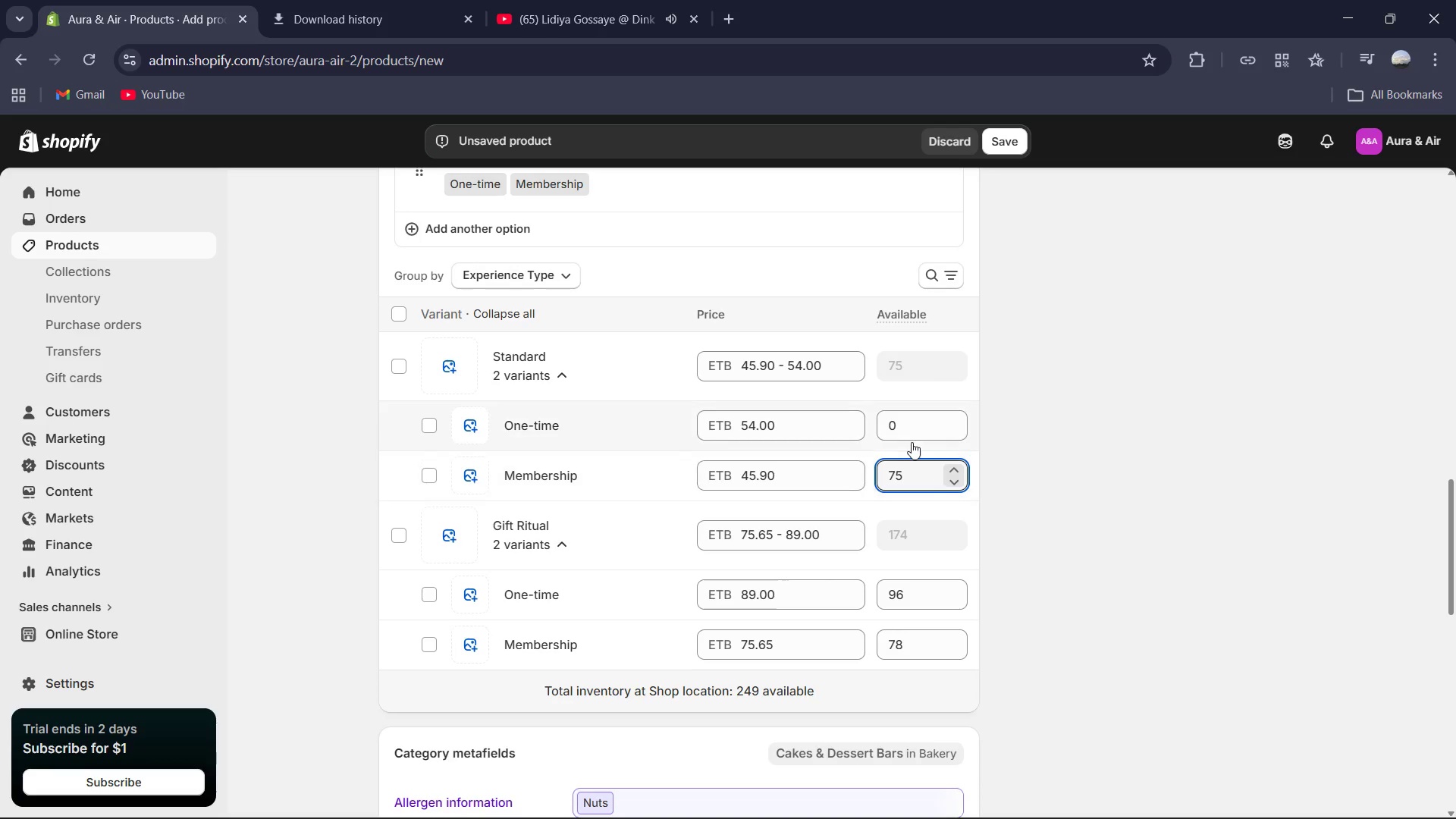 
left_click([915, 420])
 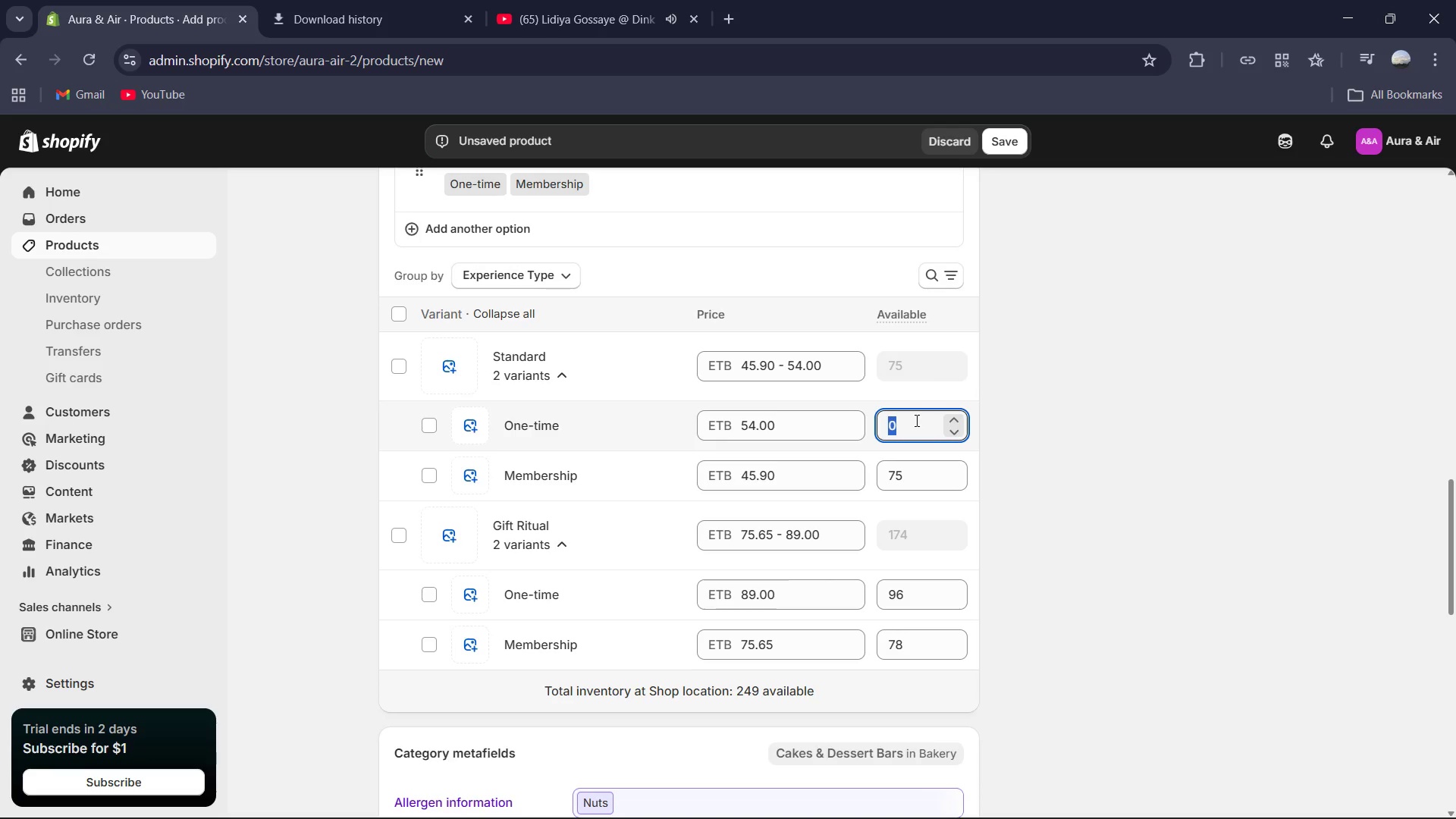 
key(Numpad6)
 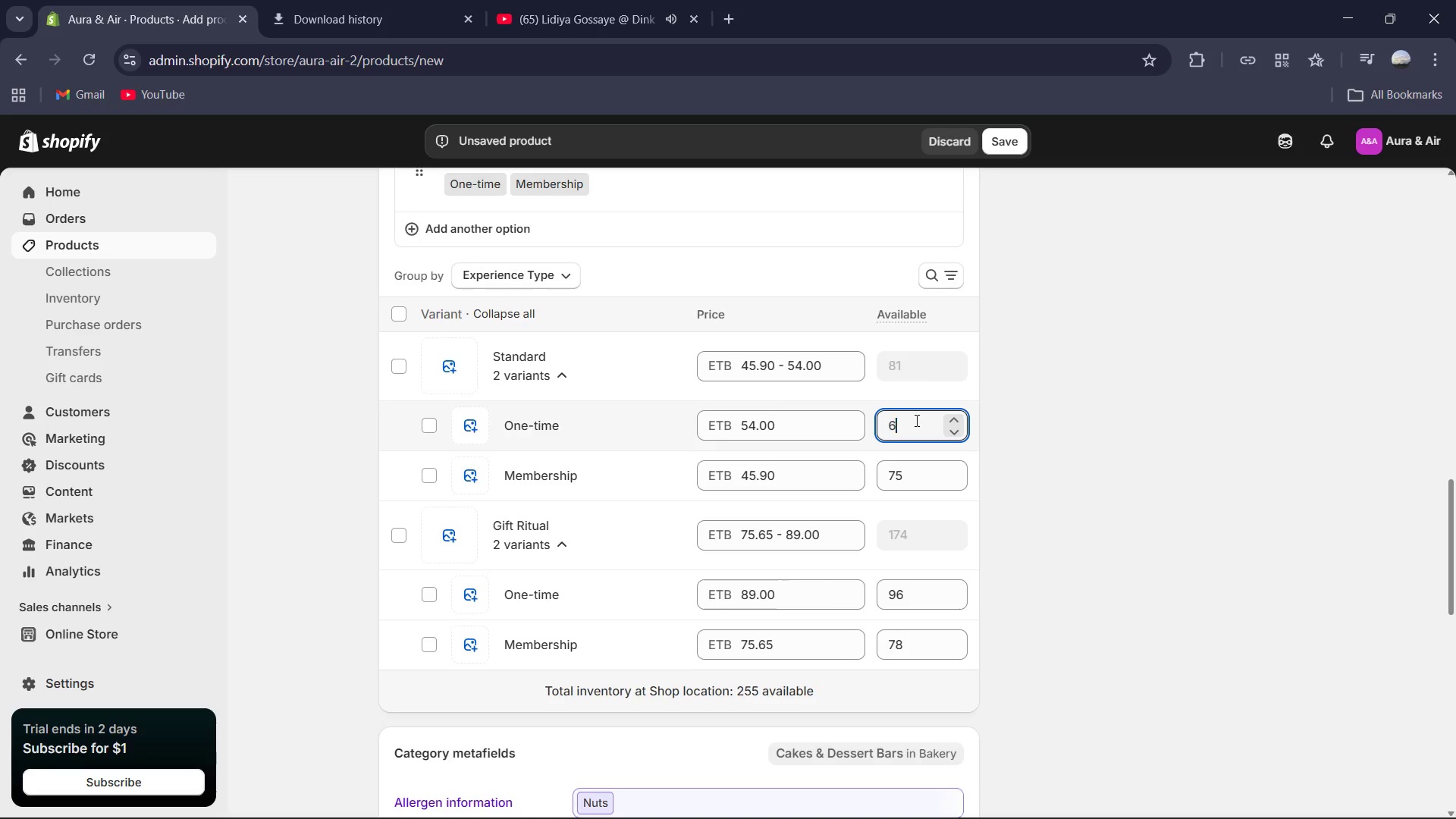 
key(Numpad3)
 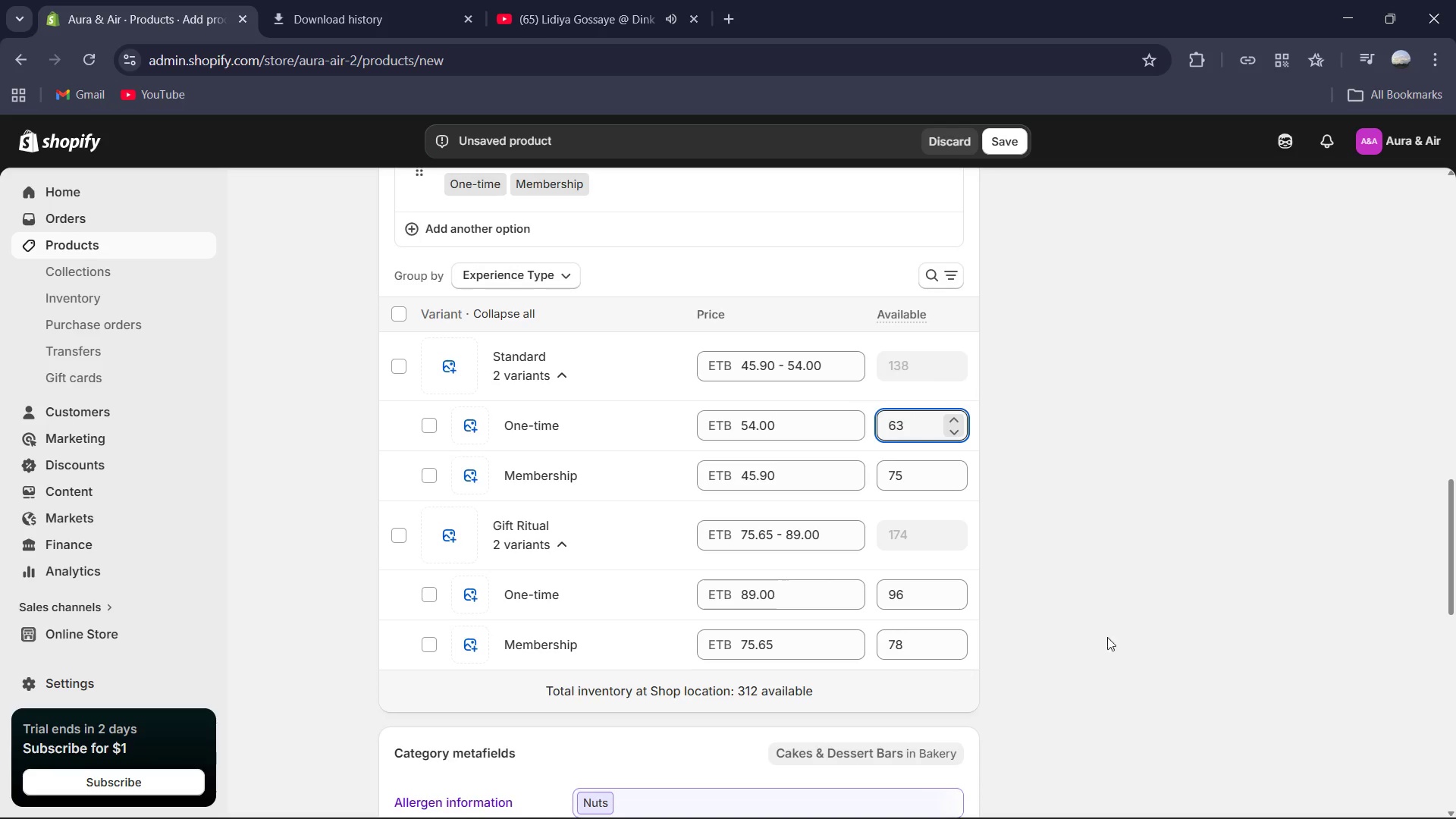 
left_click([1221, 549])
 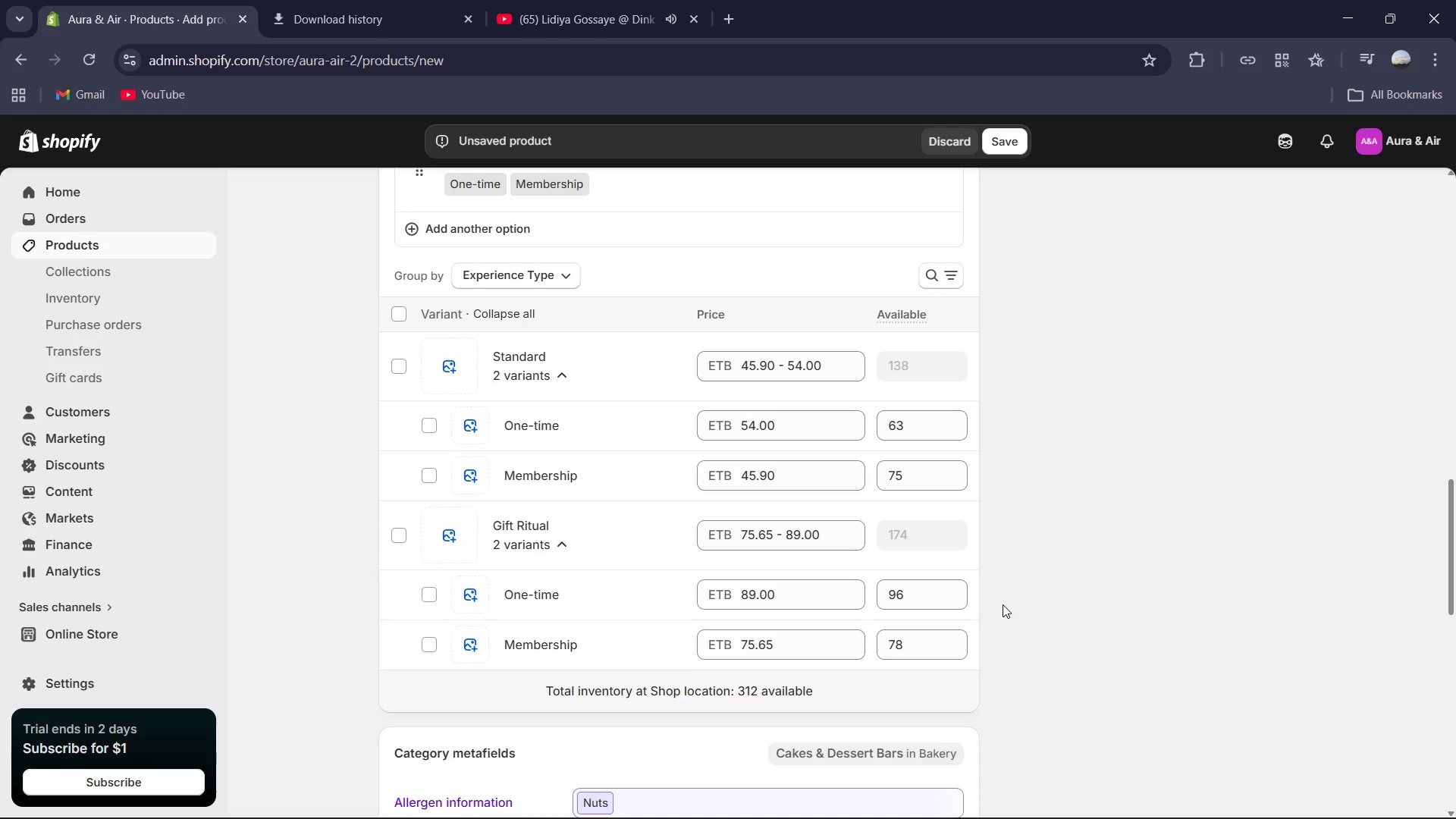 
scroll: coordinate [1025, 604], scroll_direction: down, amount: 1.0
 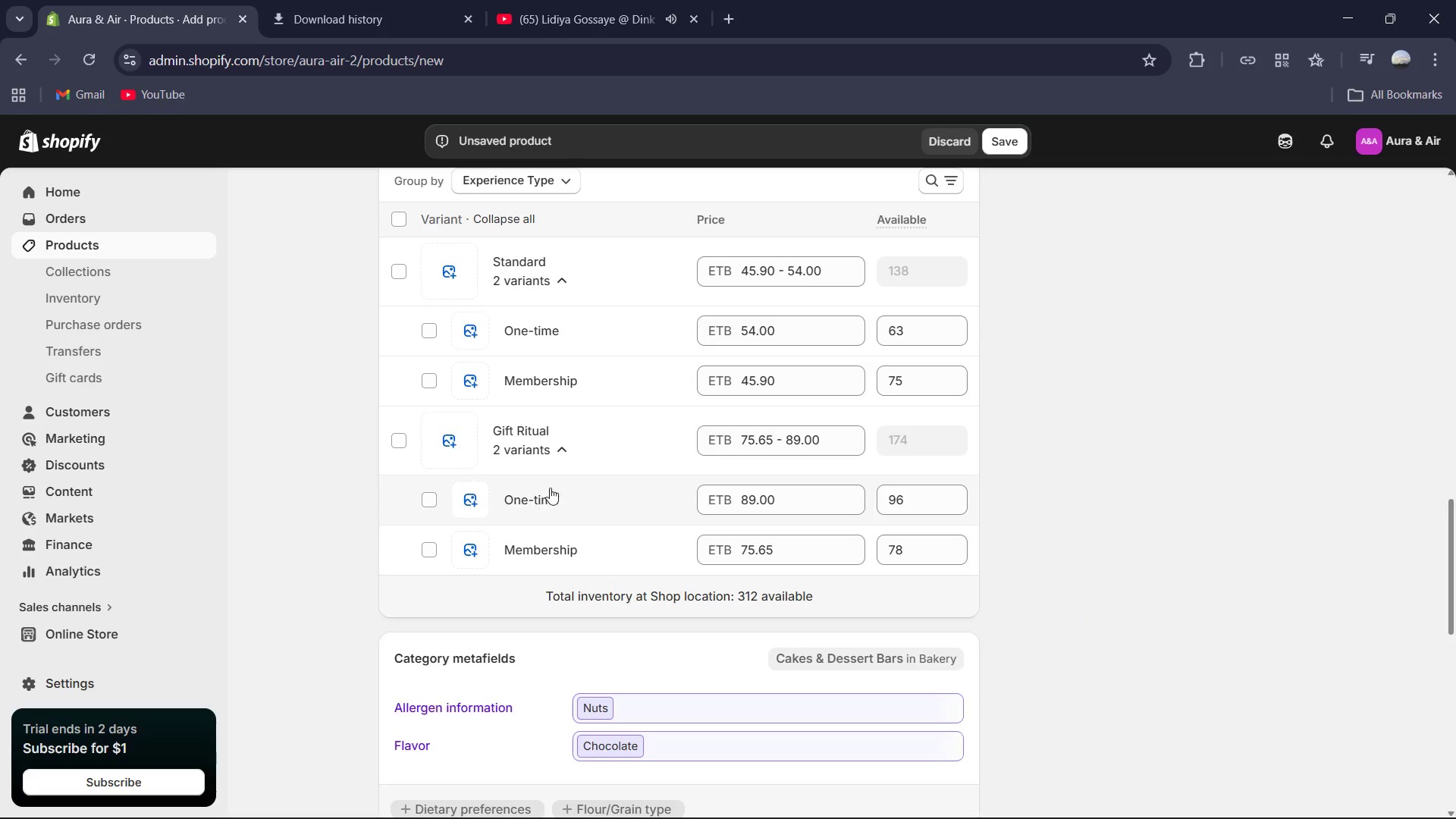 
left_click([999, 151])
 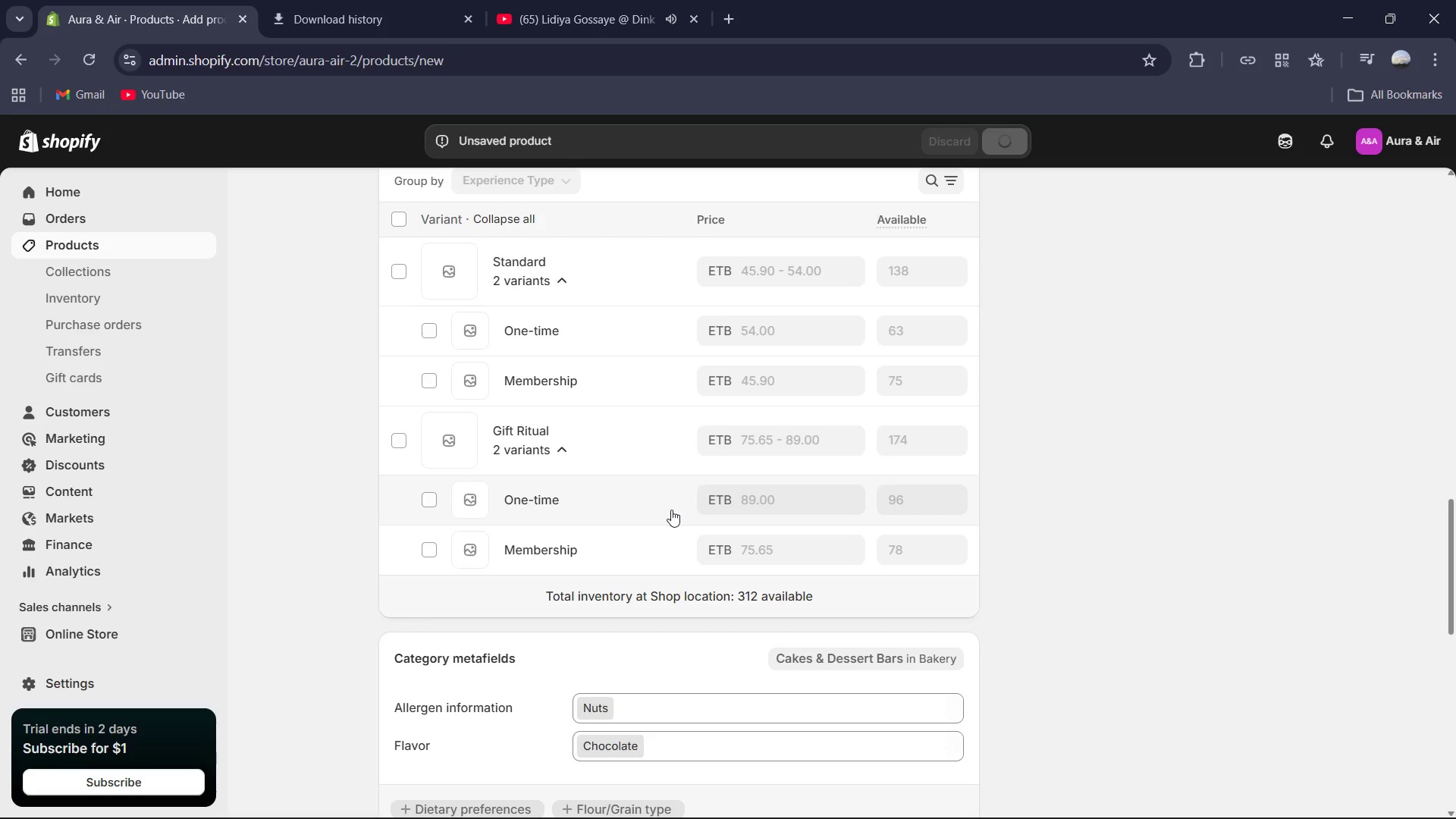 
wait(9.72)
 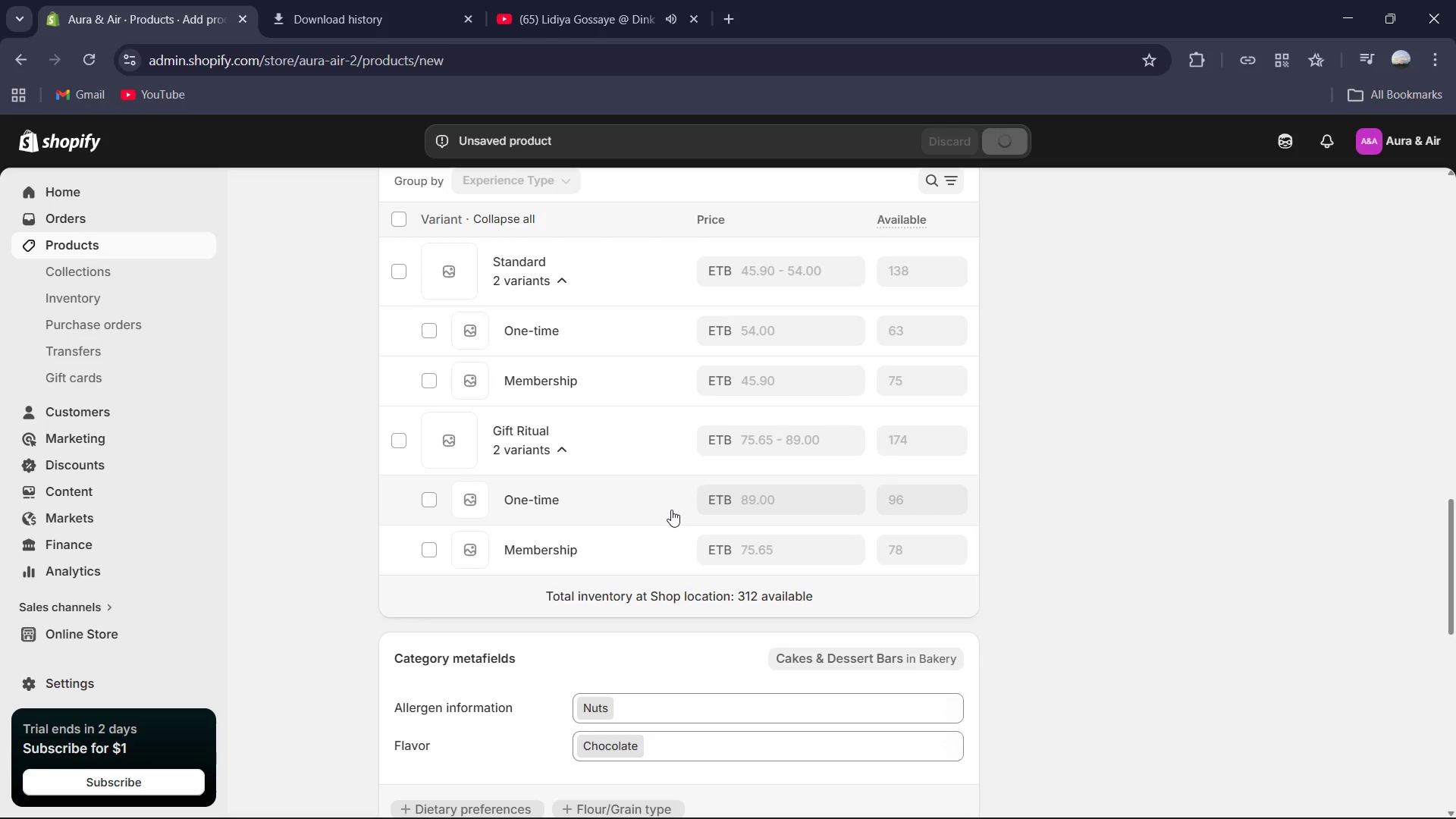 
scroll: coordinate [727, 511], scroll_direction: down, amount: 5.0
 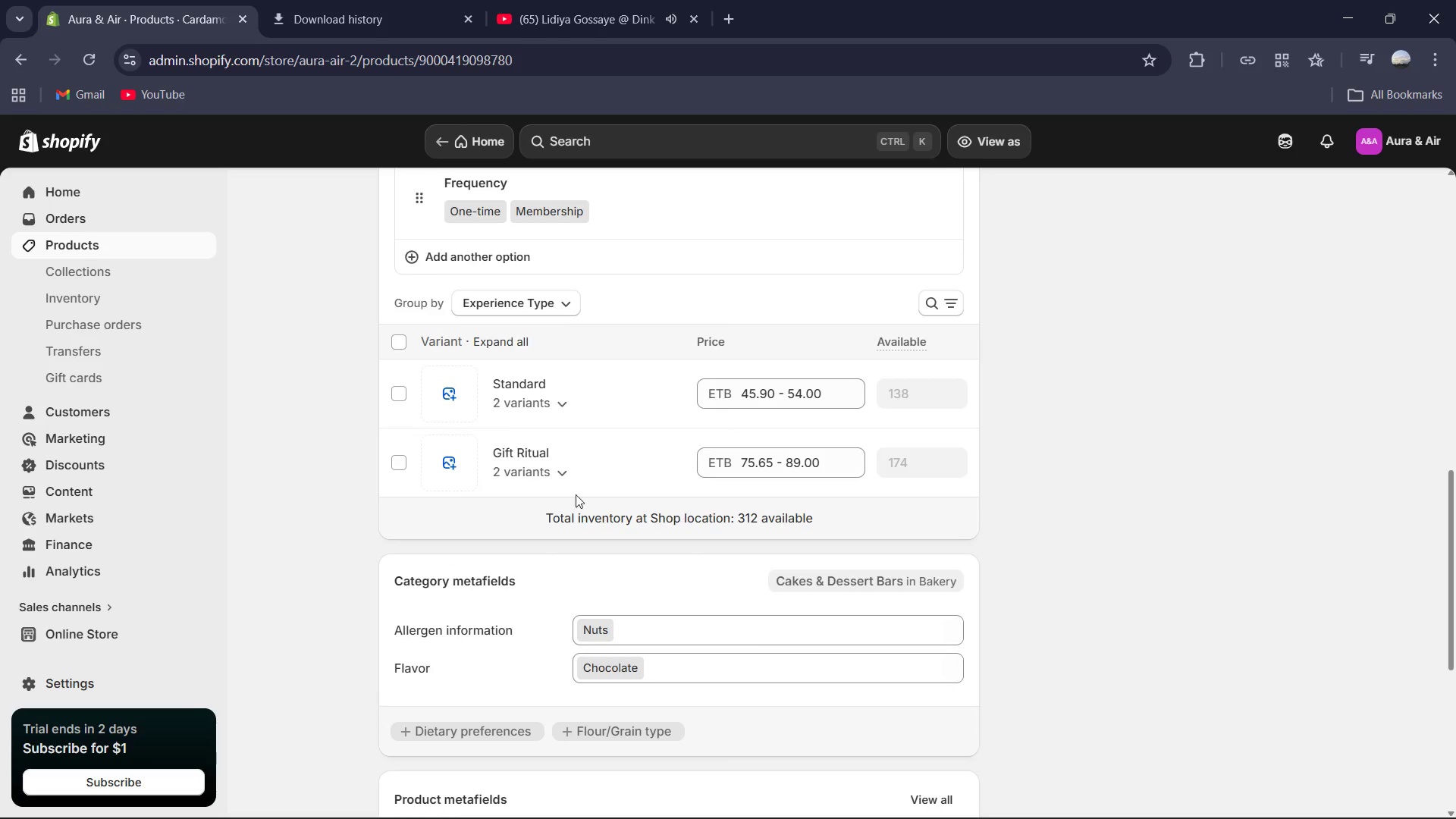 
left_click([560, 414])
 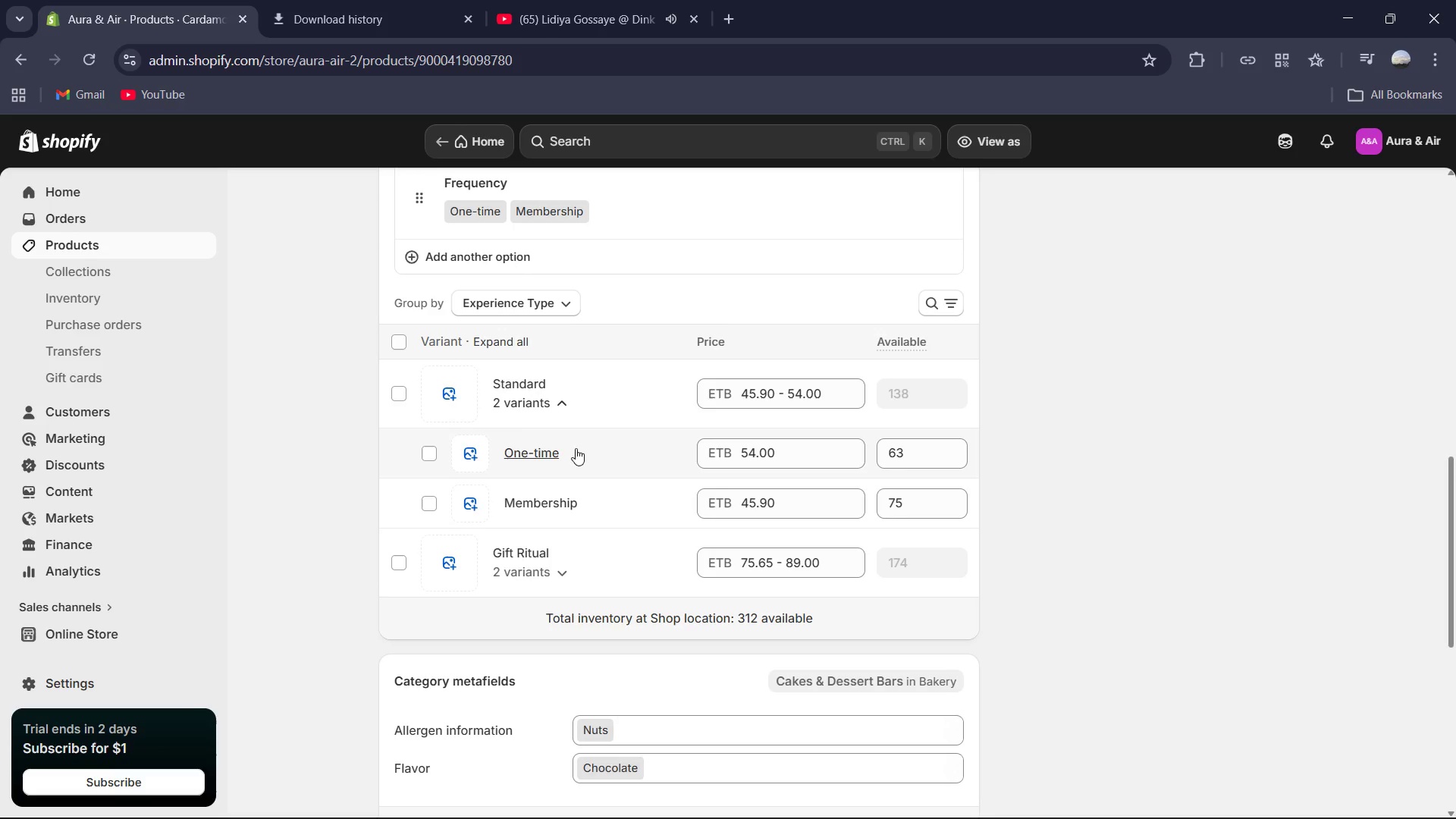 
left_click([538, 452])
 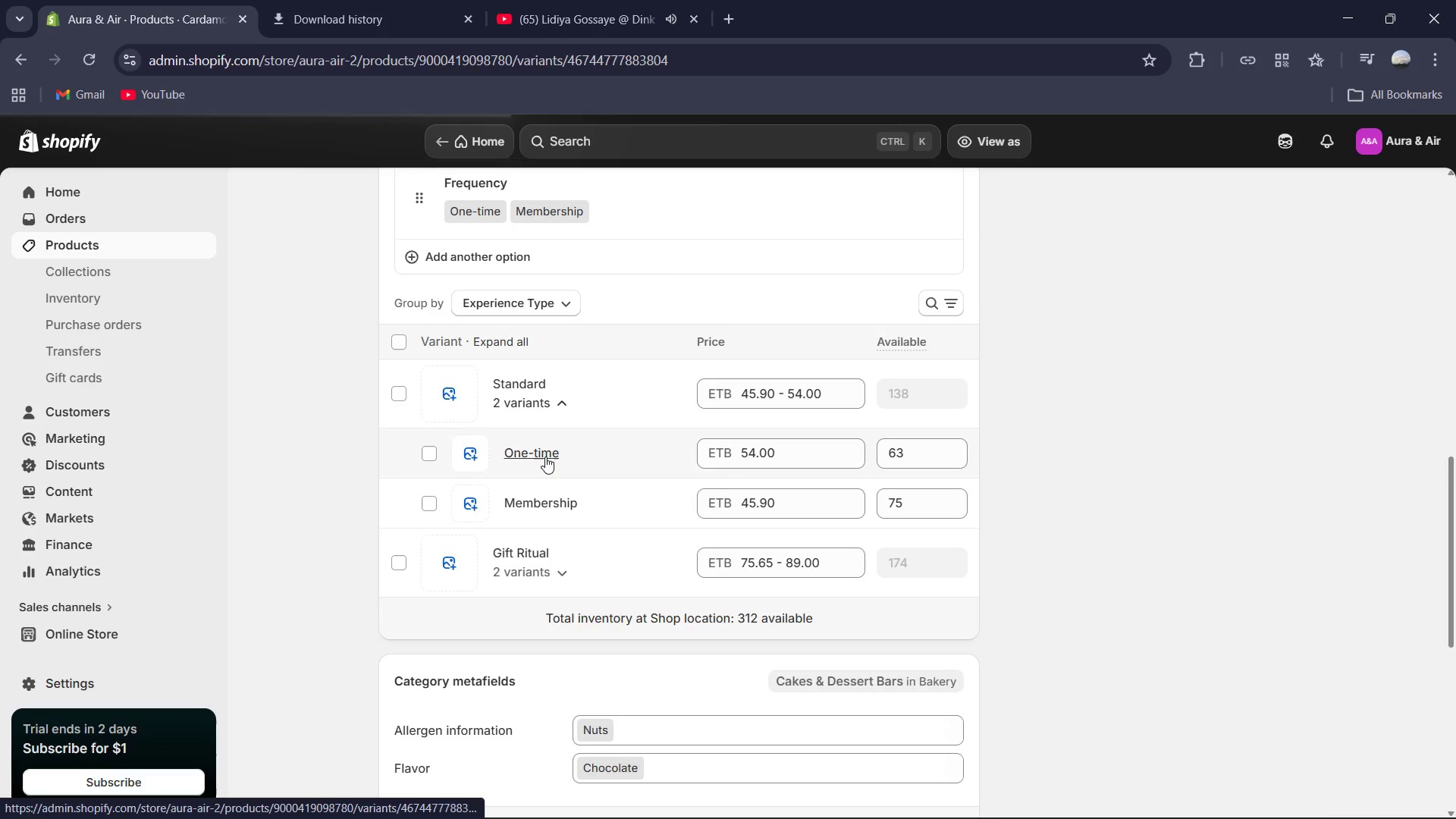 
scroll: coordinate [821, 538], scroll_direction: down, amount: 4.0
 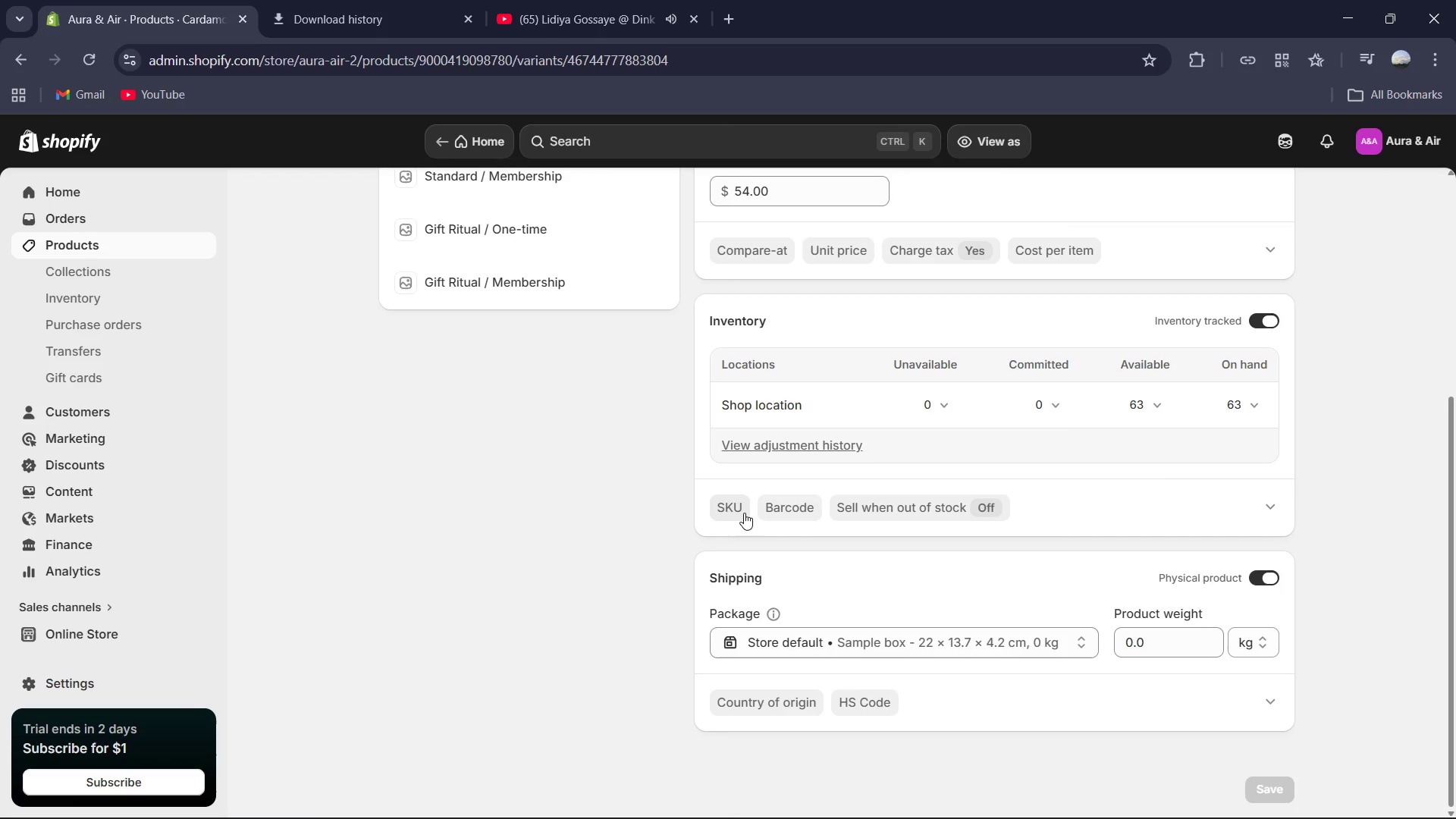 
left_click([741, 512])
 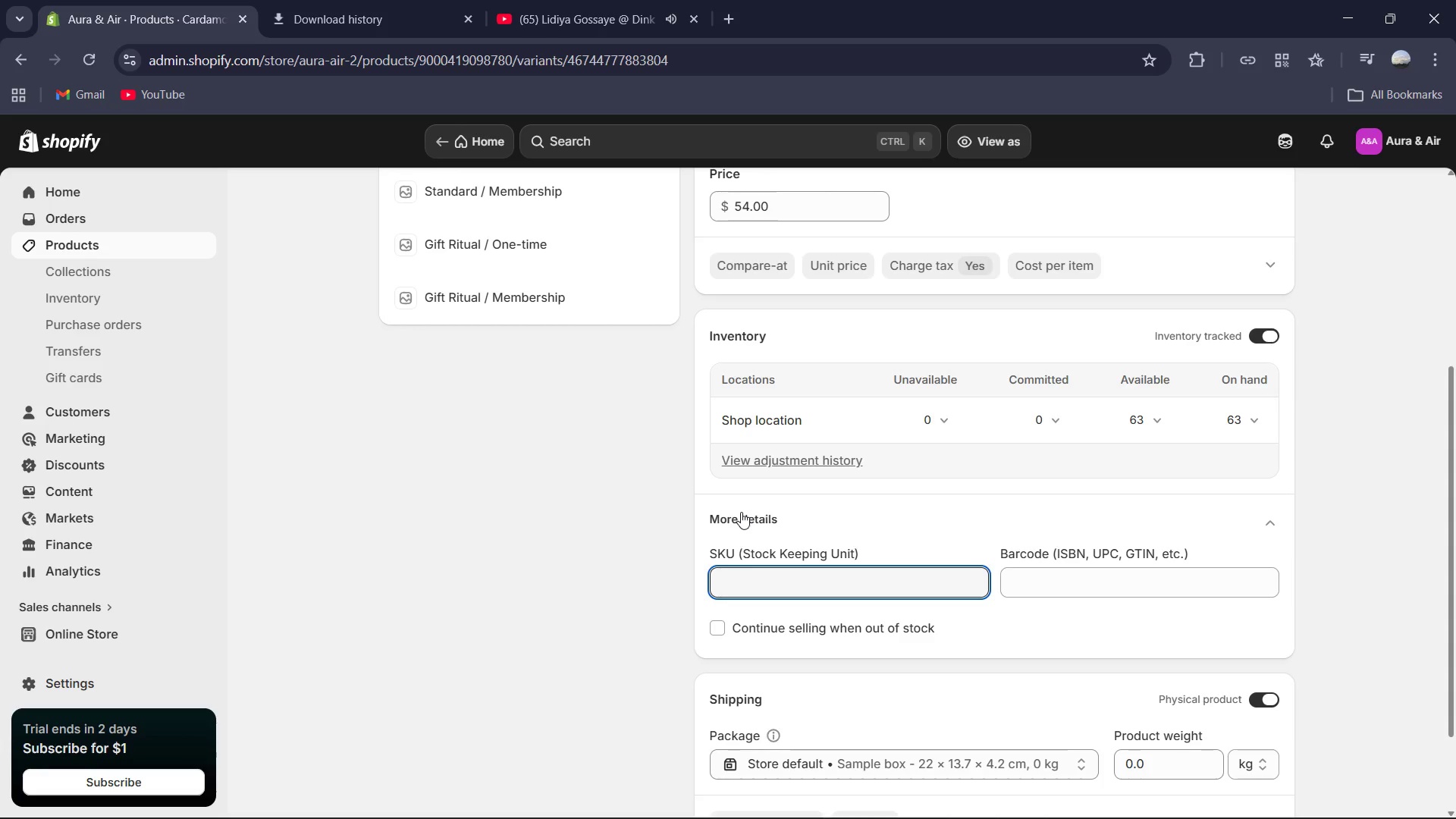 
type(AA-GAN-STD-OT)
 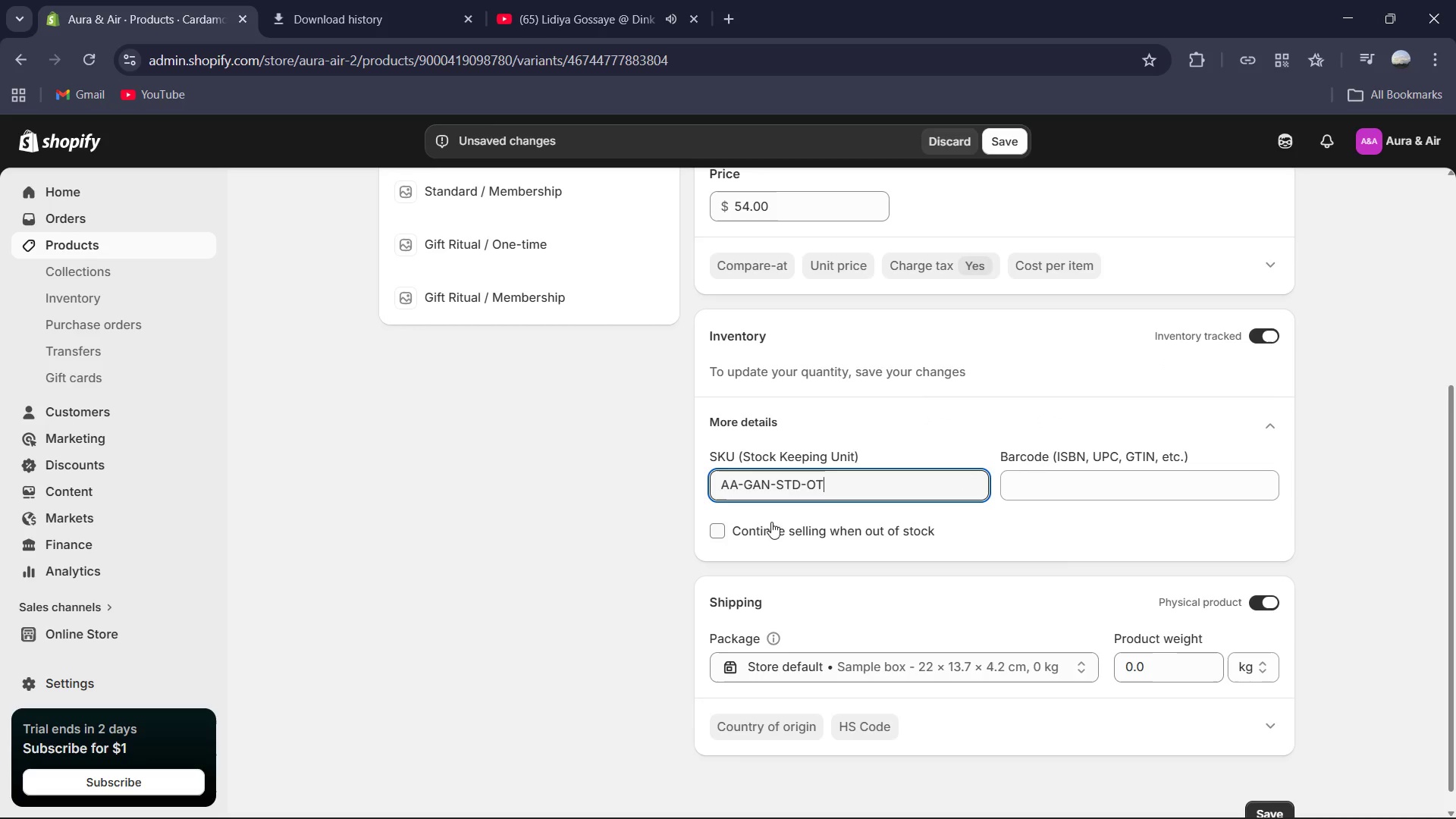 
key(Control+A)
 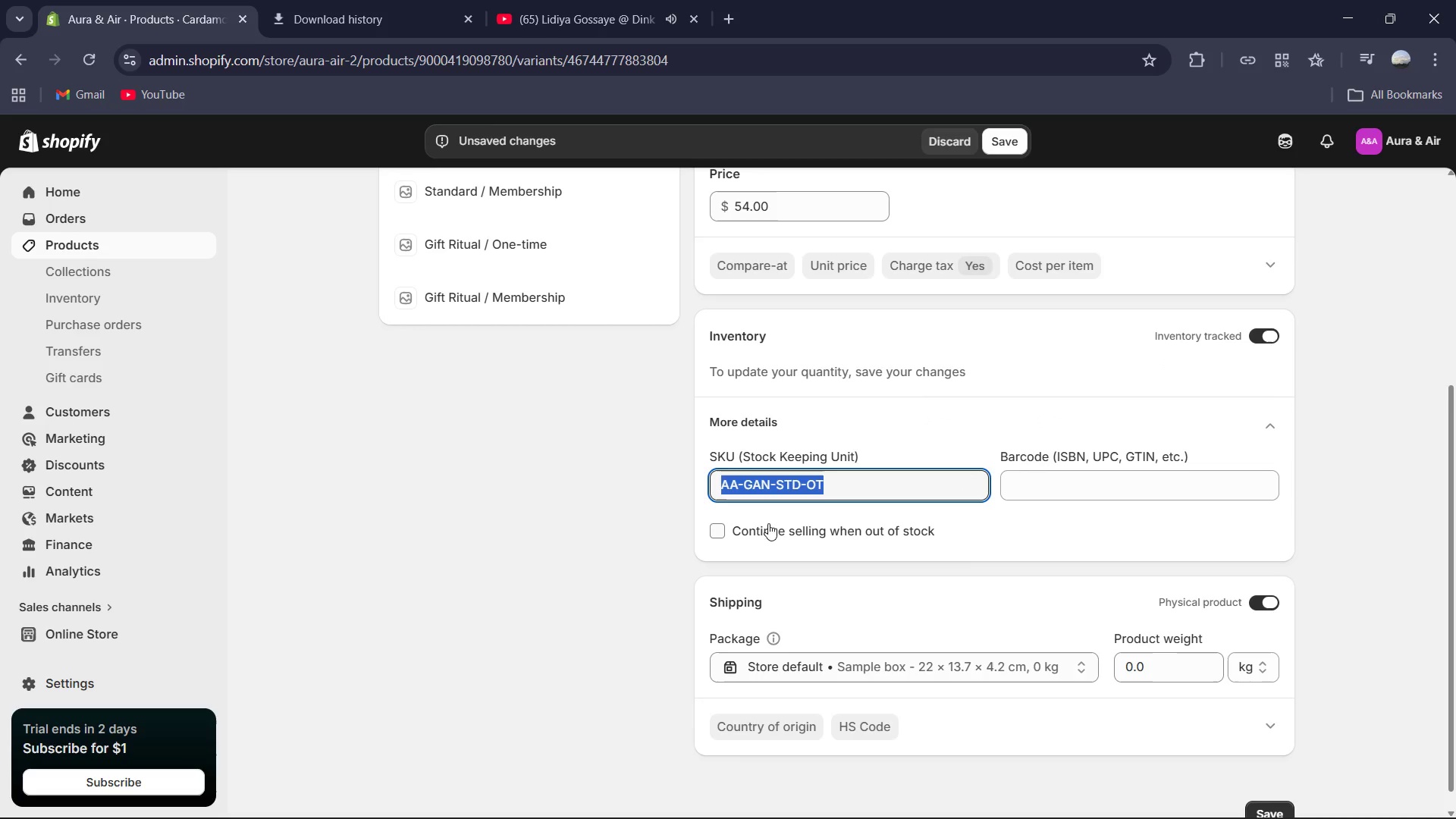 
key(Control+C)
 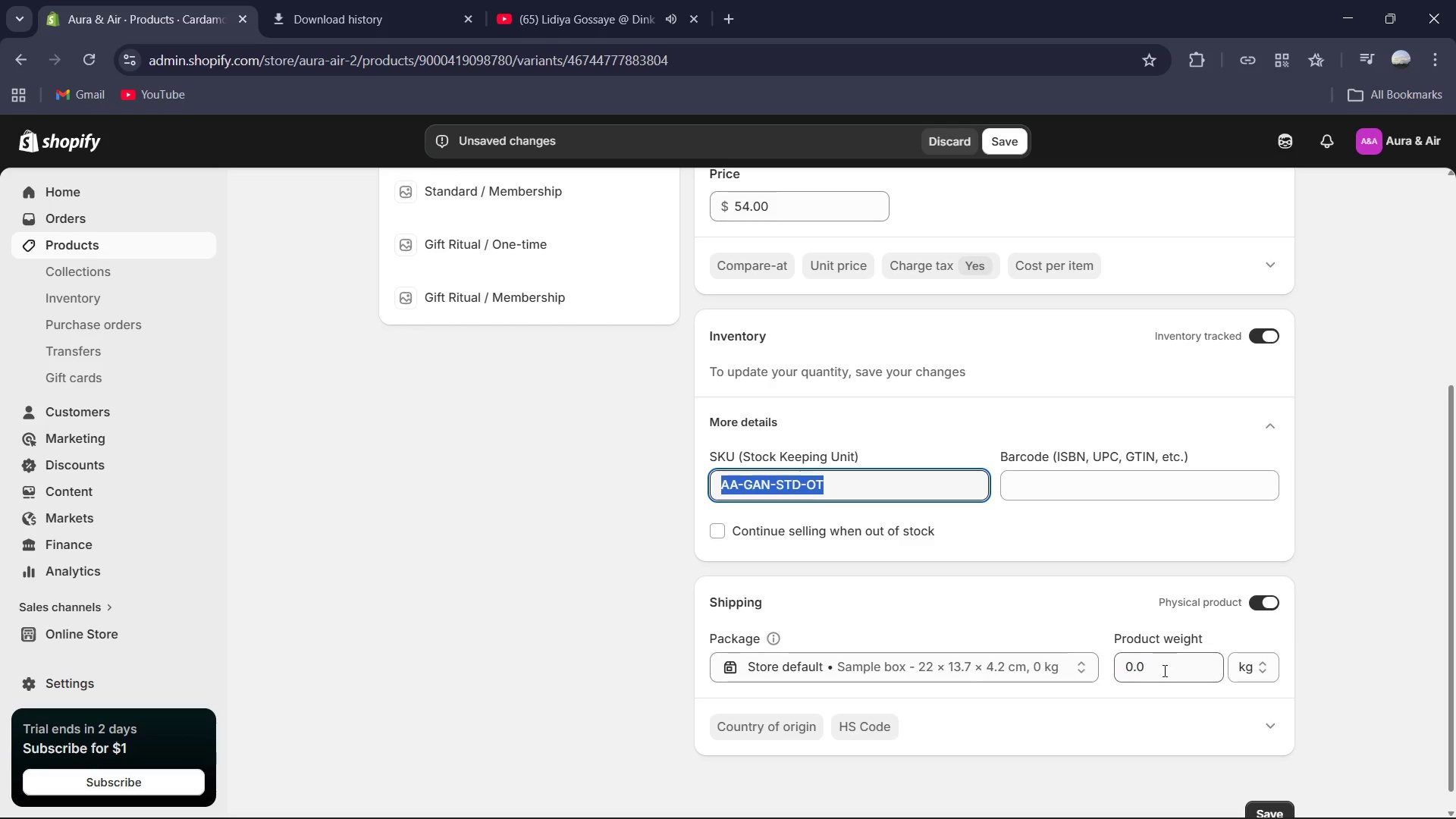 
left_click([1160, 668])
 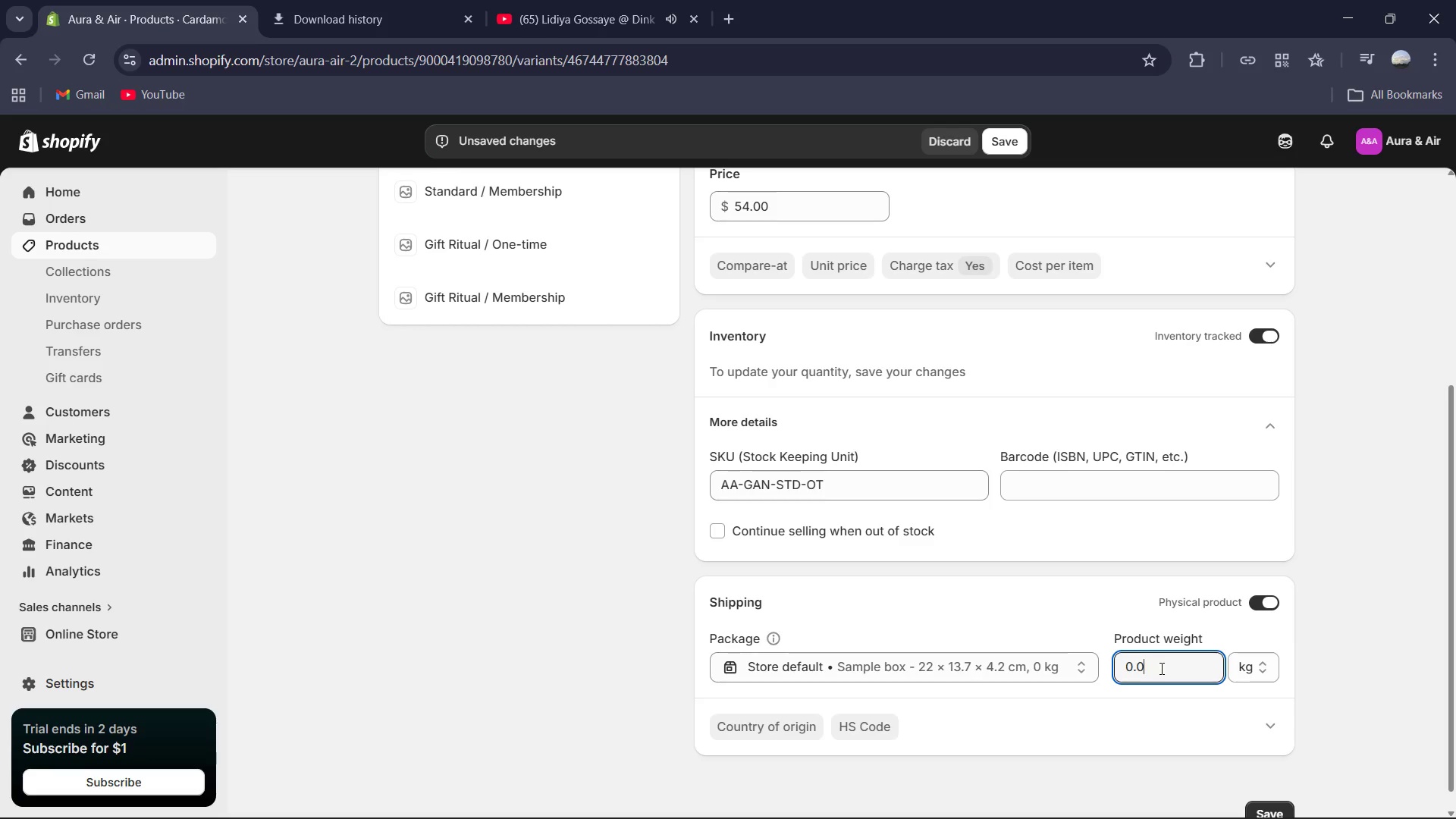 
key(Control+A)
 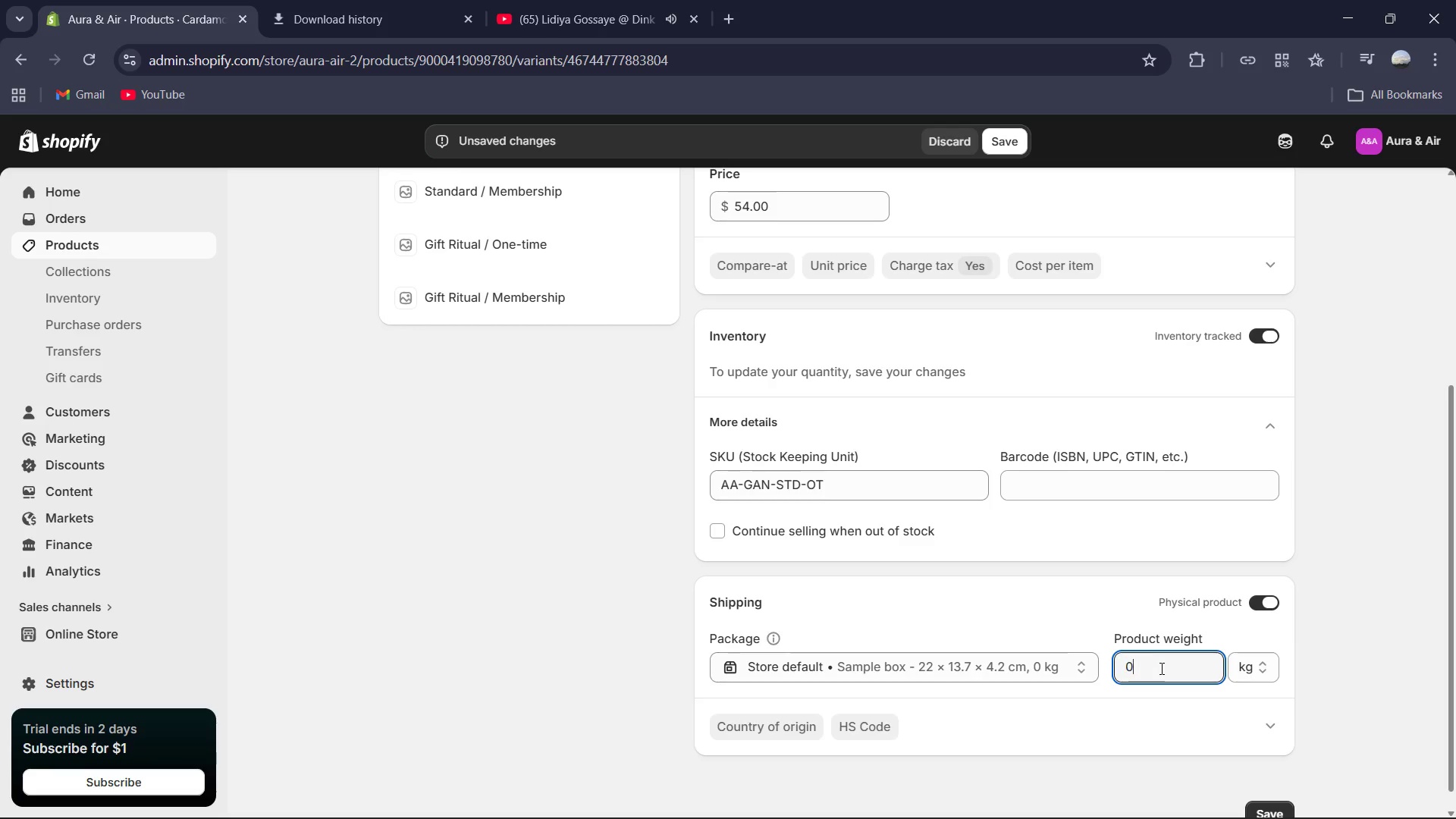 
key(Numpad0)
 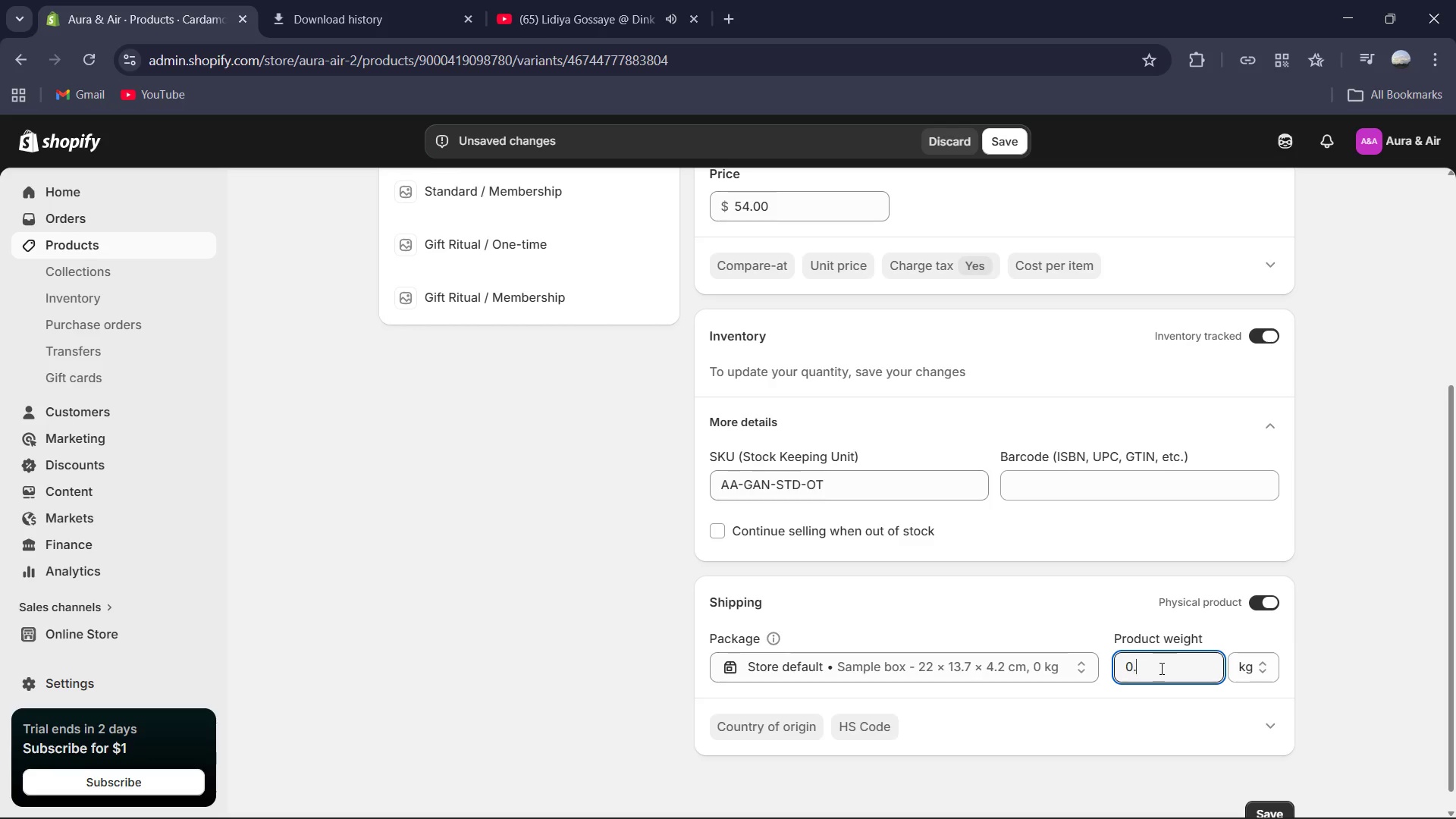 
key(NumpadDecimal)
 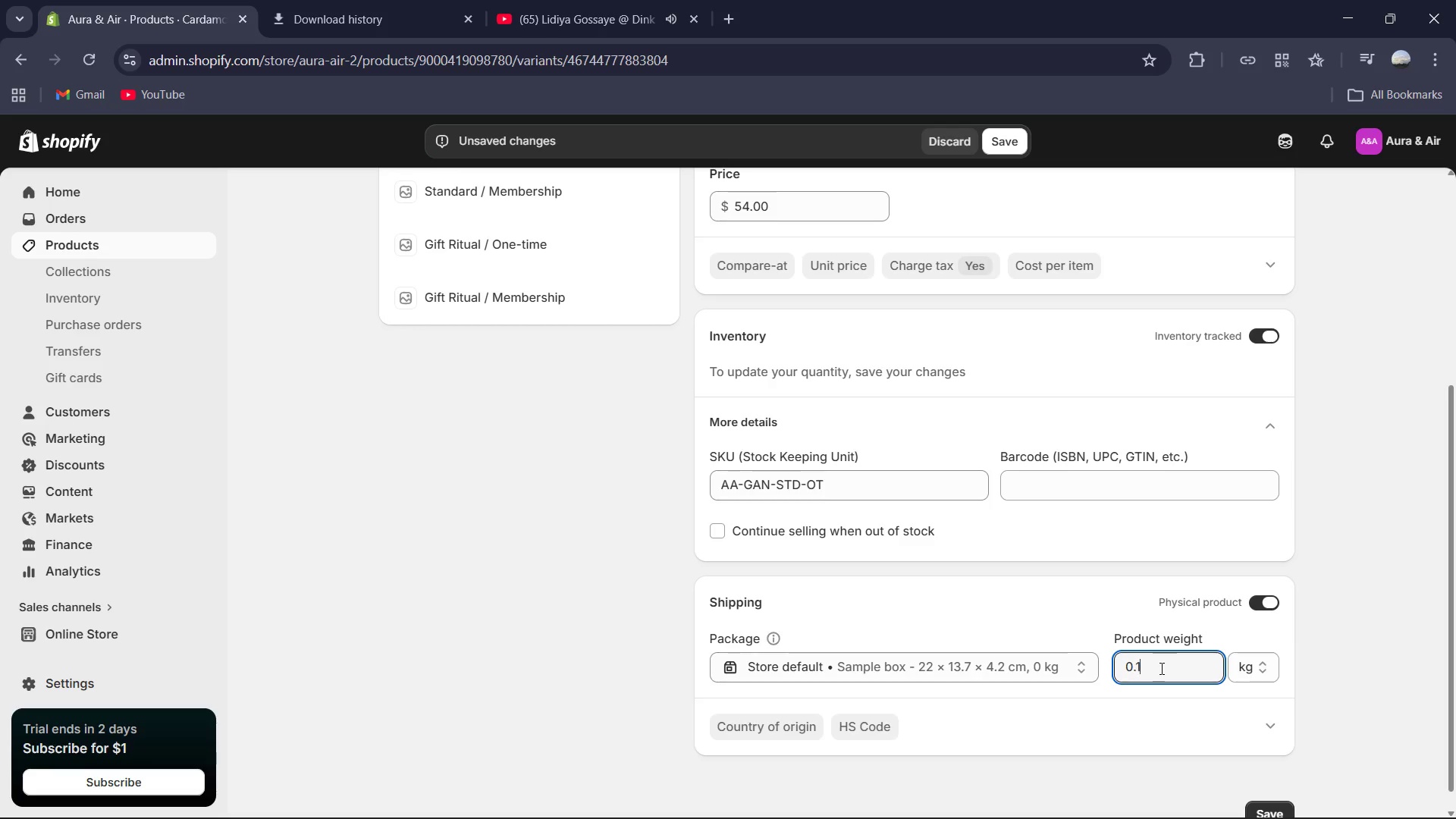 
key(Numpad1)
 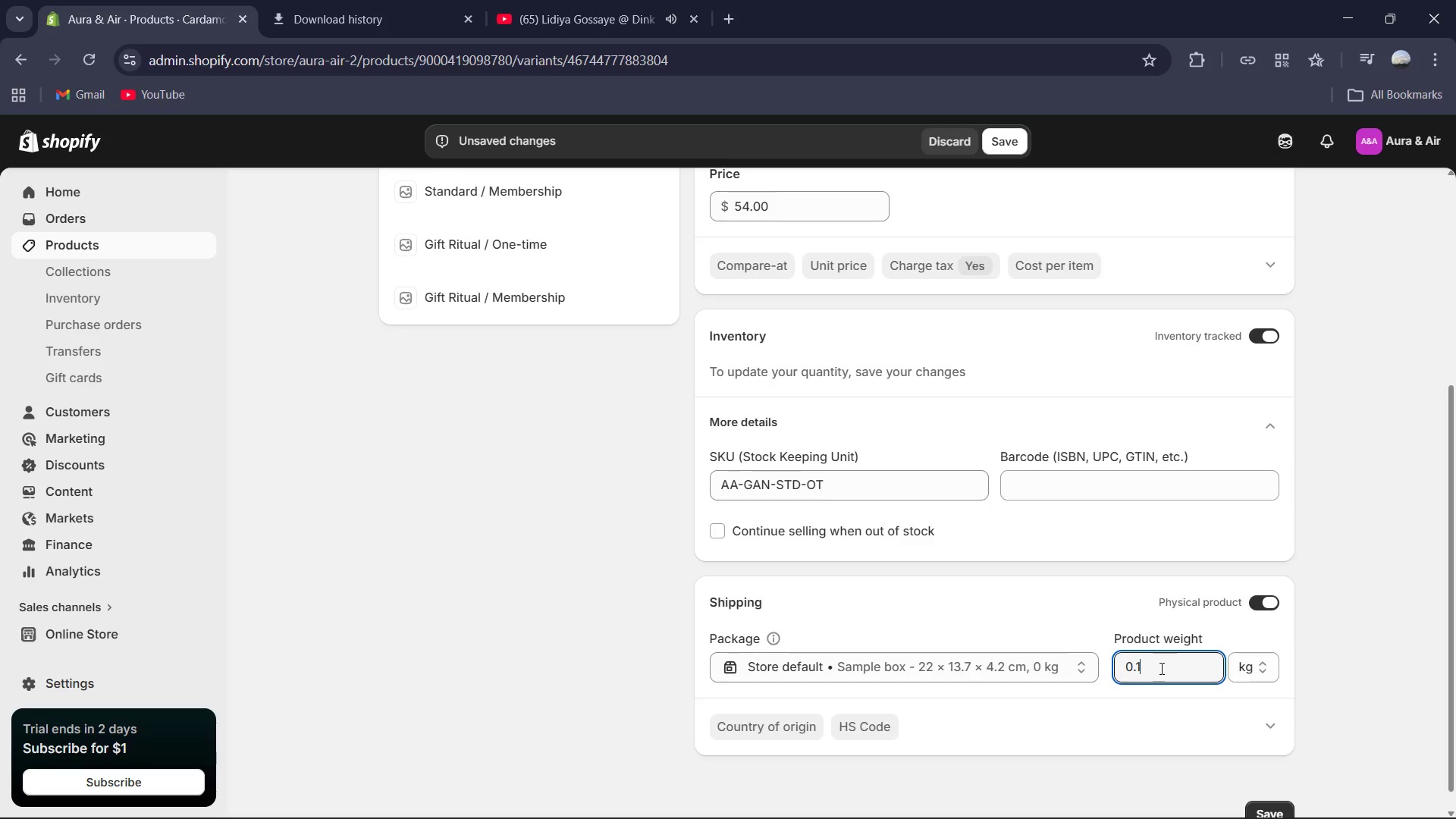 
key(Numpad8)
 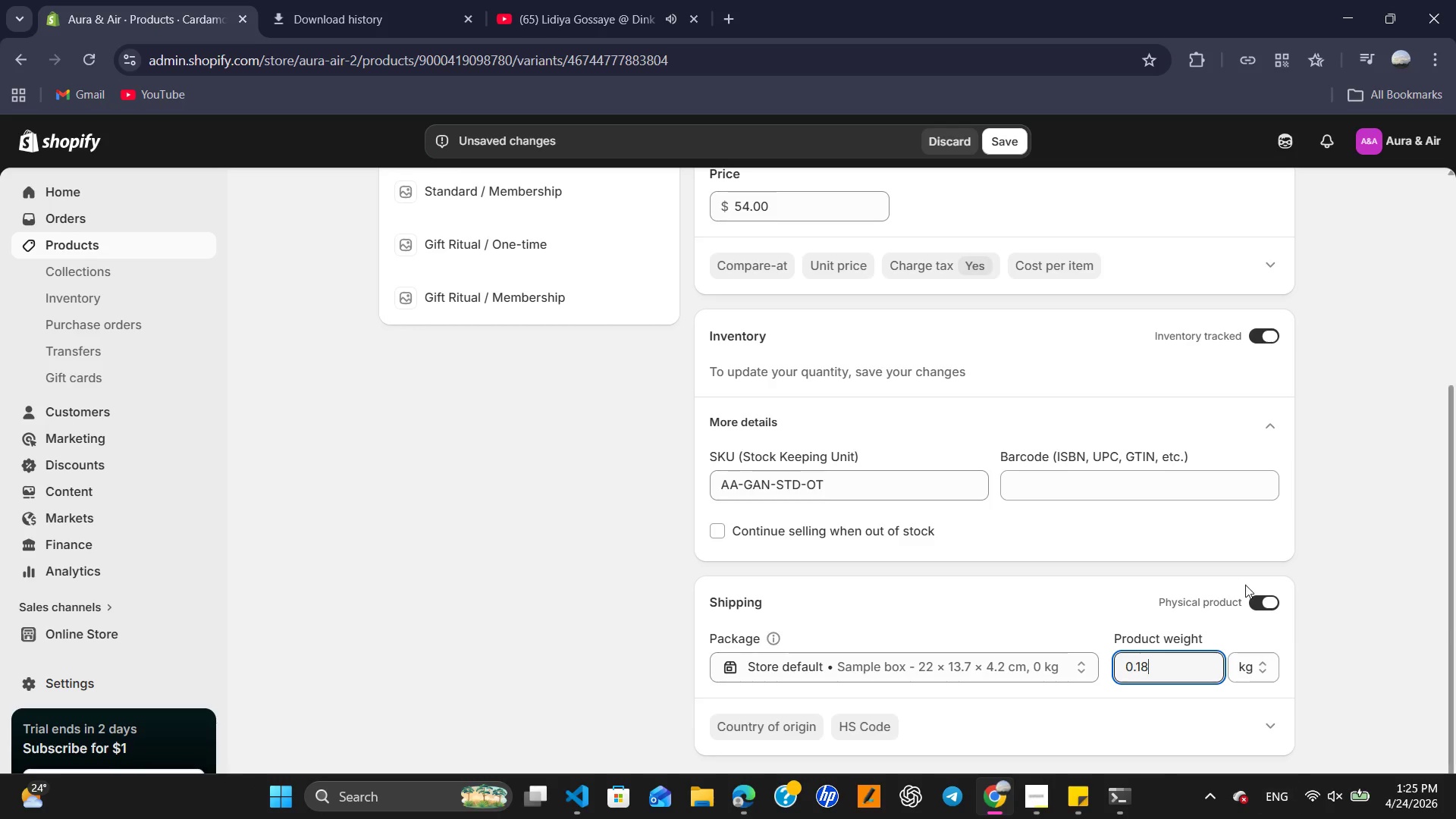 
scroll: coordinate [1291, 591], scroll_direction: down, amount: 1.0
 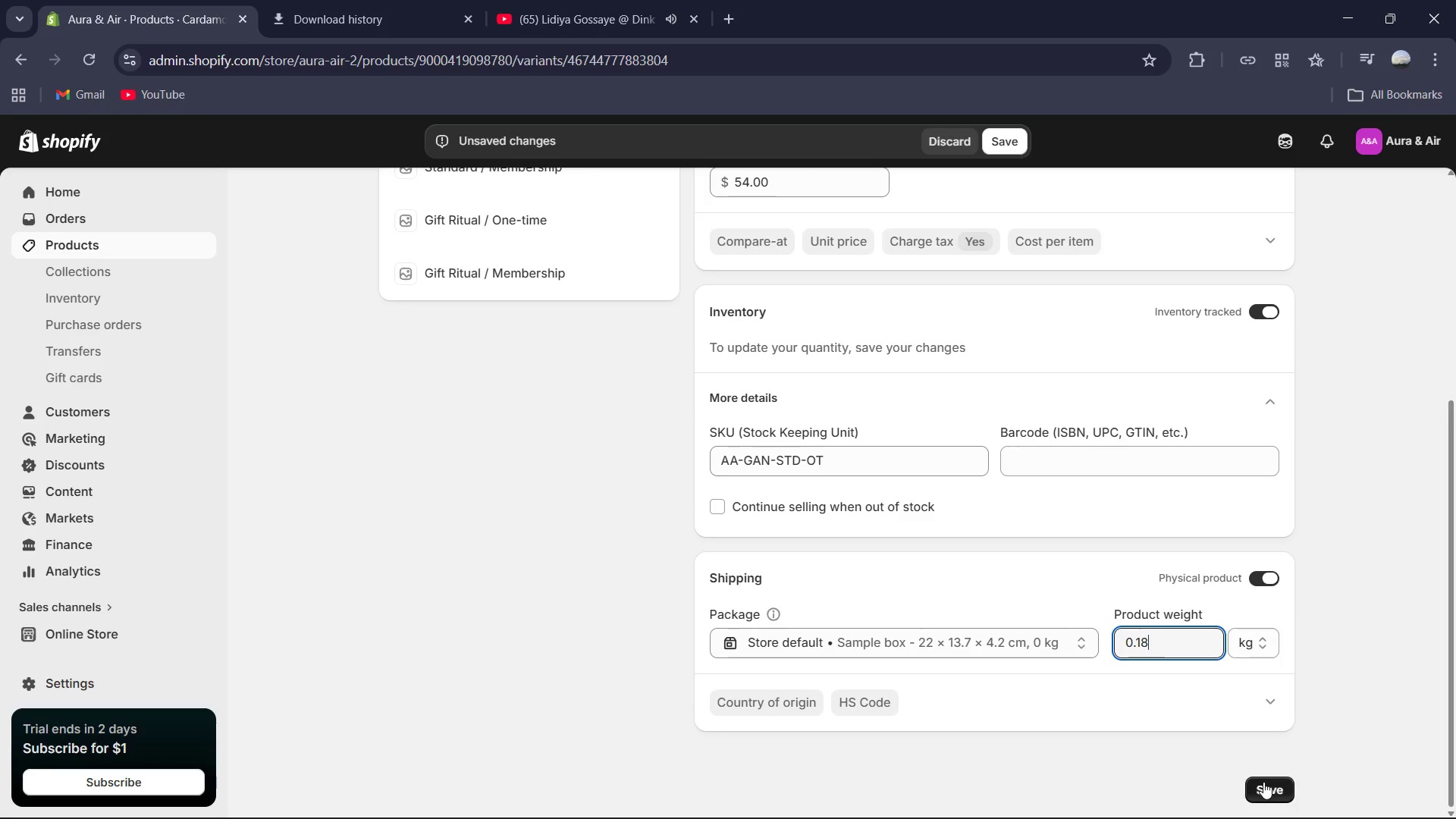 
left_click([1263, 782])
 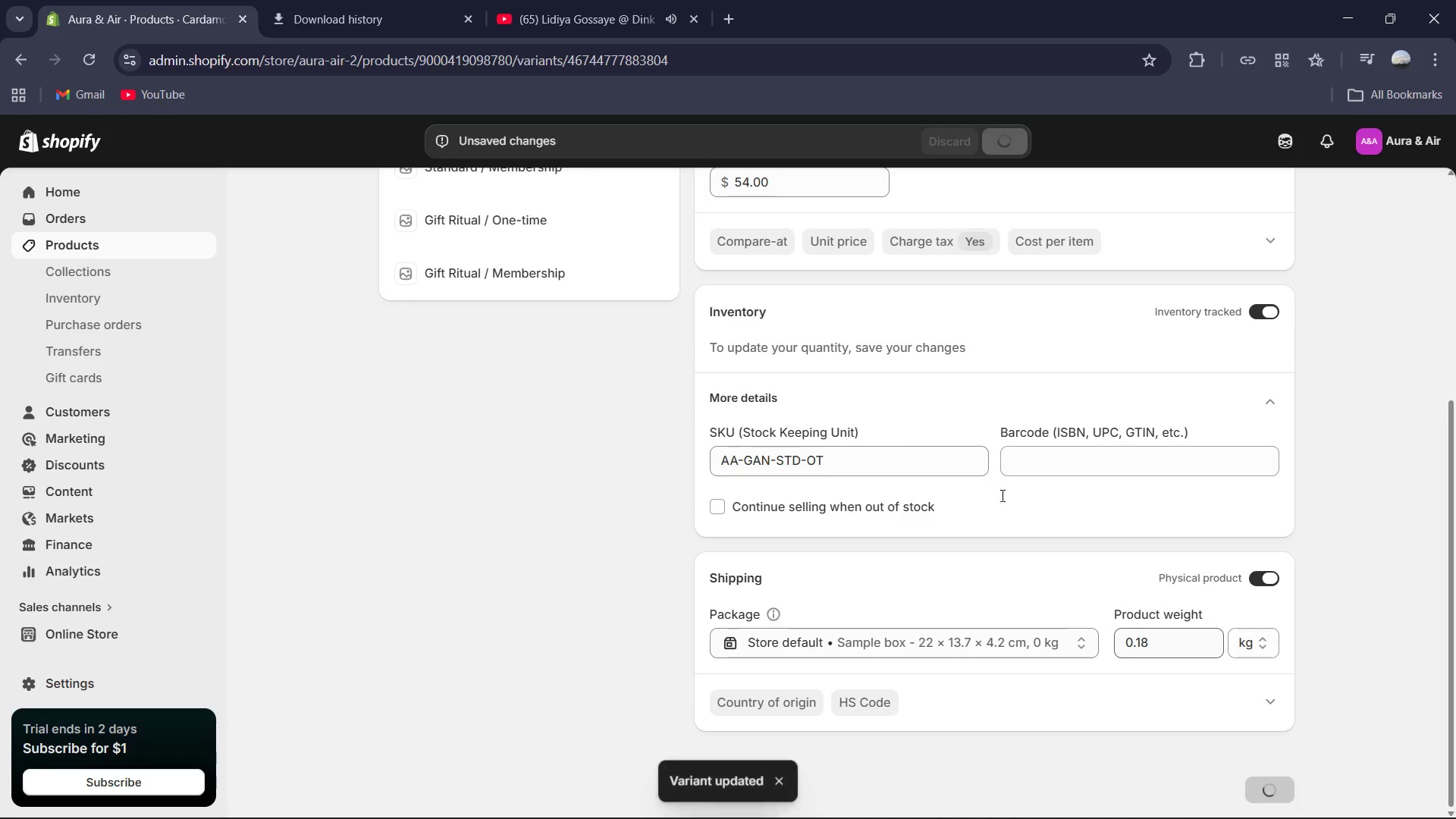 
scroll: coordinate [758, 499], scroll_direction: up, amount: 3.0
 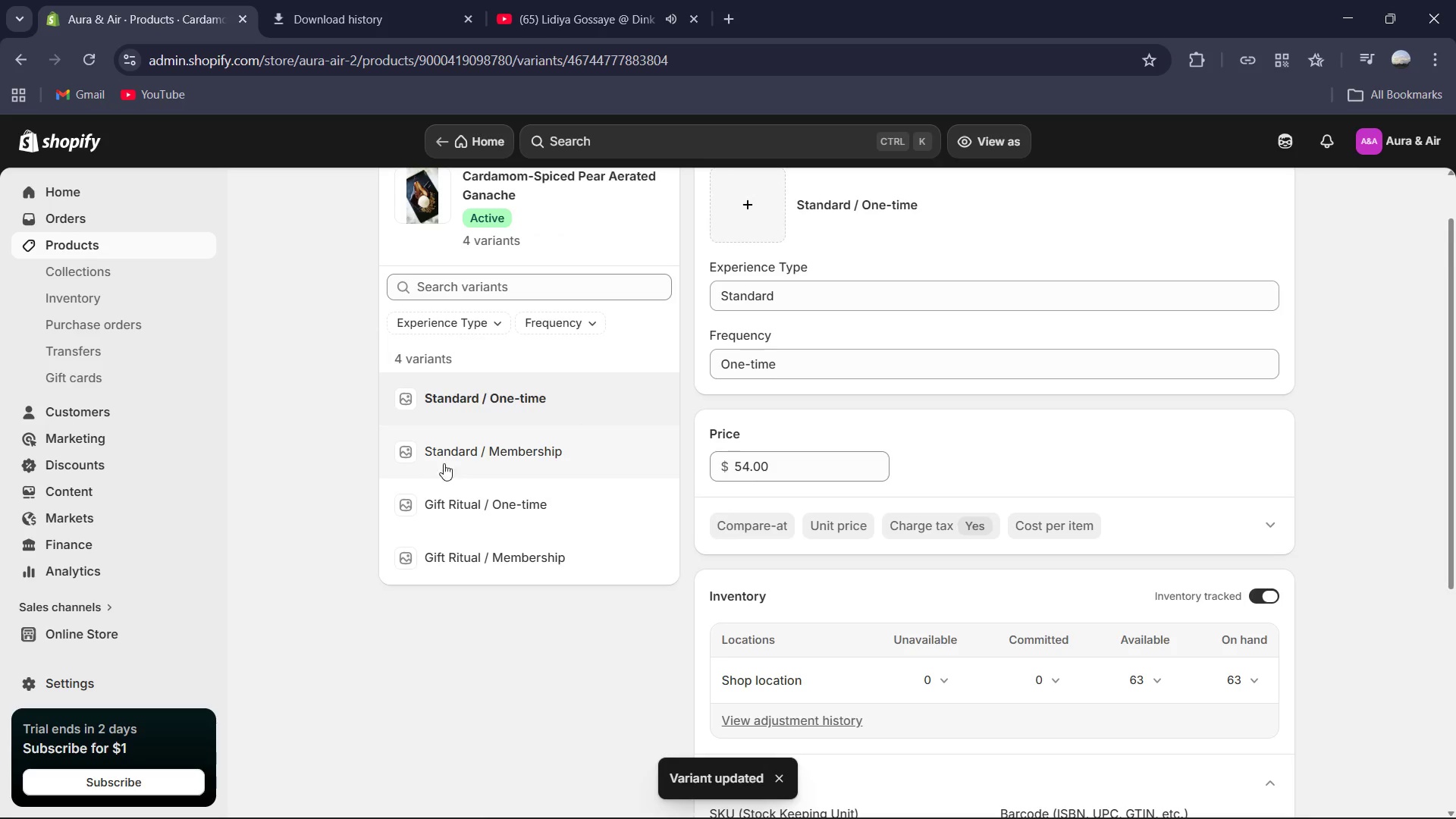 
left_click([469, 454])
 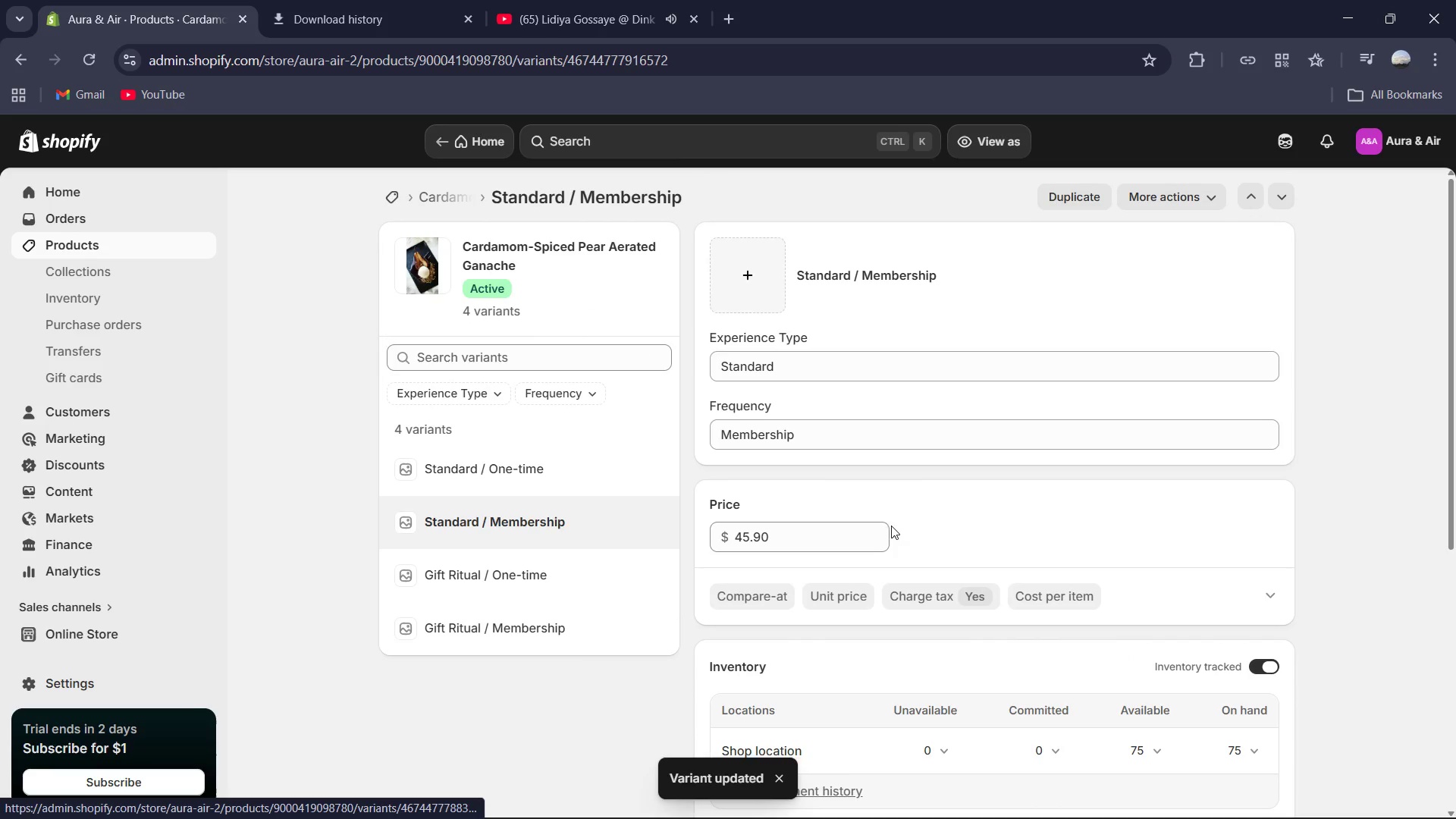 
scroll: coordinate [1153, 509], scroll_direction: down, amount: 1.0
 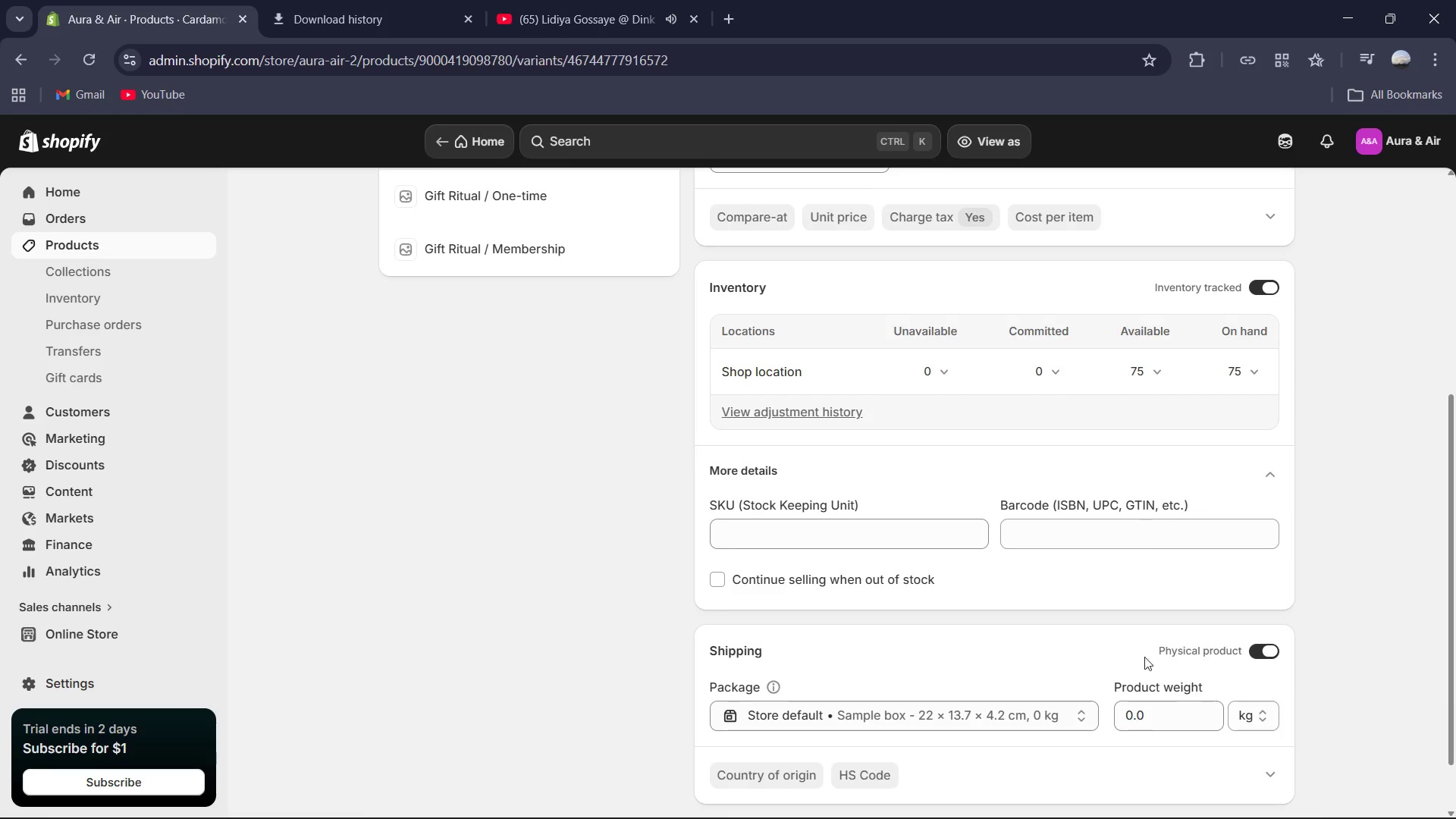 
left_click([1165, 726])
 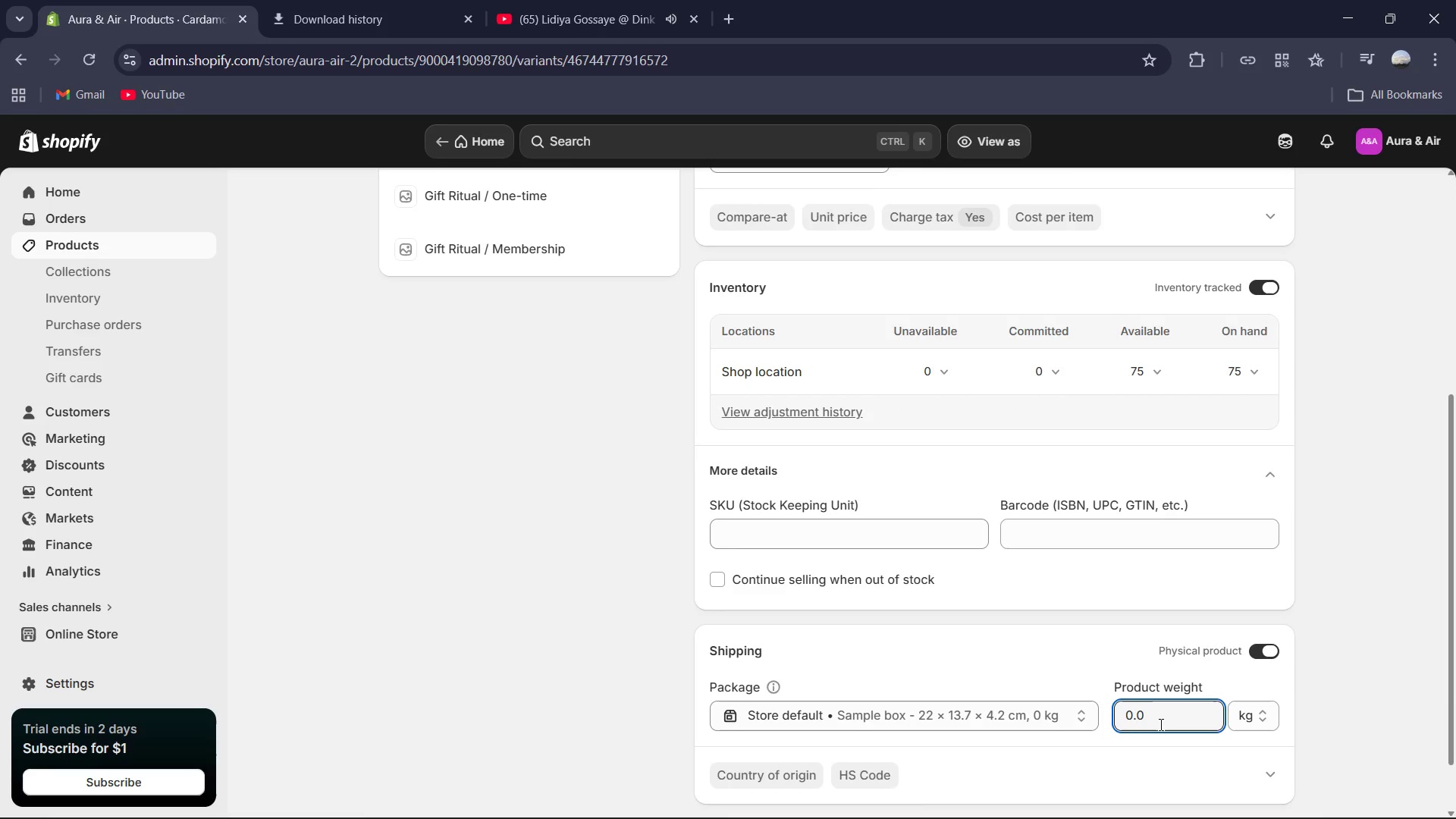 
key(Control+A)
 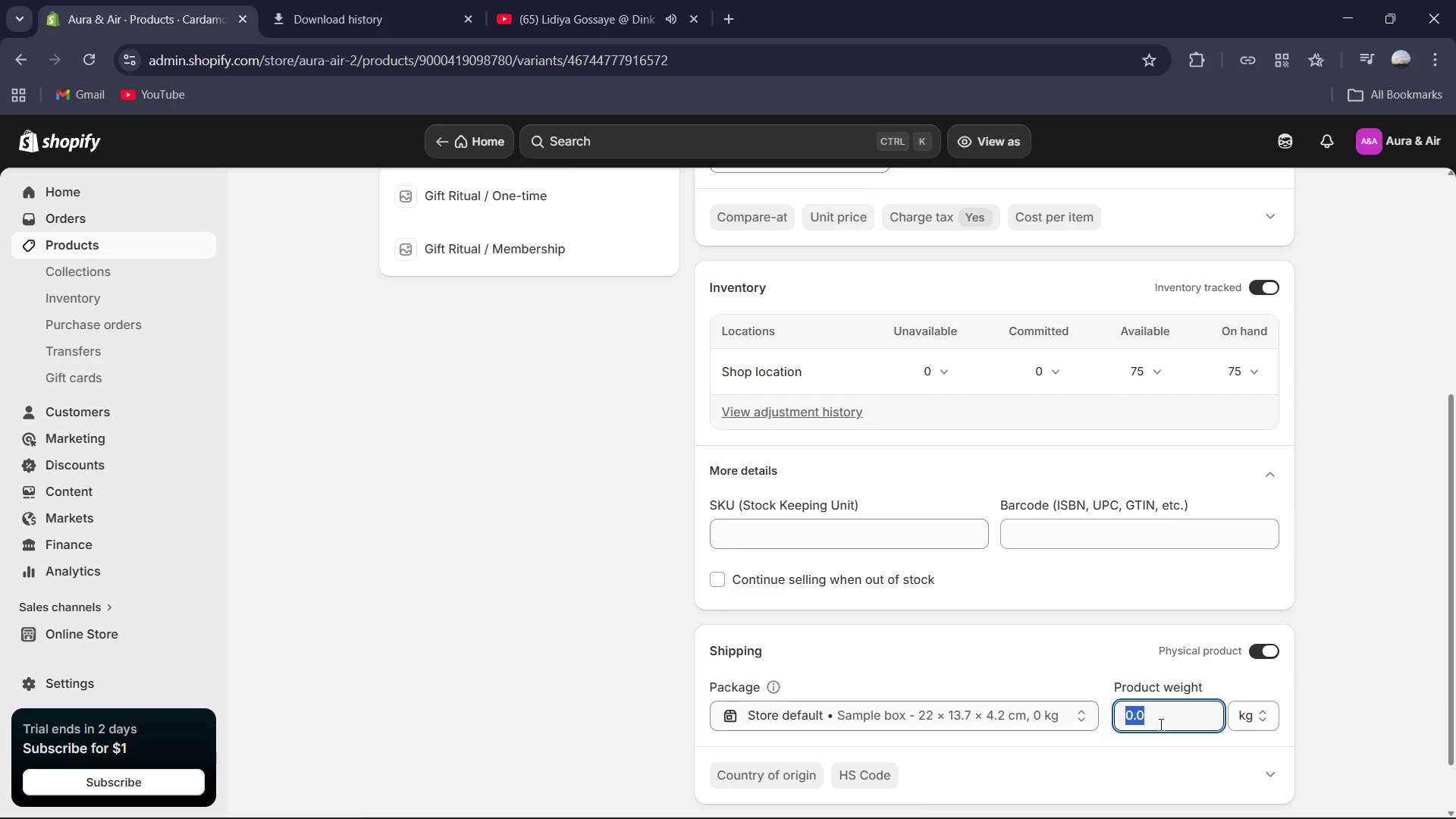 
key(Numpad0)
 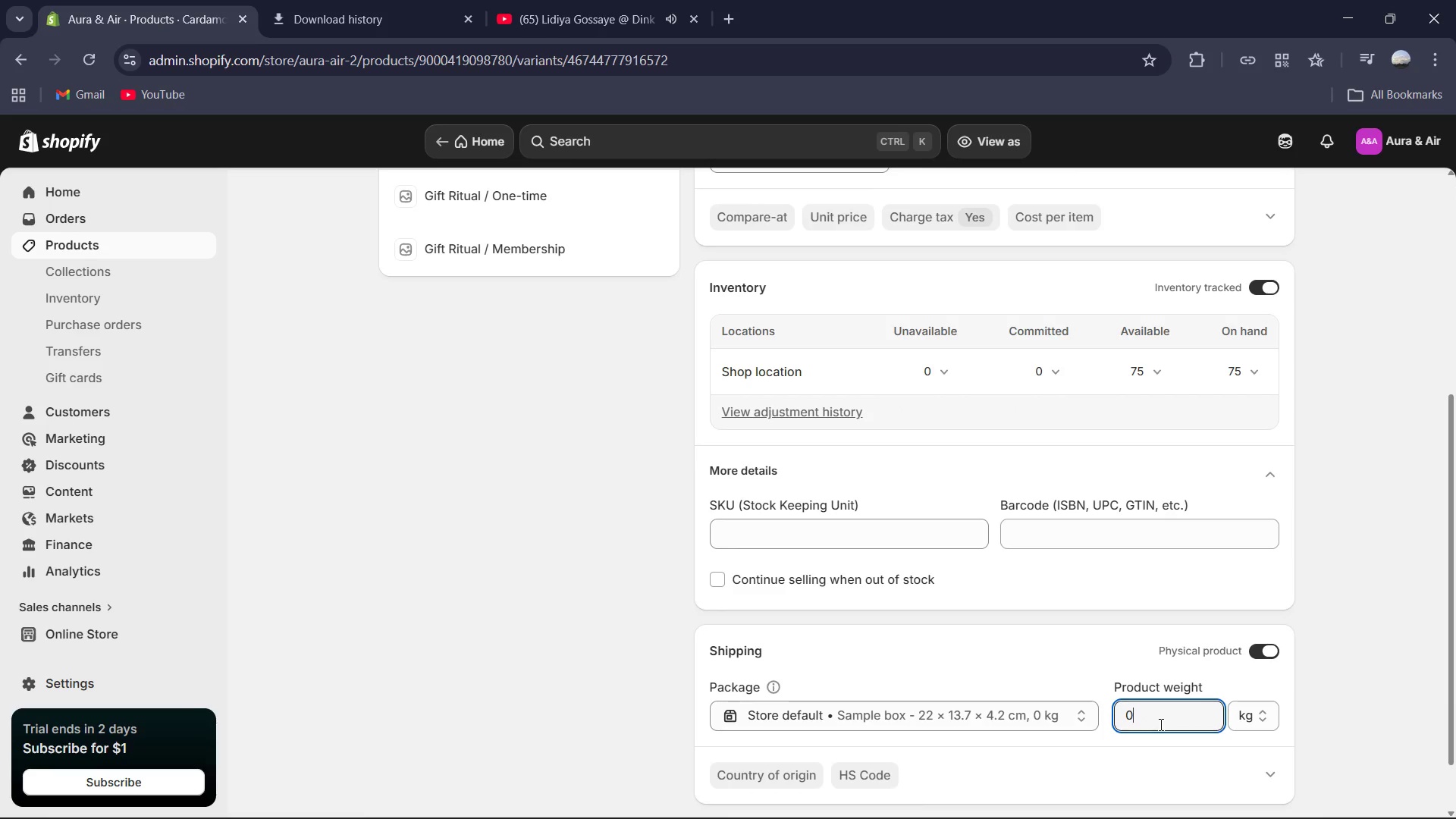 
key(NumpadDecimal)
 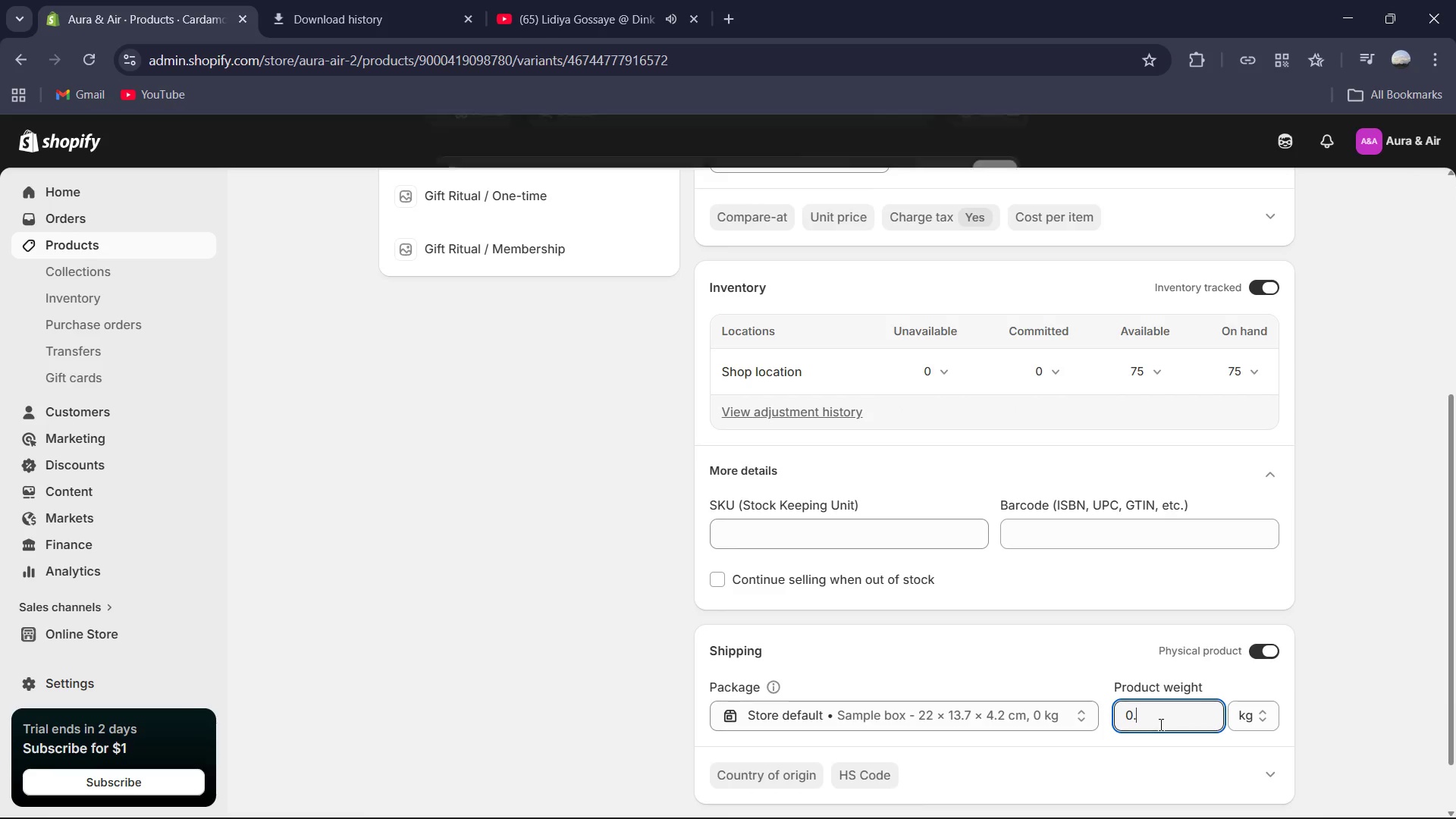 
key(Numpad1)
 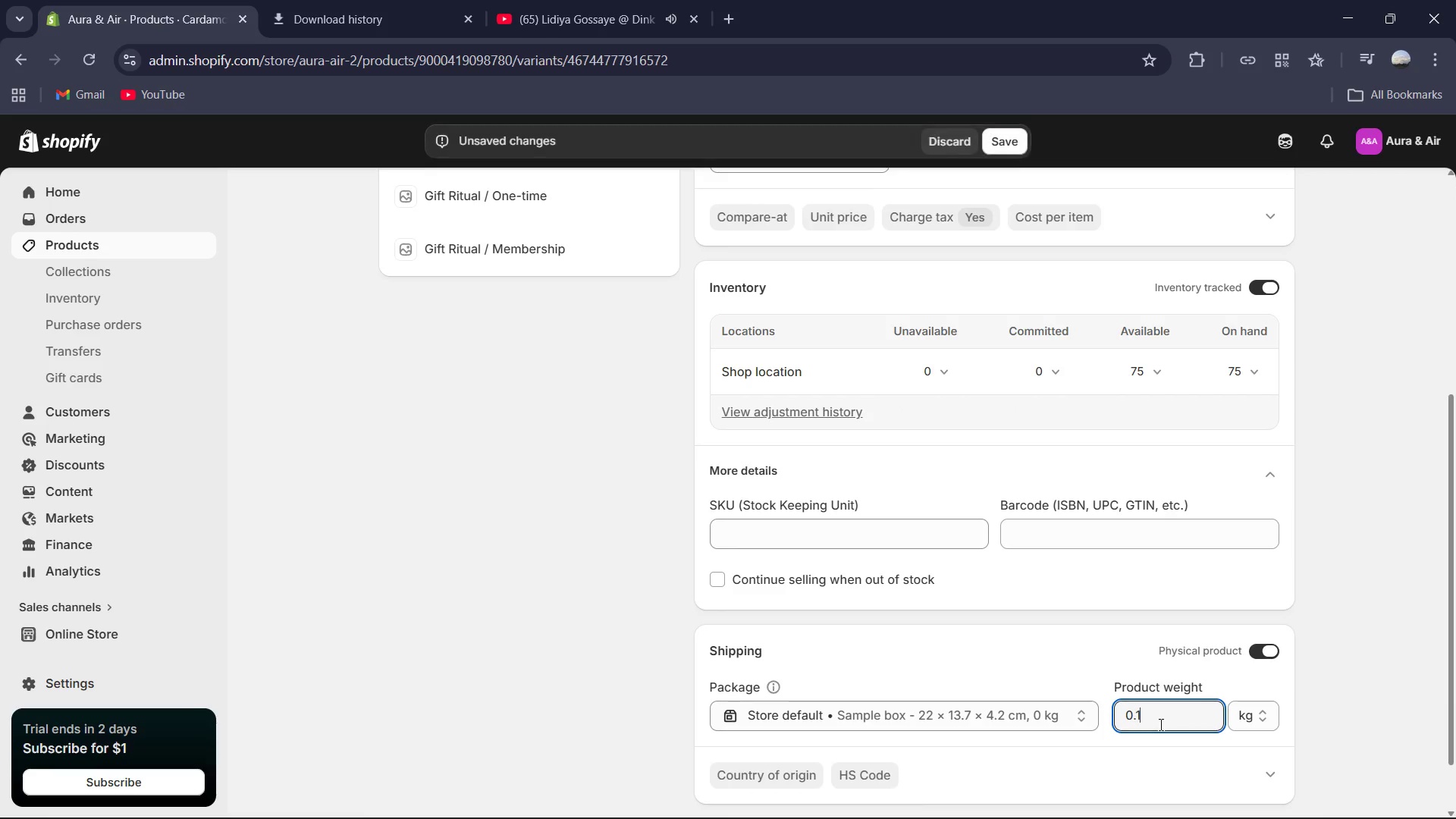 
key(Numpad8)
 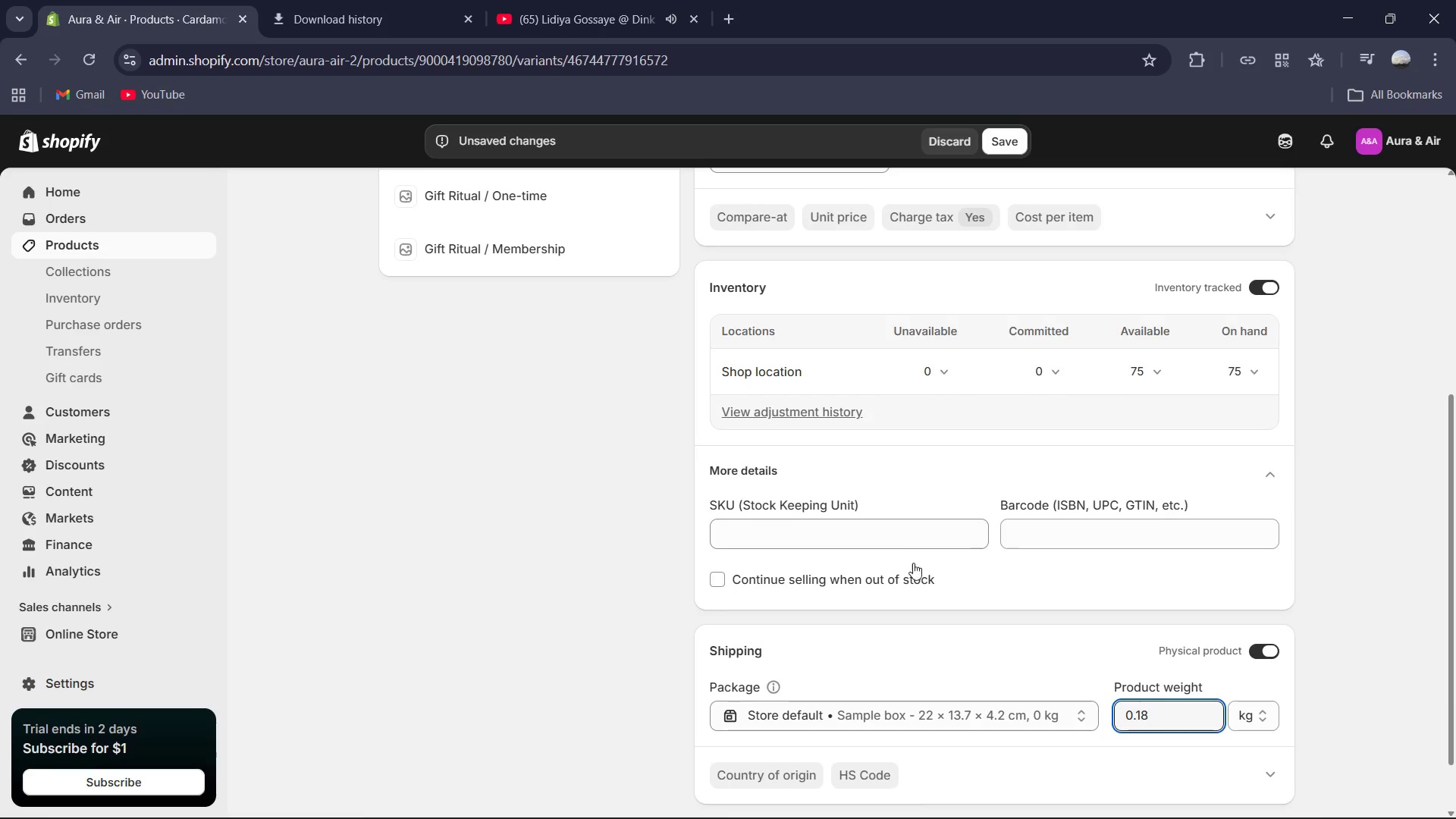 
left_click([895, 529])
 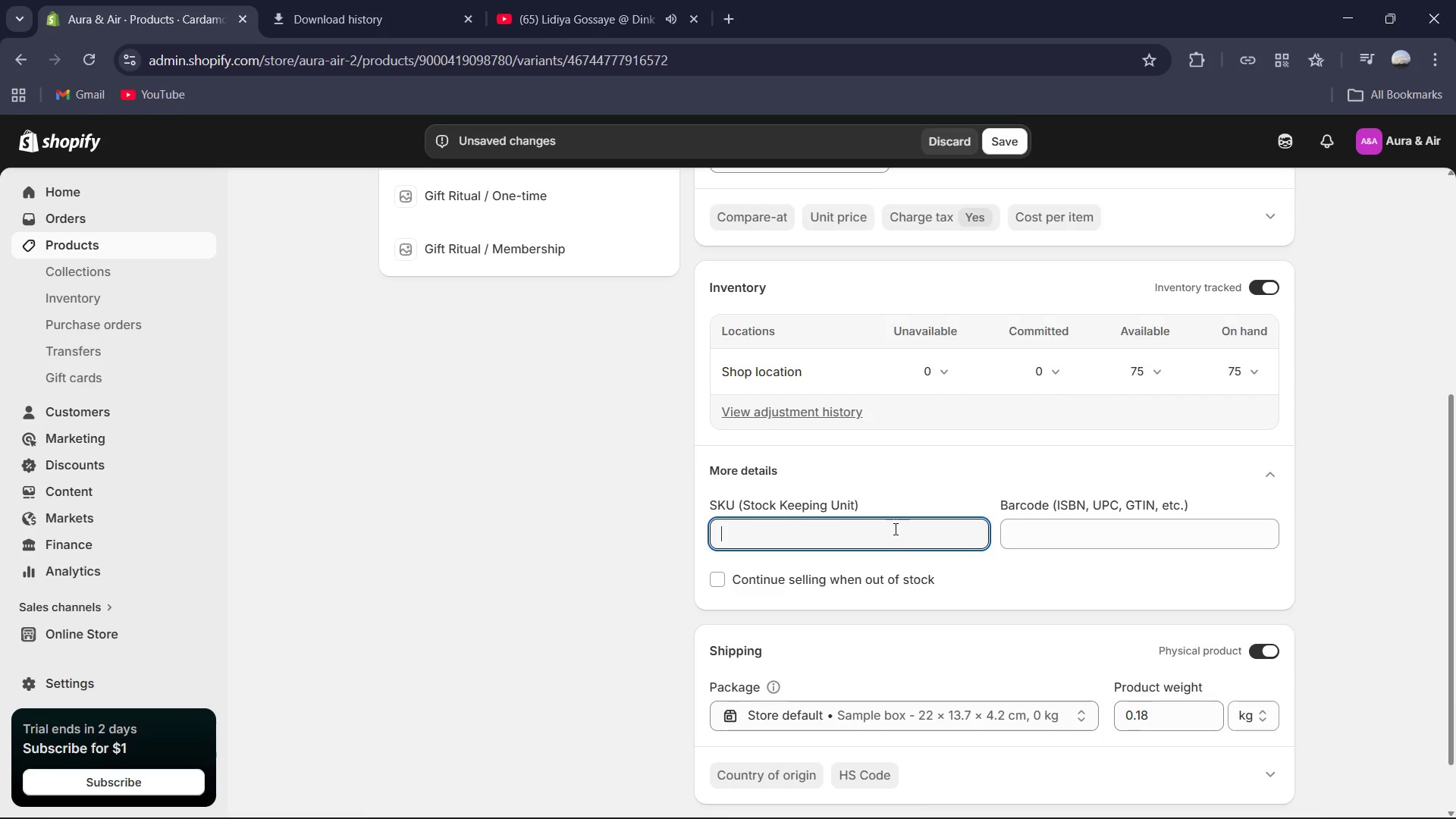 
key(Control+V)
 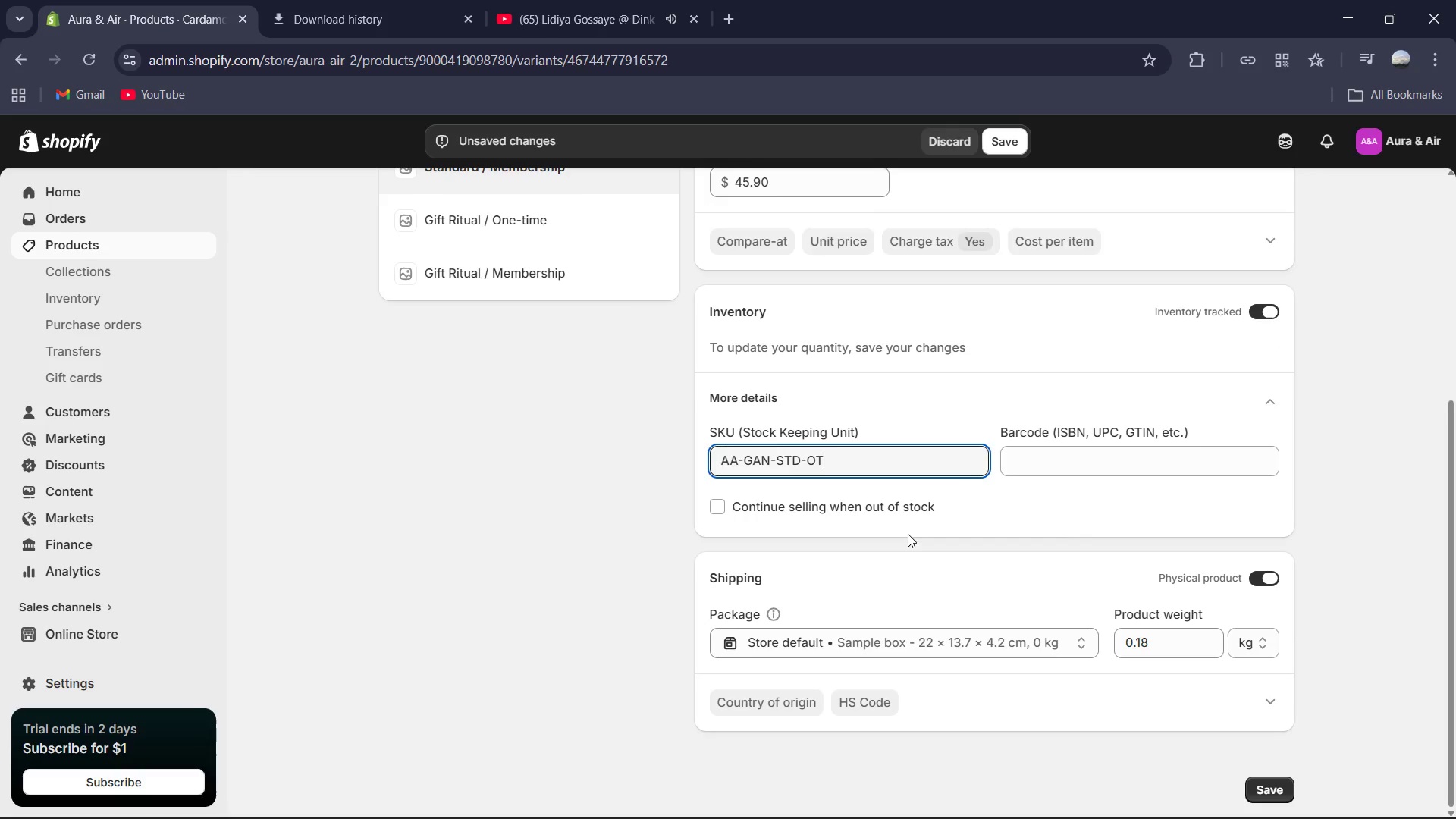 
scroll: coordinate [908, 534], scroll_direction: up, amount: 1.0
 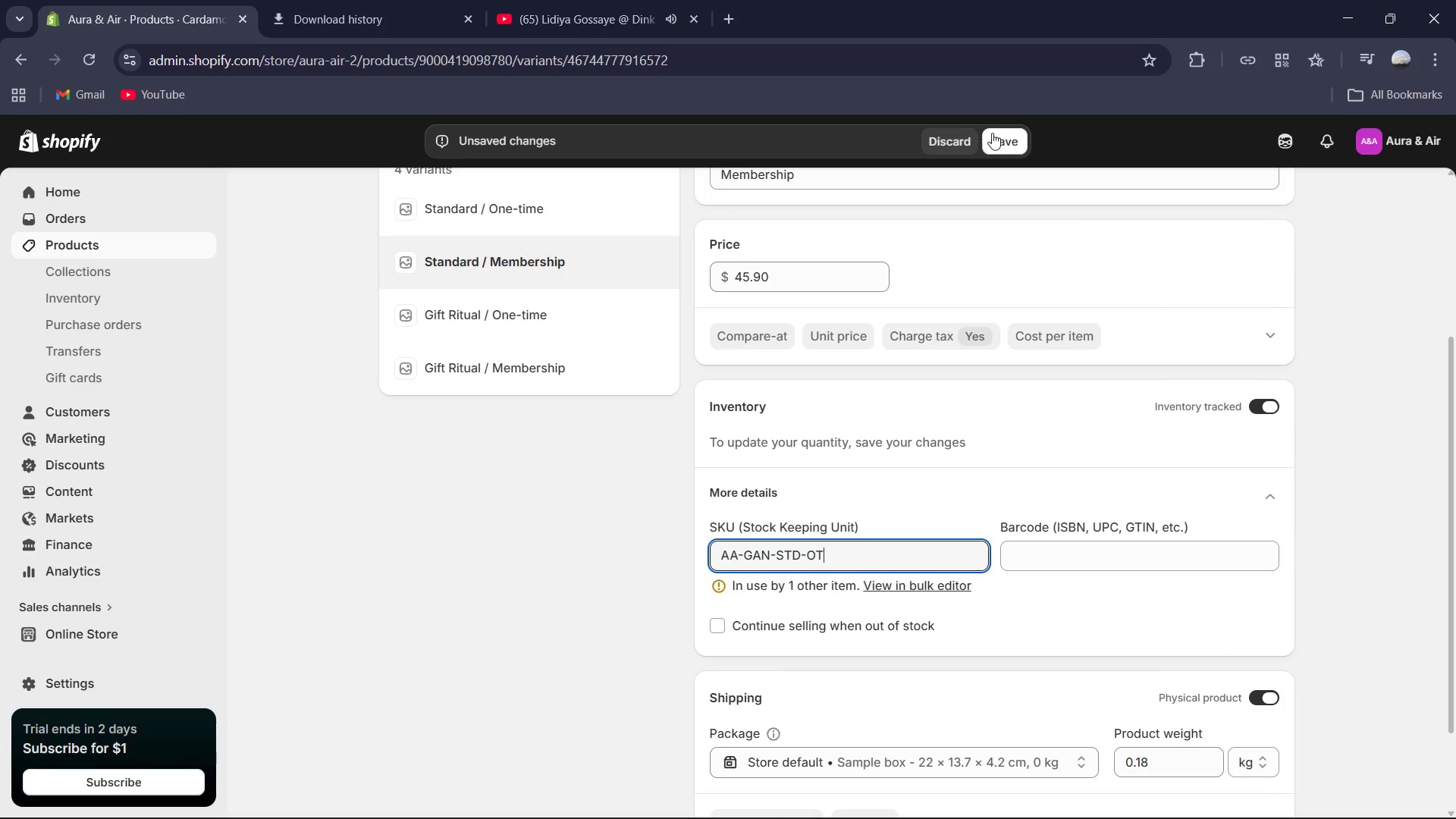 
left_click([1003, 136])
 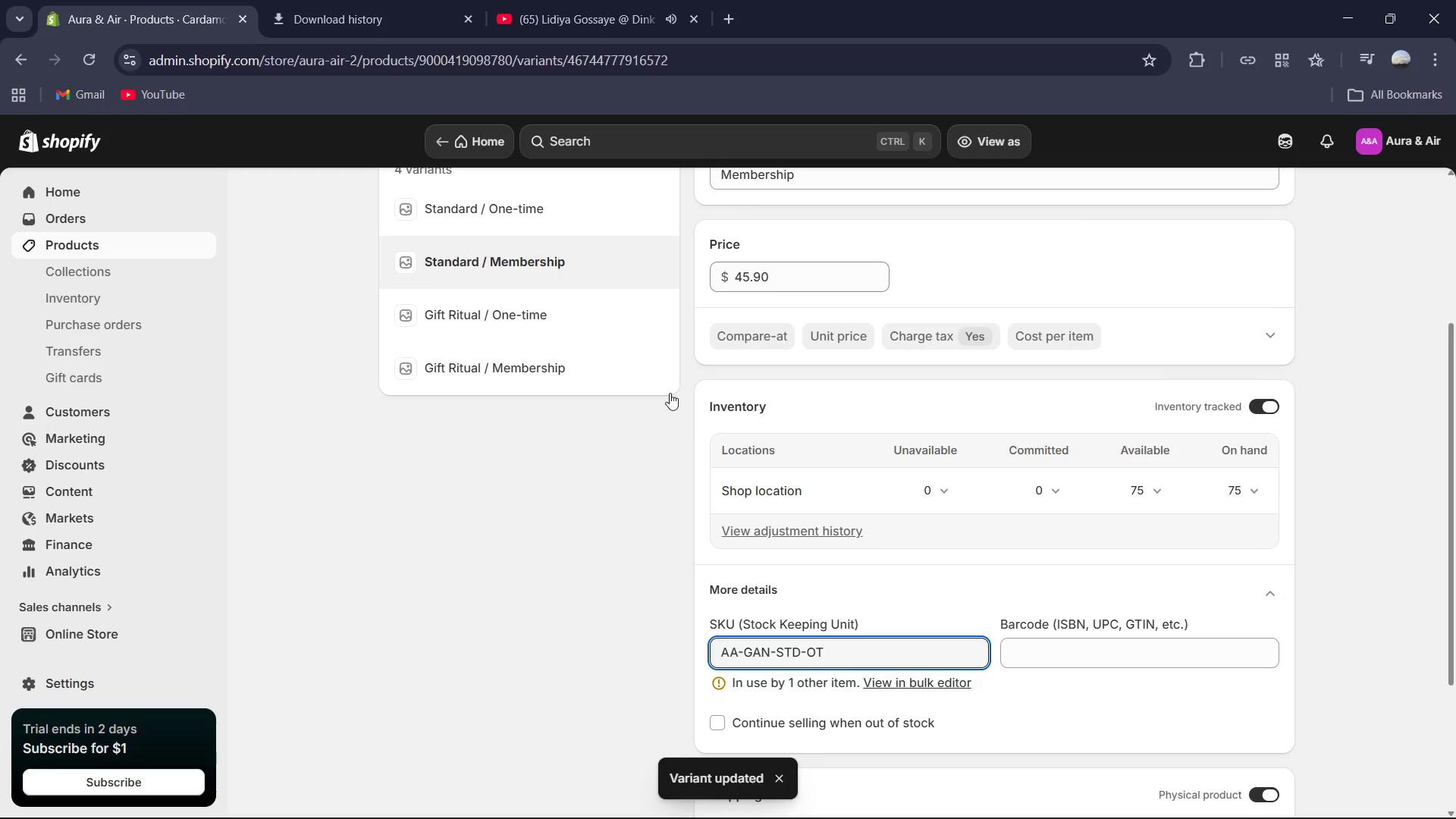 
wait(6.0)
 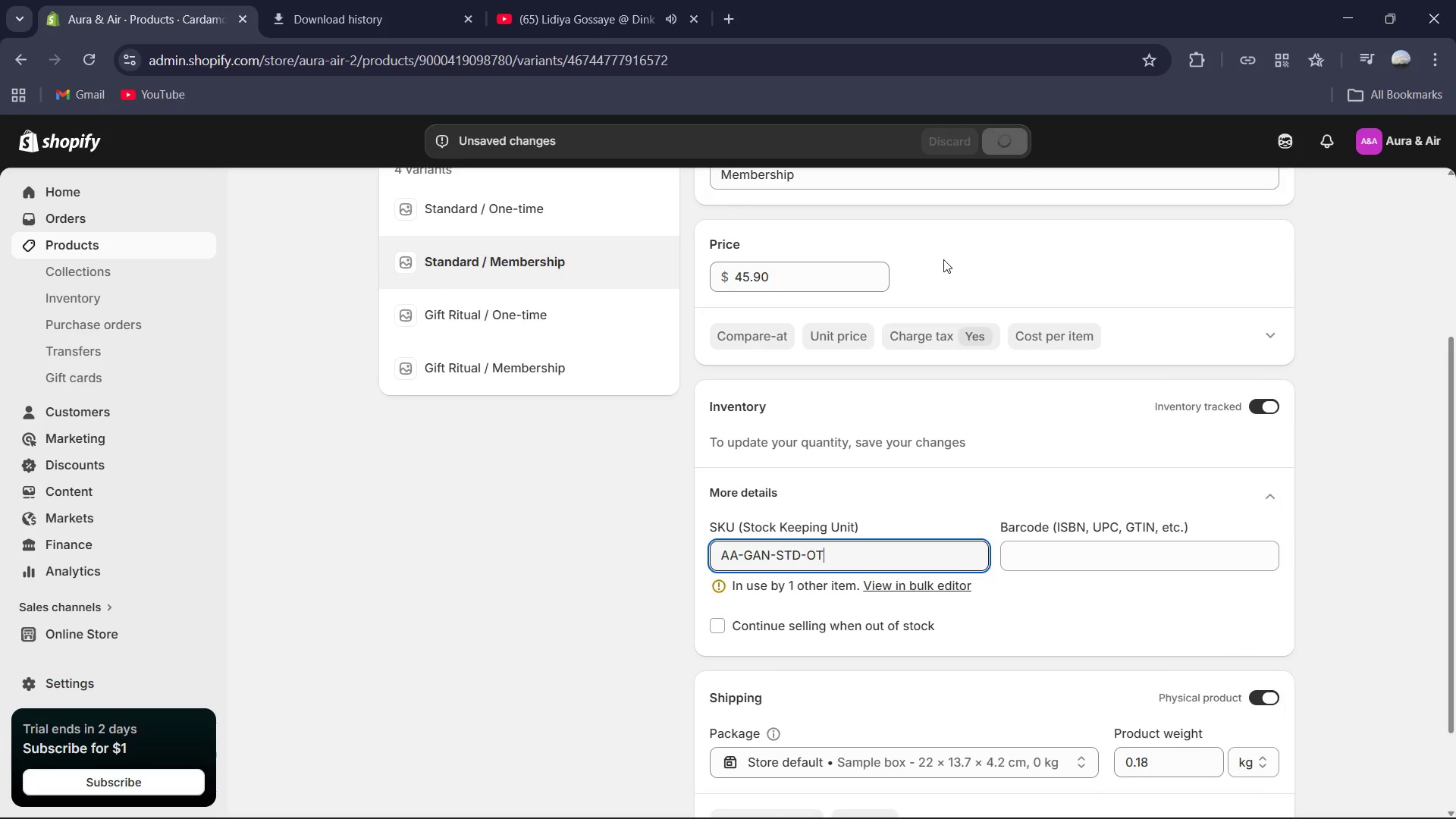 
left_click([513, 321])
 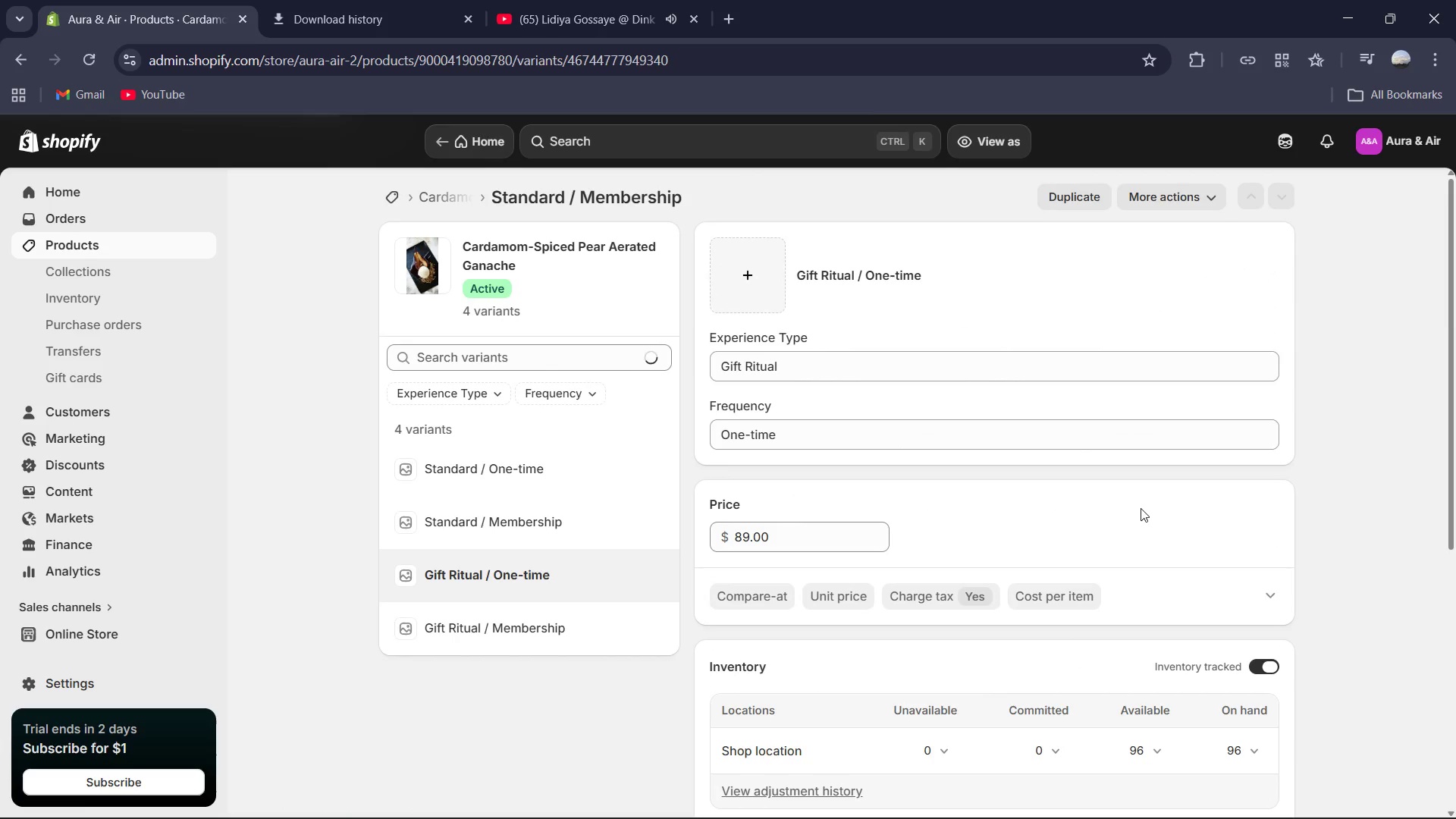 
scroll: coordinate [1142, 507], scroll_direction: down, amount: 2.0
 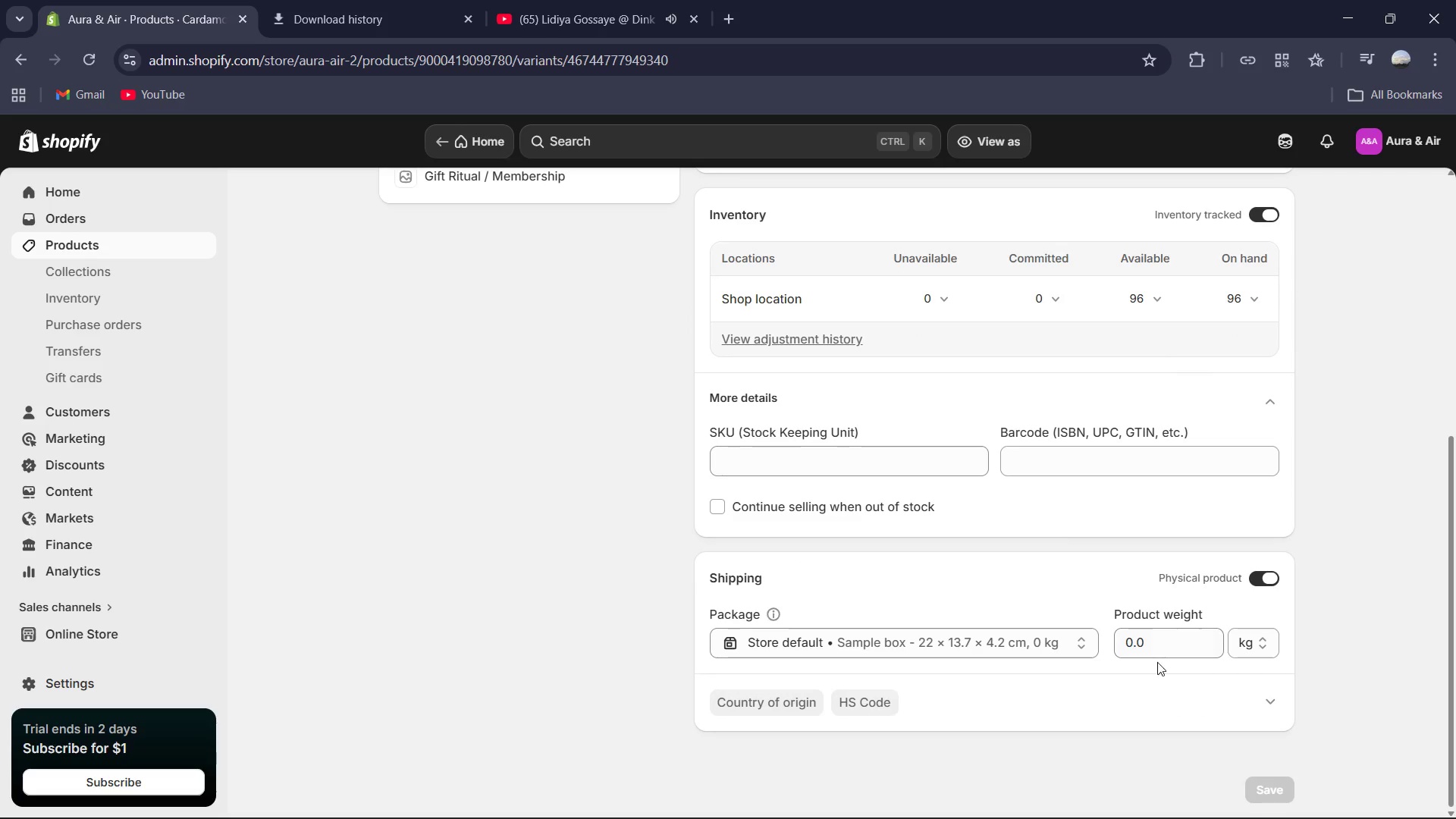 
left_click([1170, 639])
 